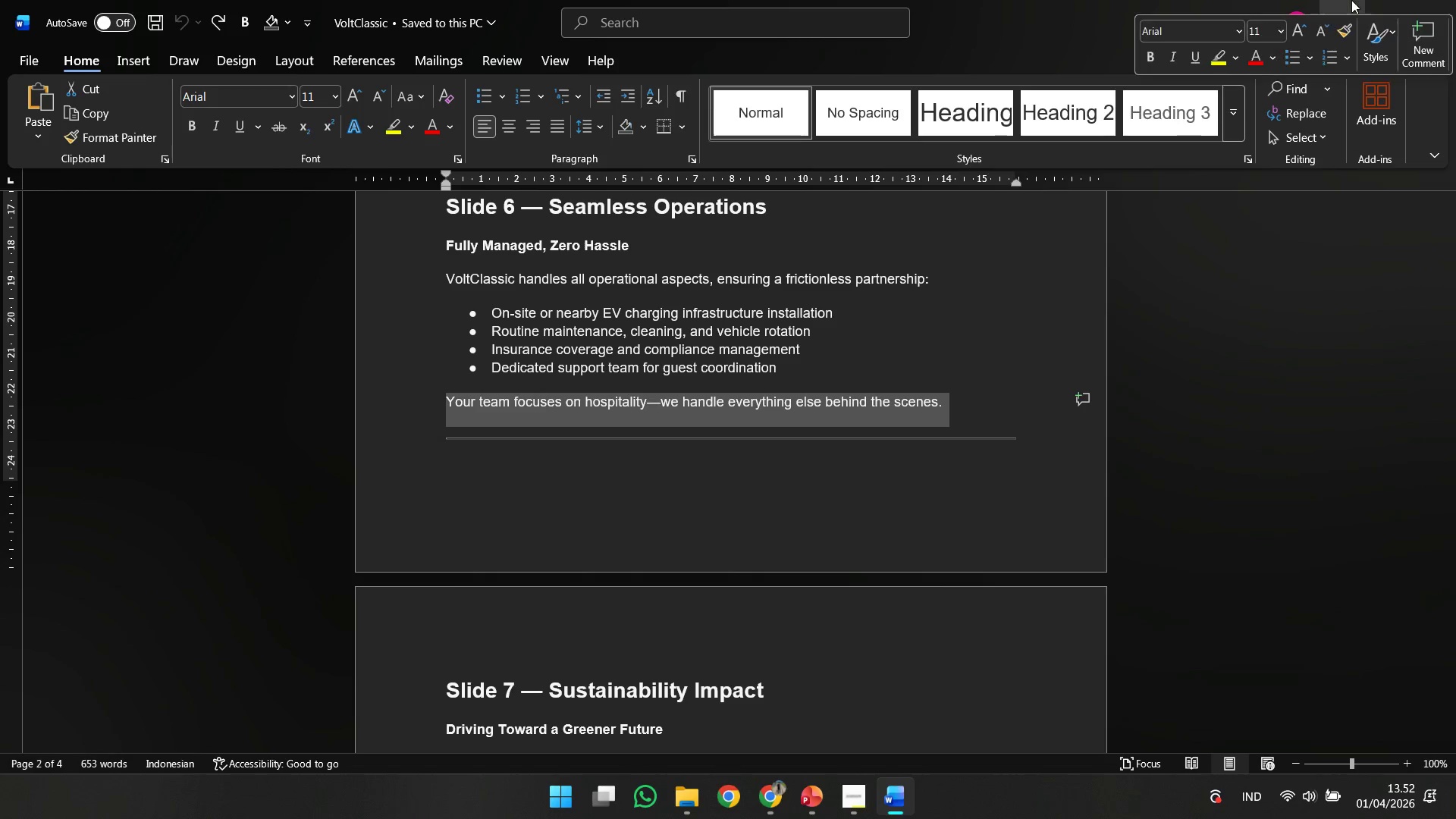 
left_click([1351, 0])
 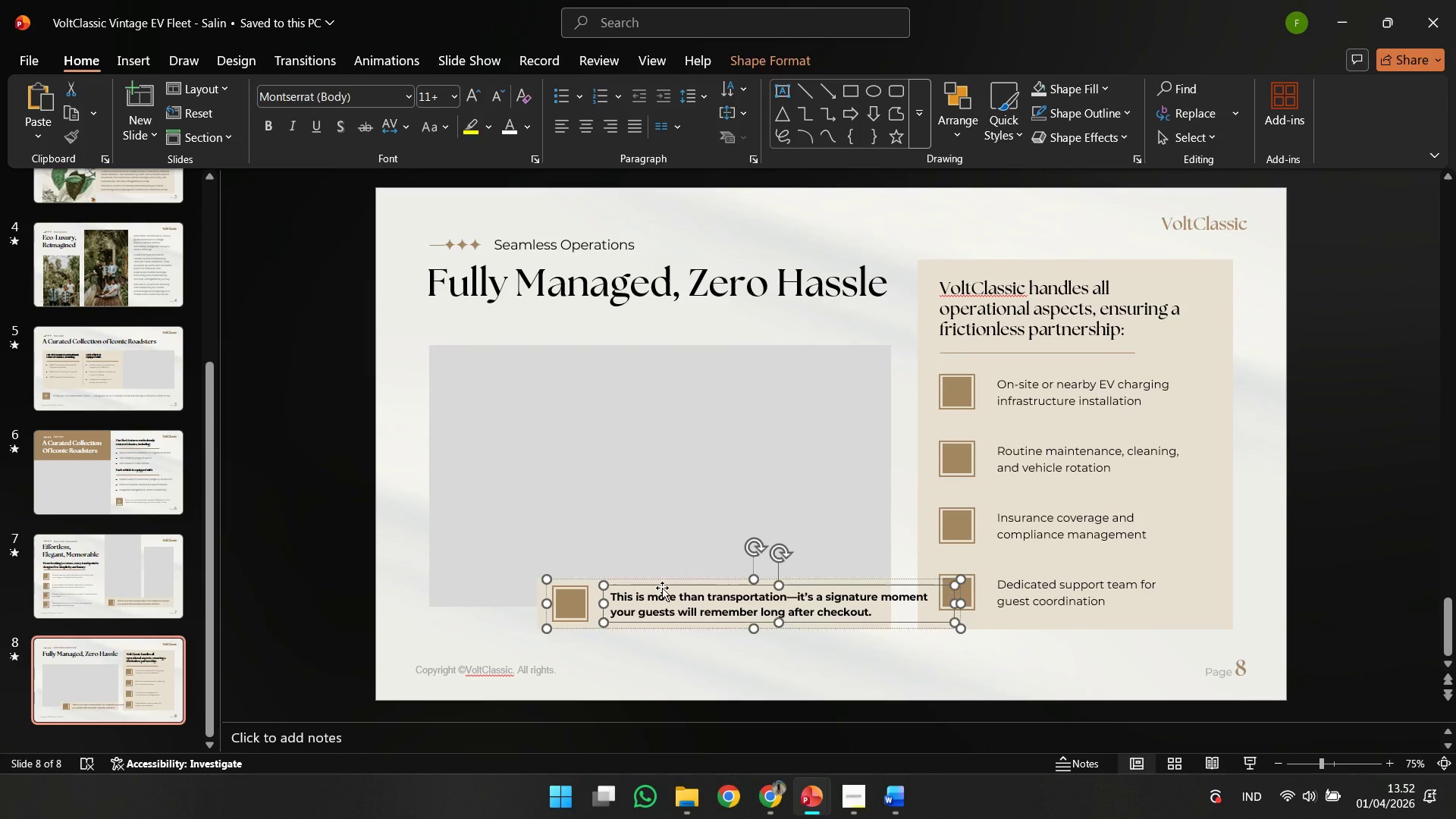 
double_click([662, 599])
 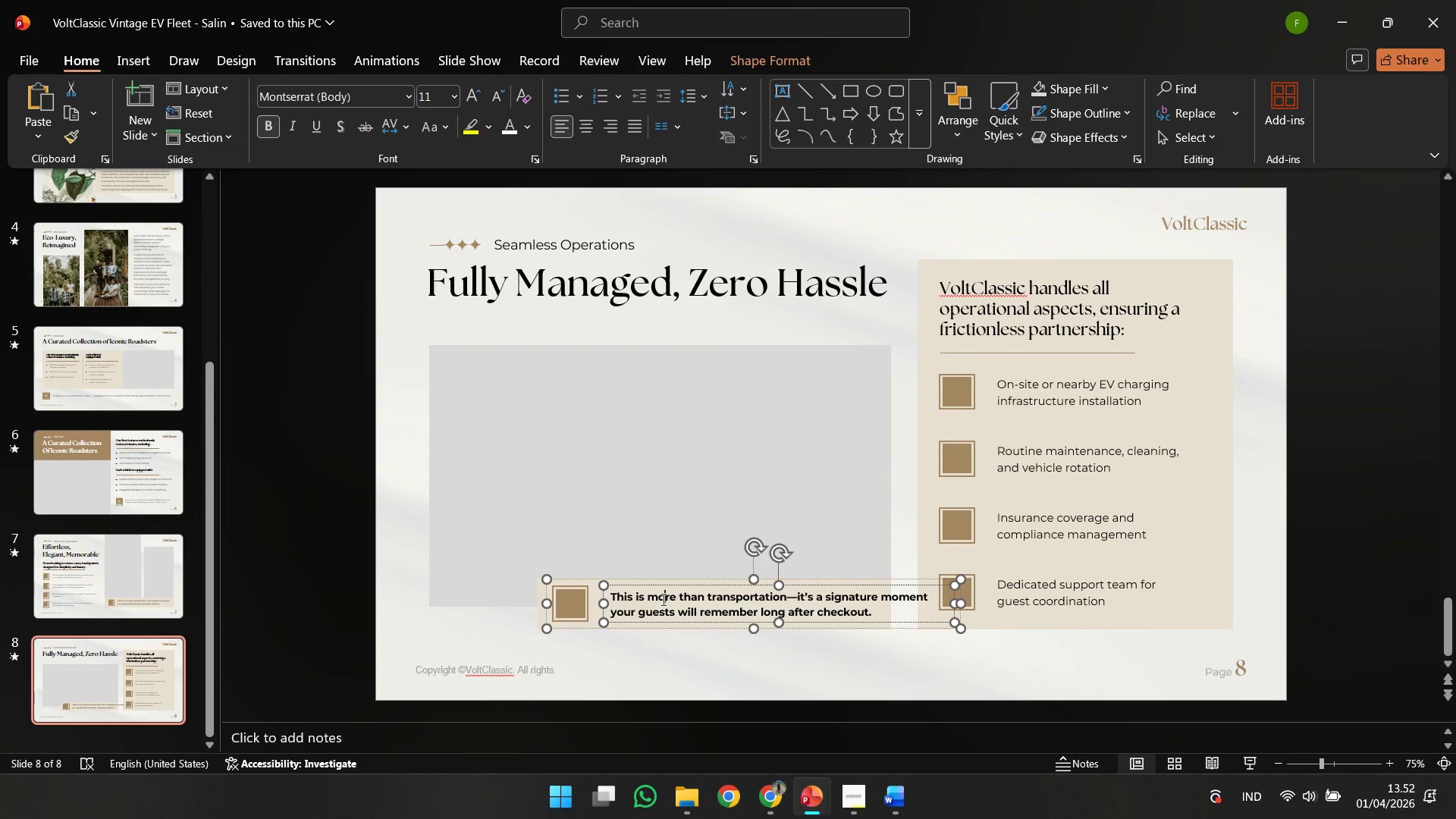 
key(Control+ControlLeft)
 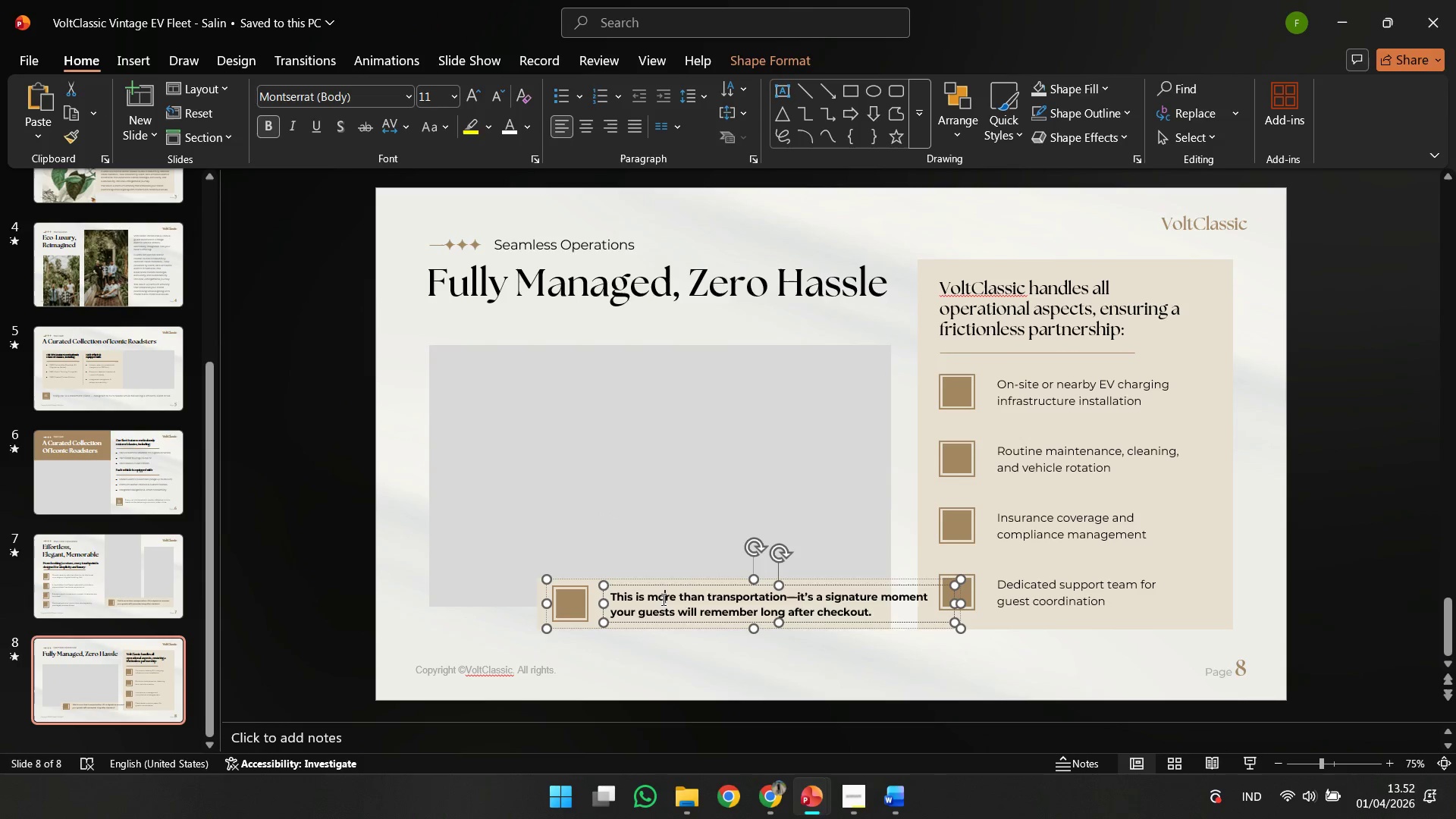 
key(Control+A)
 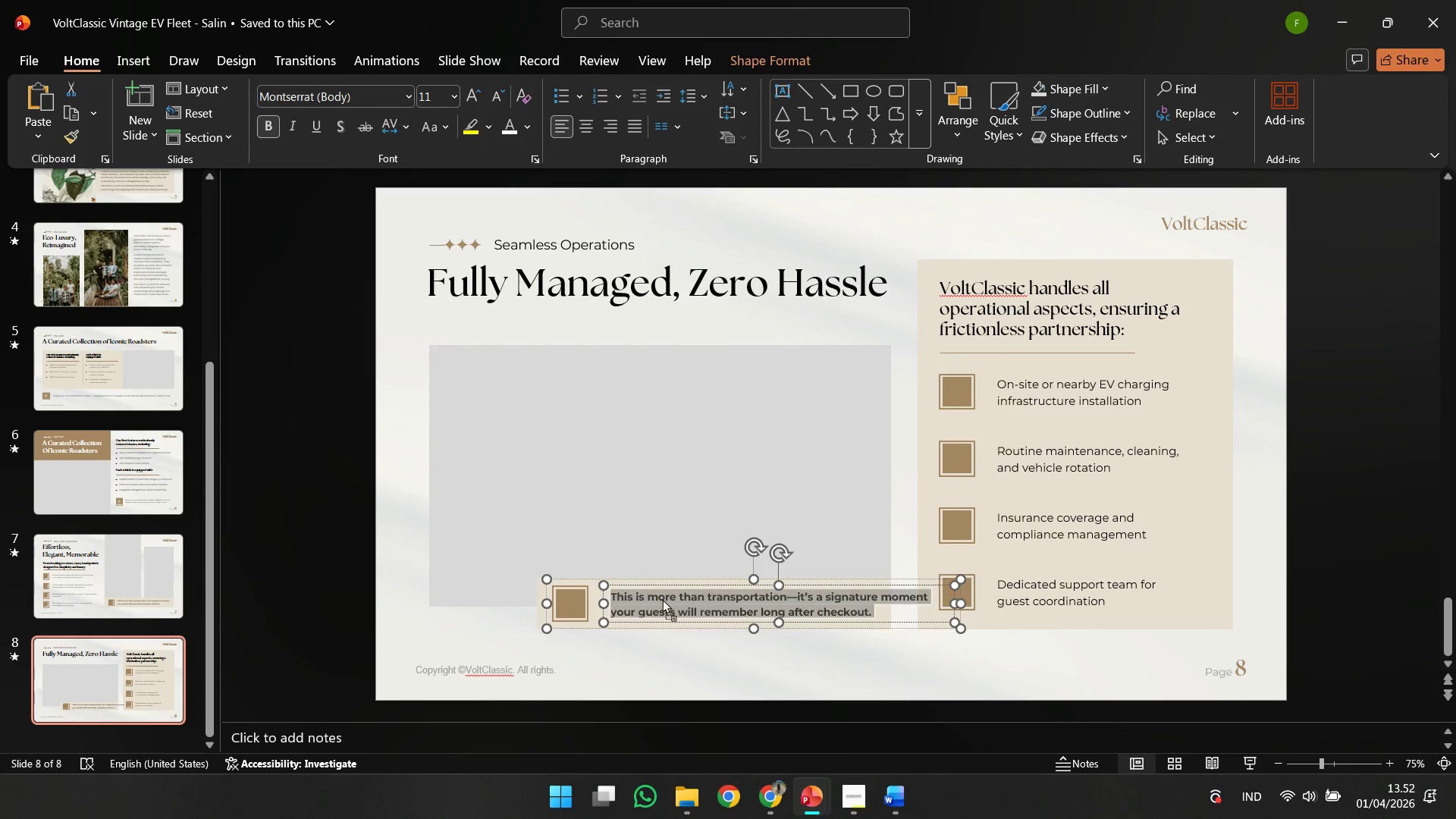 
right_click([662, 599])
 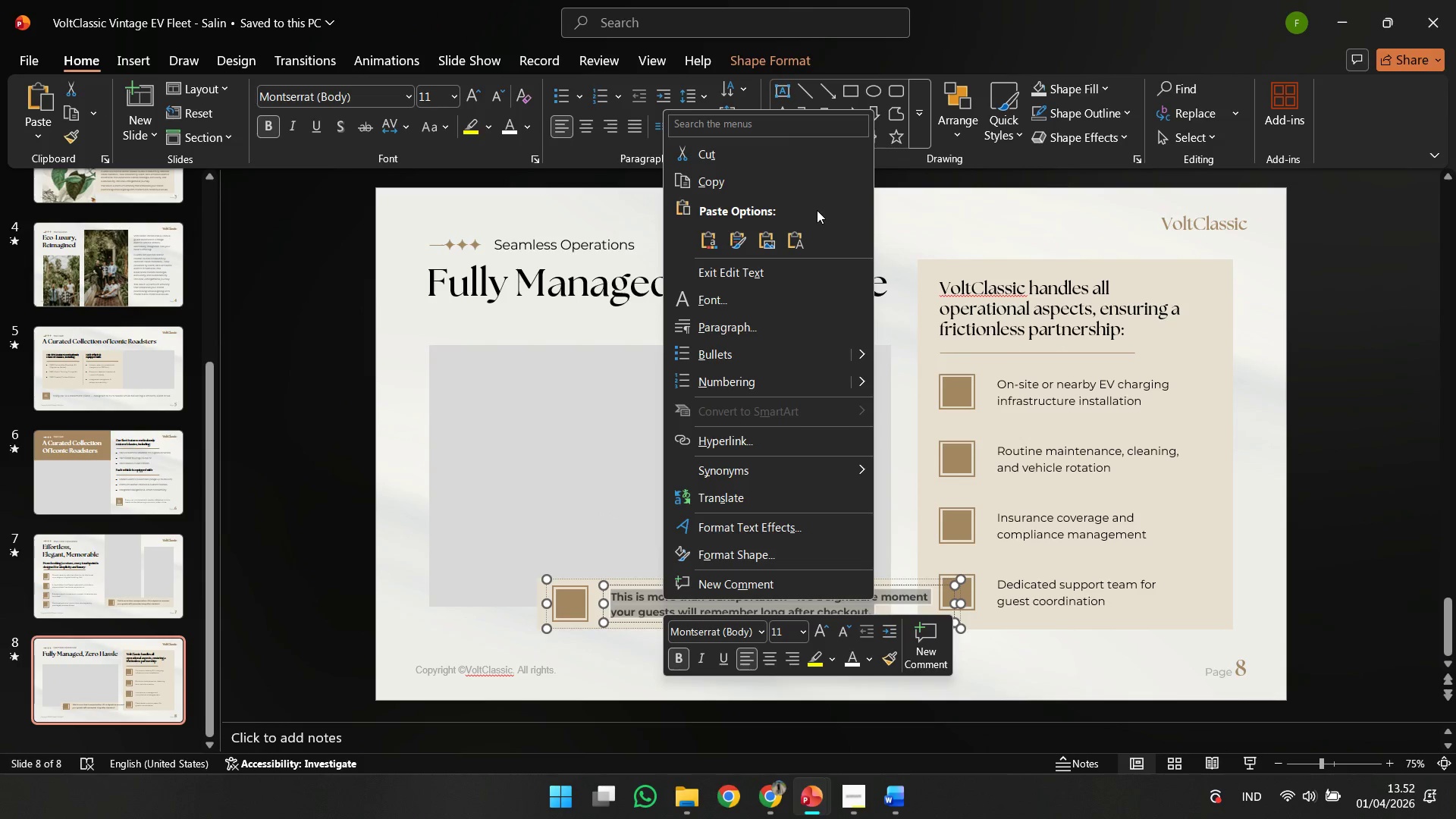 
left_click([796, 234])
 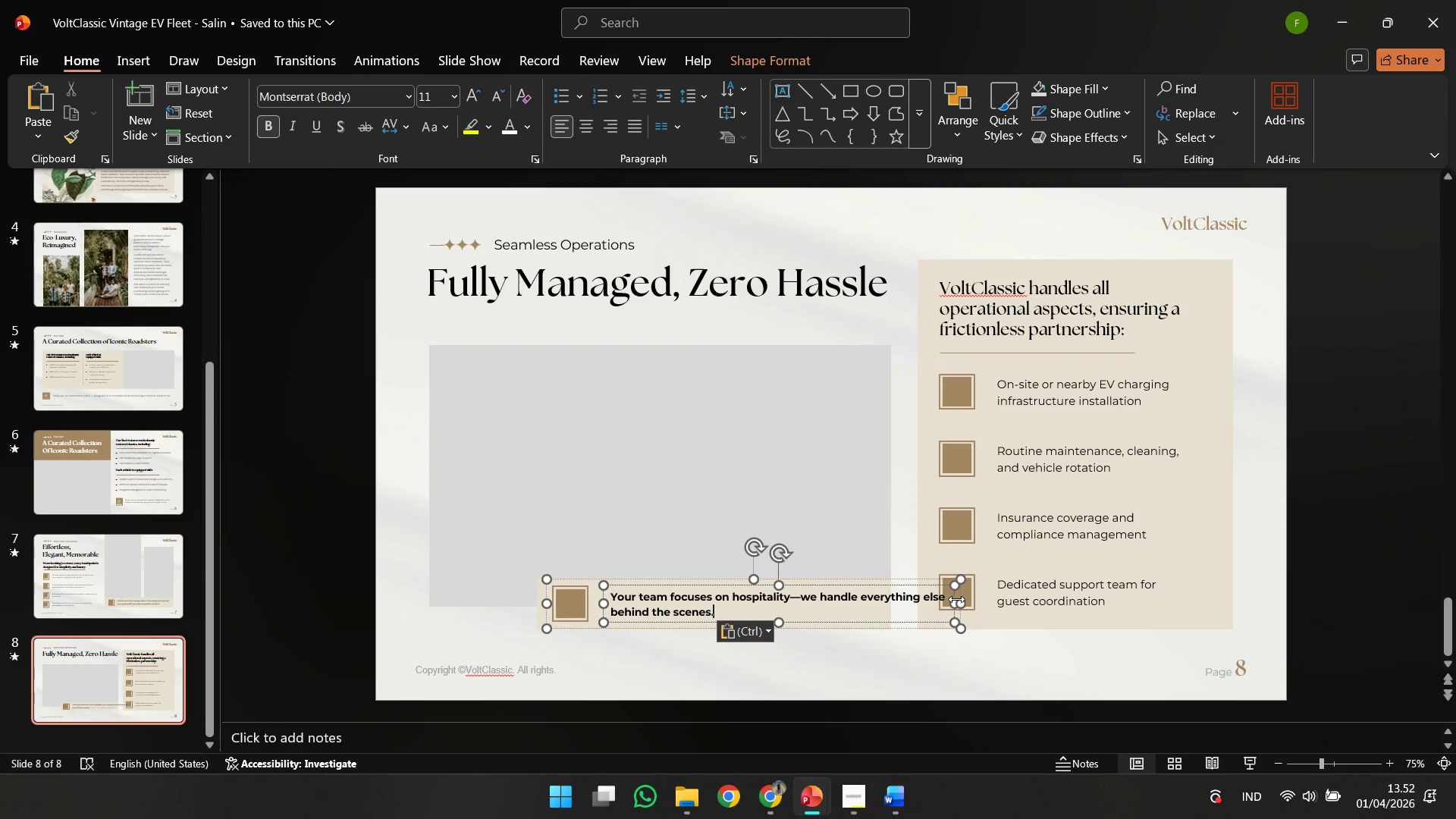 
left_click_drag(start_coordinate=[953, 599], to_coordinate=[874, 607])
 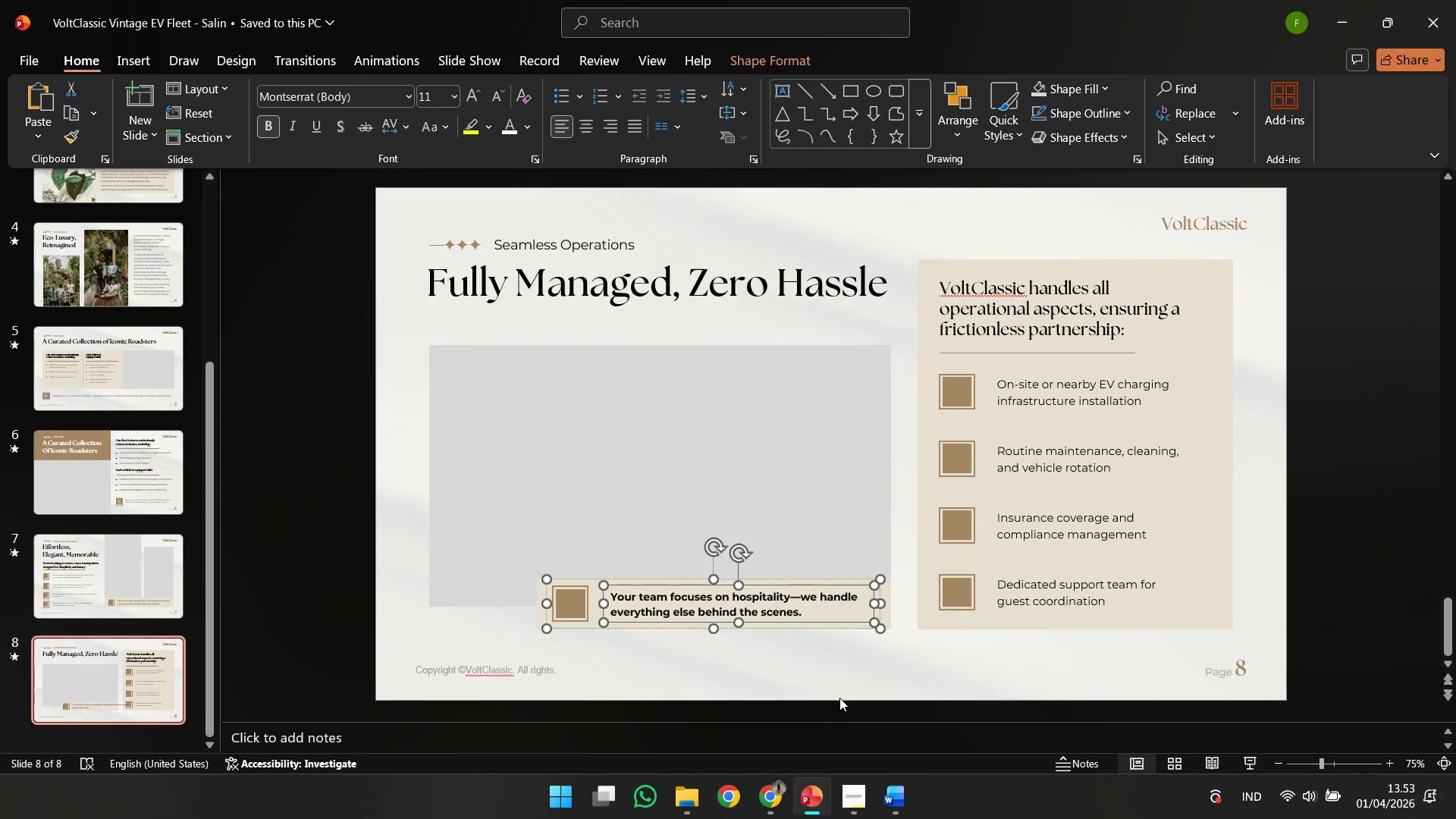 
left_click([839, 698])
 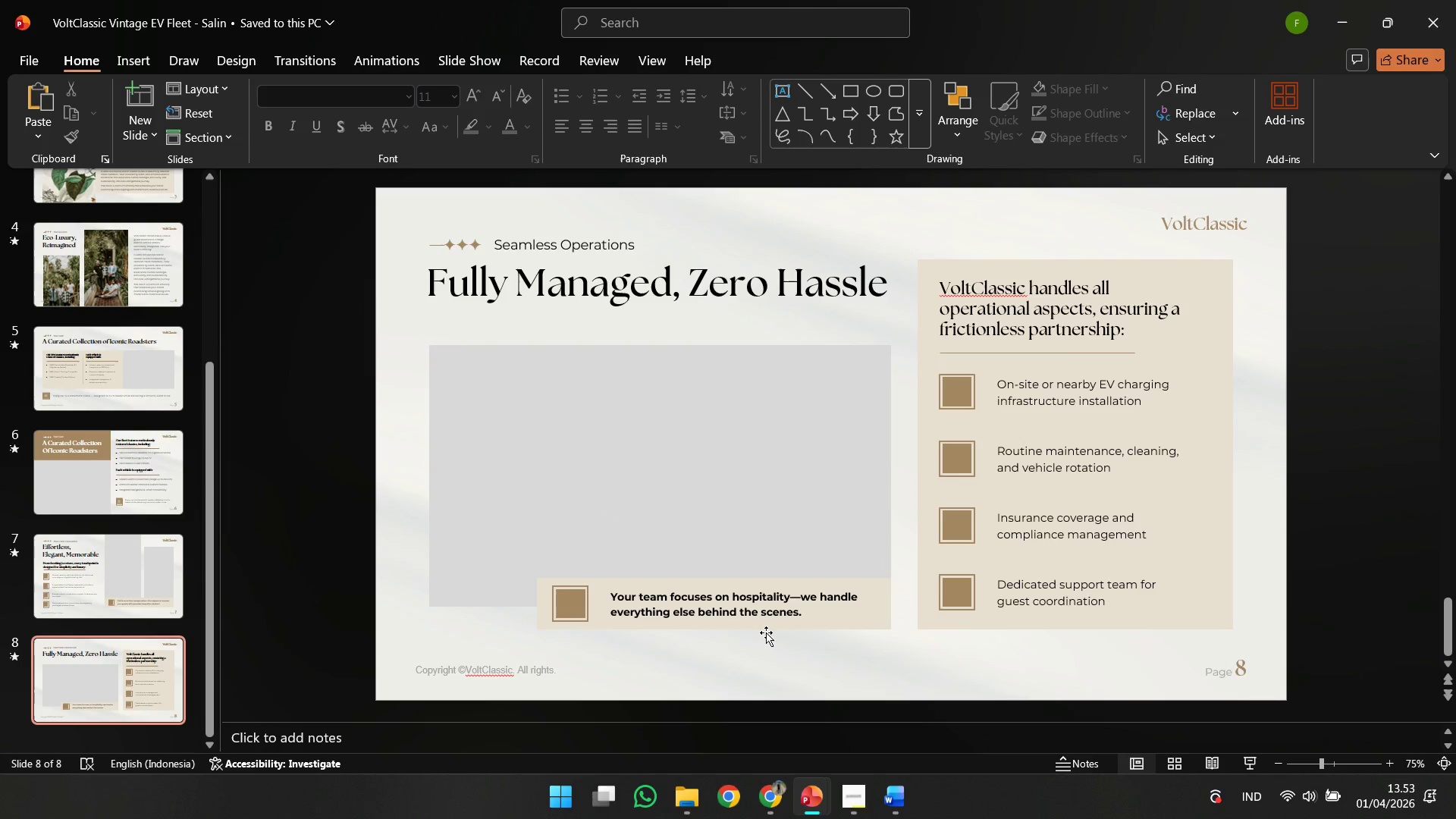 
left_click([711, 622])
 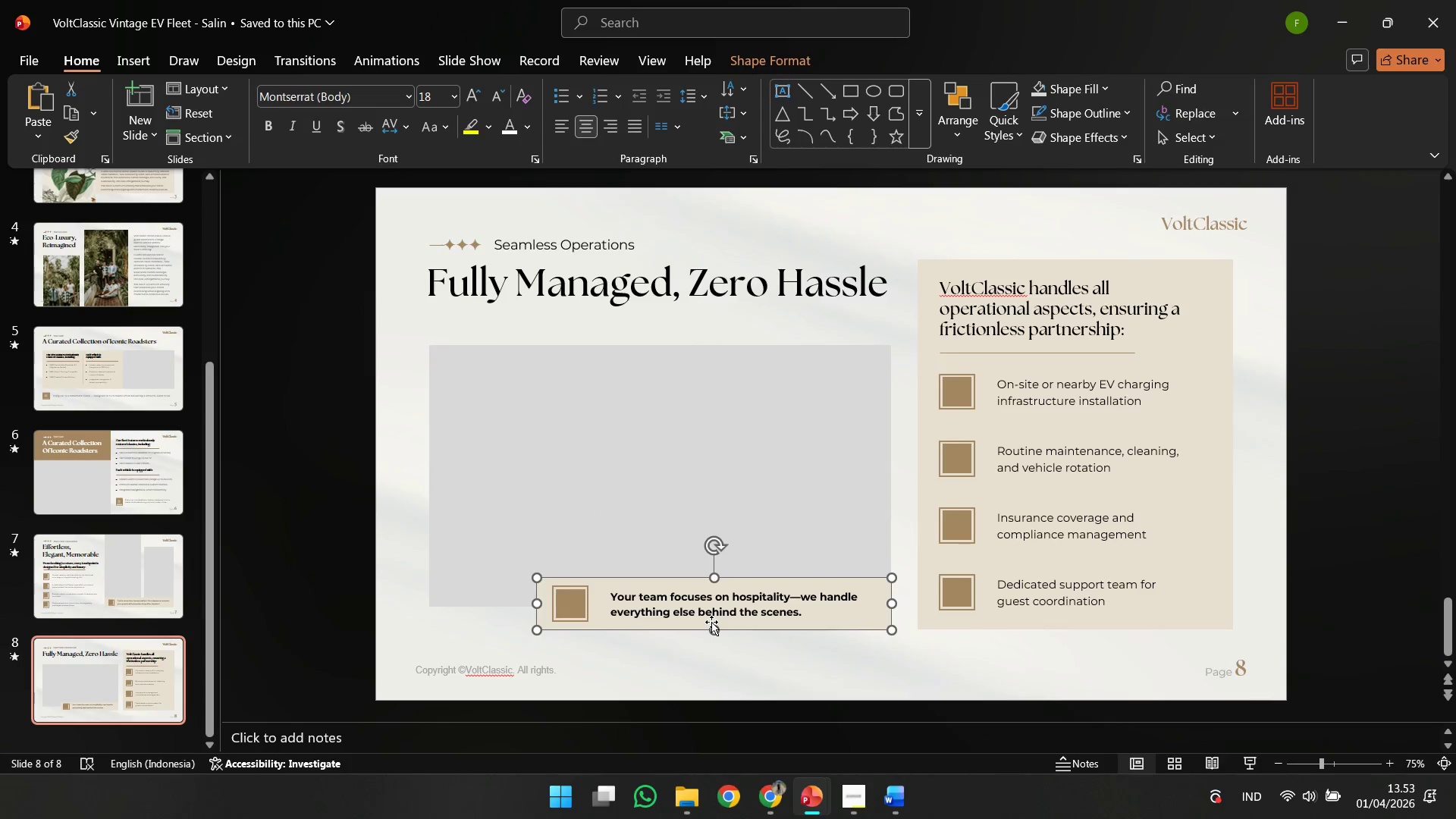 
hold_key(key=ControlLeft, duration=0.45)
scroll: coordinate [717, 604], scroll_direction: up, amount: 4.0
 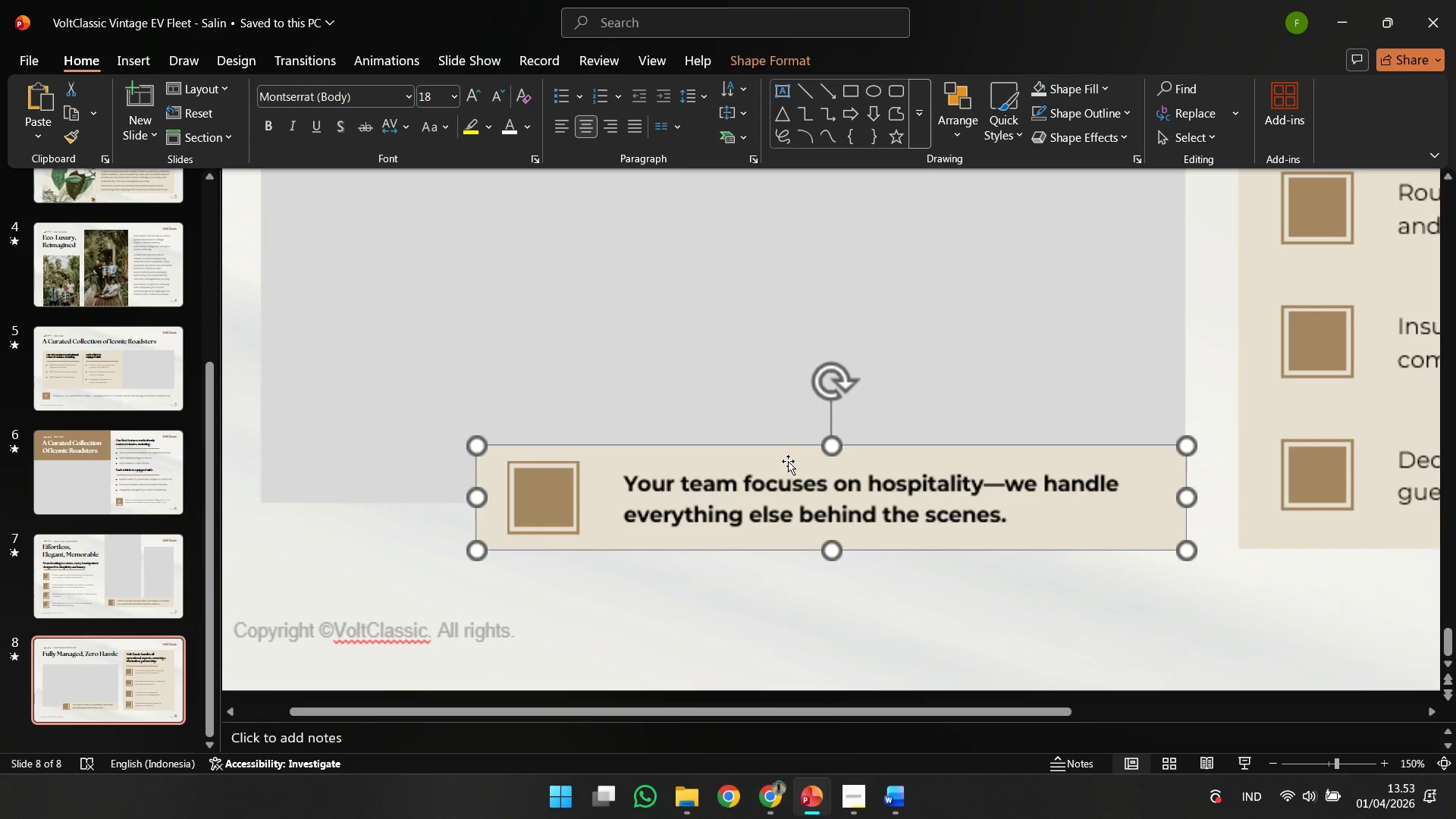 
hold_key(key=ShiftLeft, duration=2.45)
left_click_drag(start_coordinate=[836, 445], to_coordinate=[836, 428])
 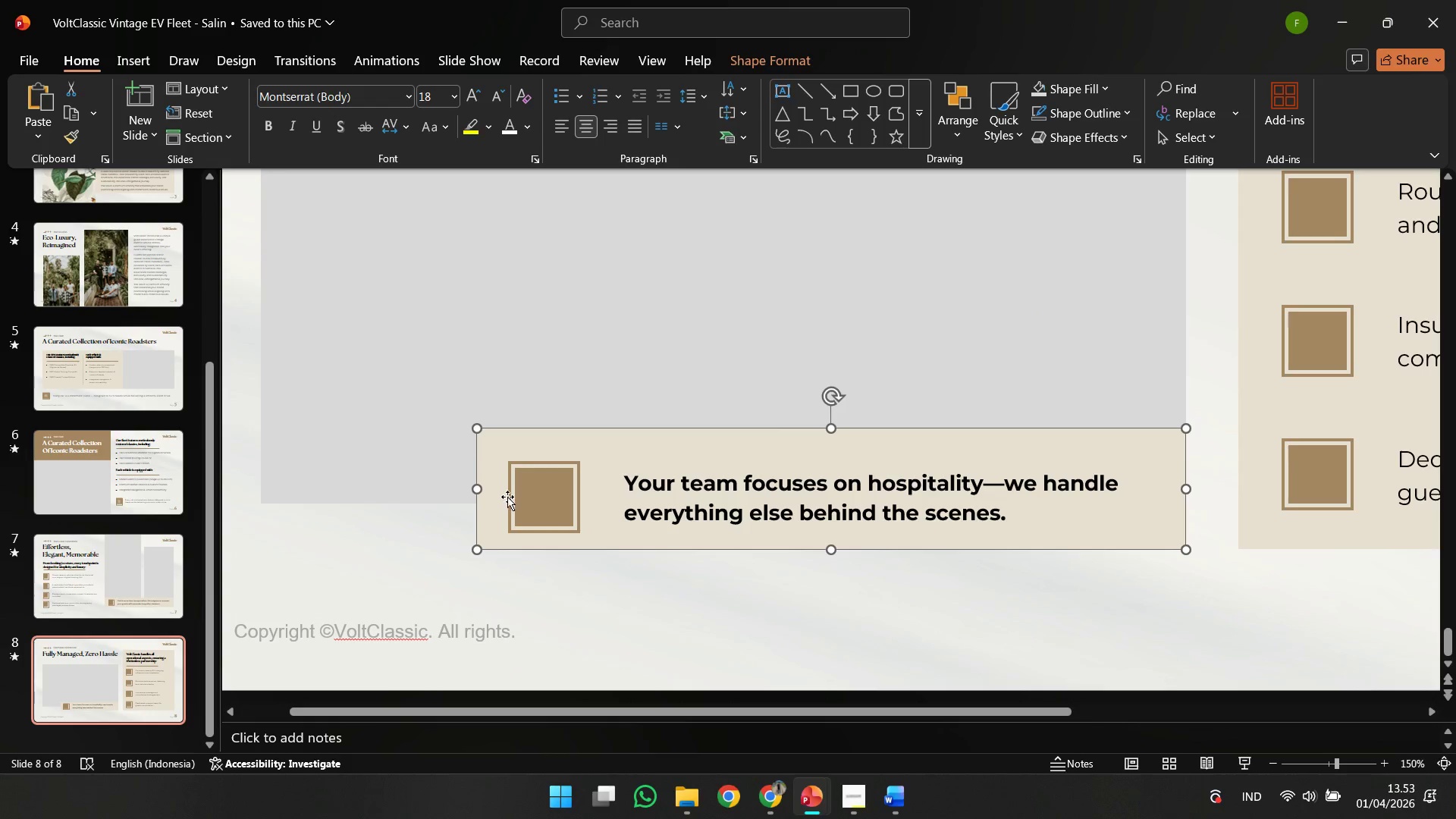 
left_click([513, 496])
 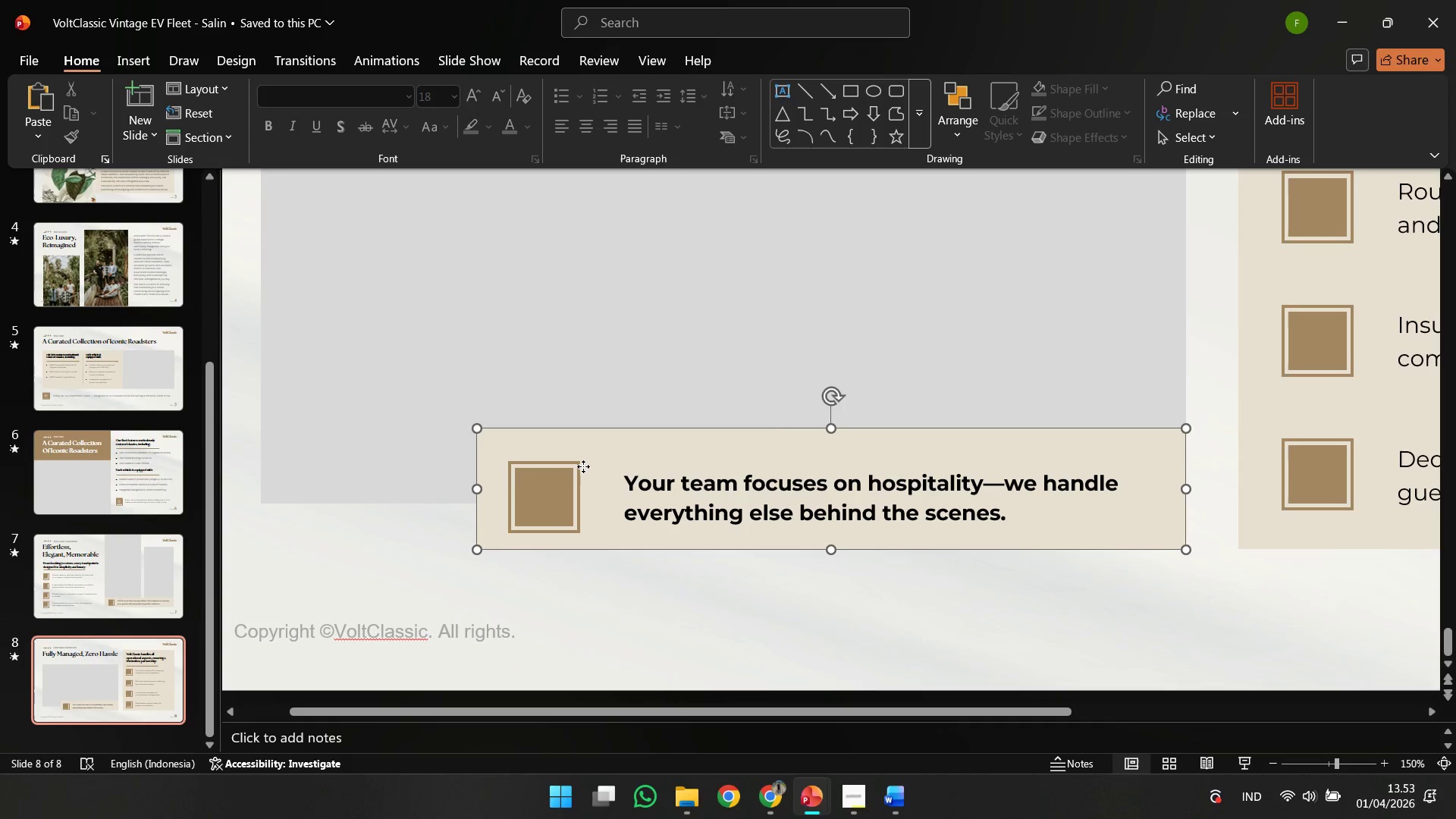 
hold_key(key=ShiftLeft, duration=1.19)
left_click([610, 496])
 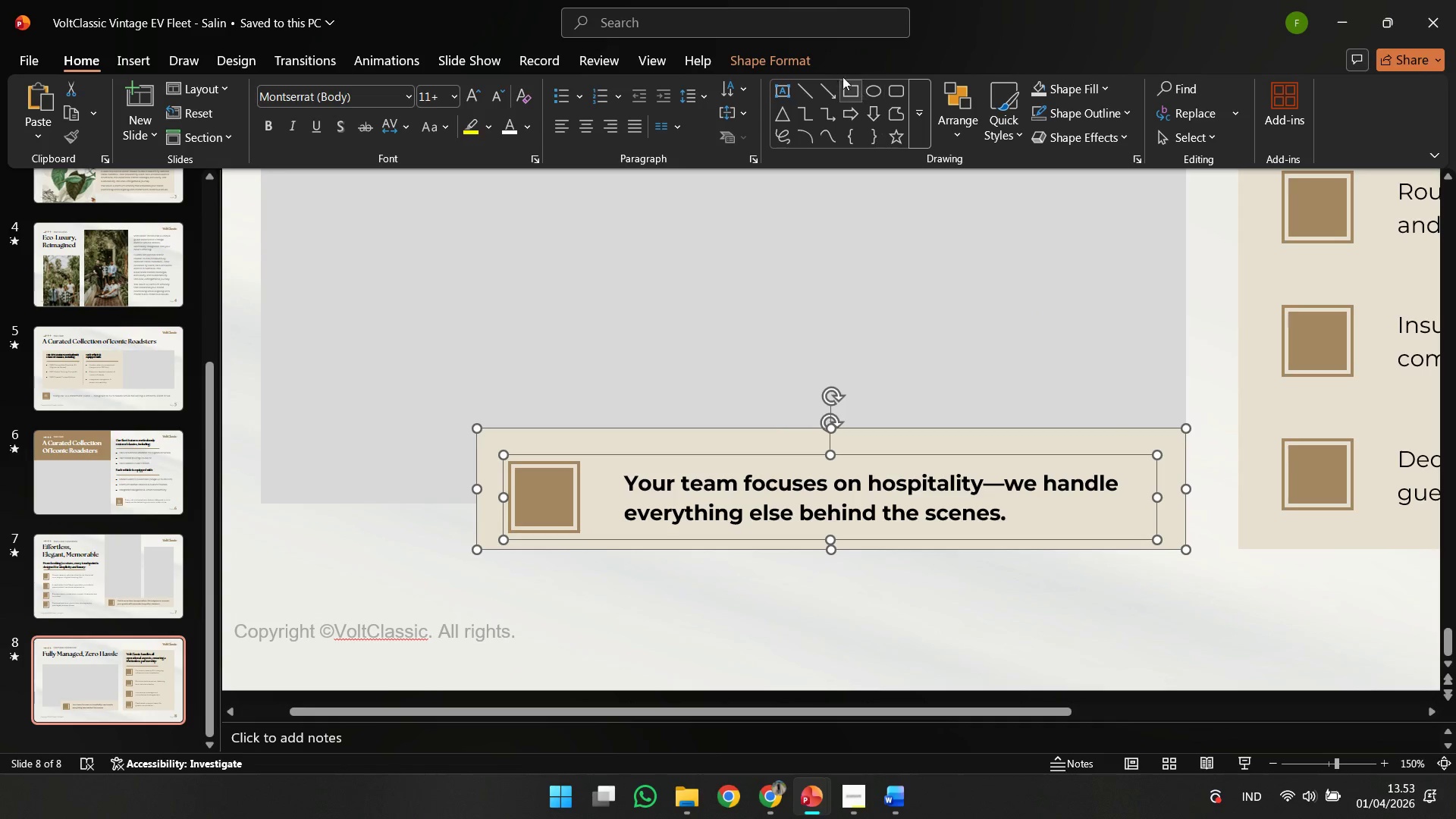 
left_click([811, 62])
 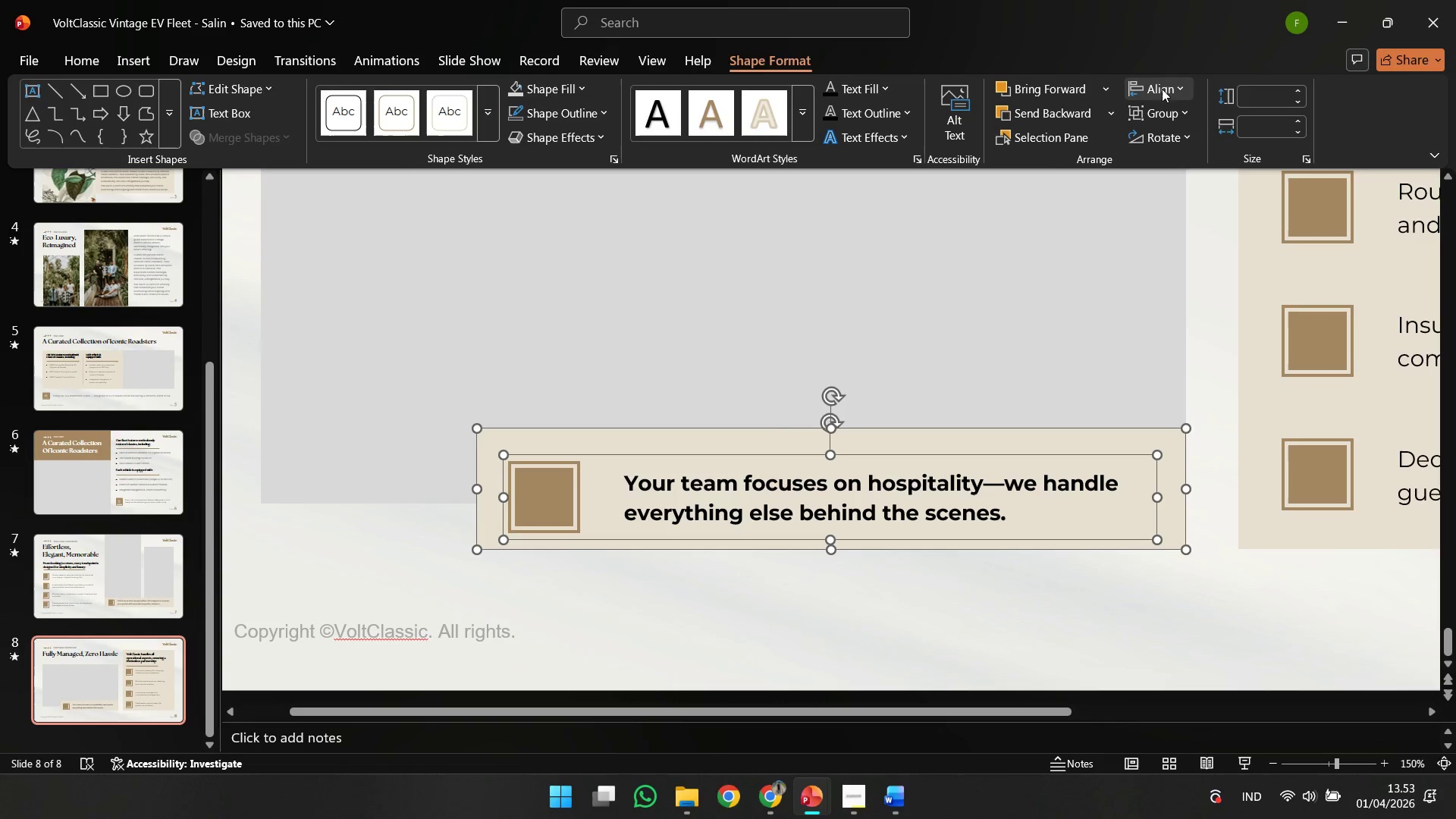 
left_click([1124, 83])
 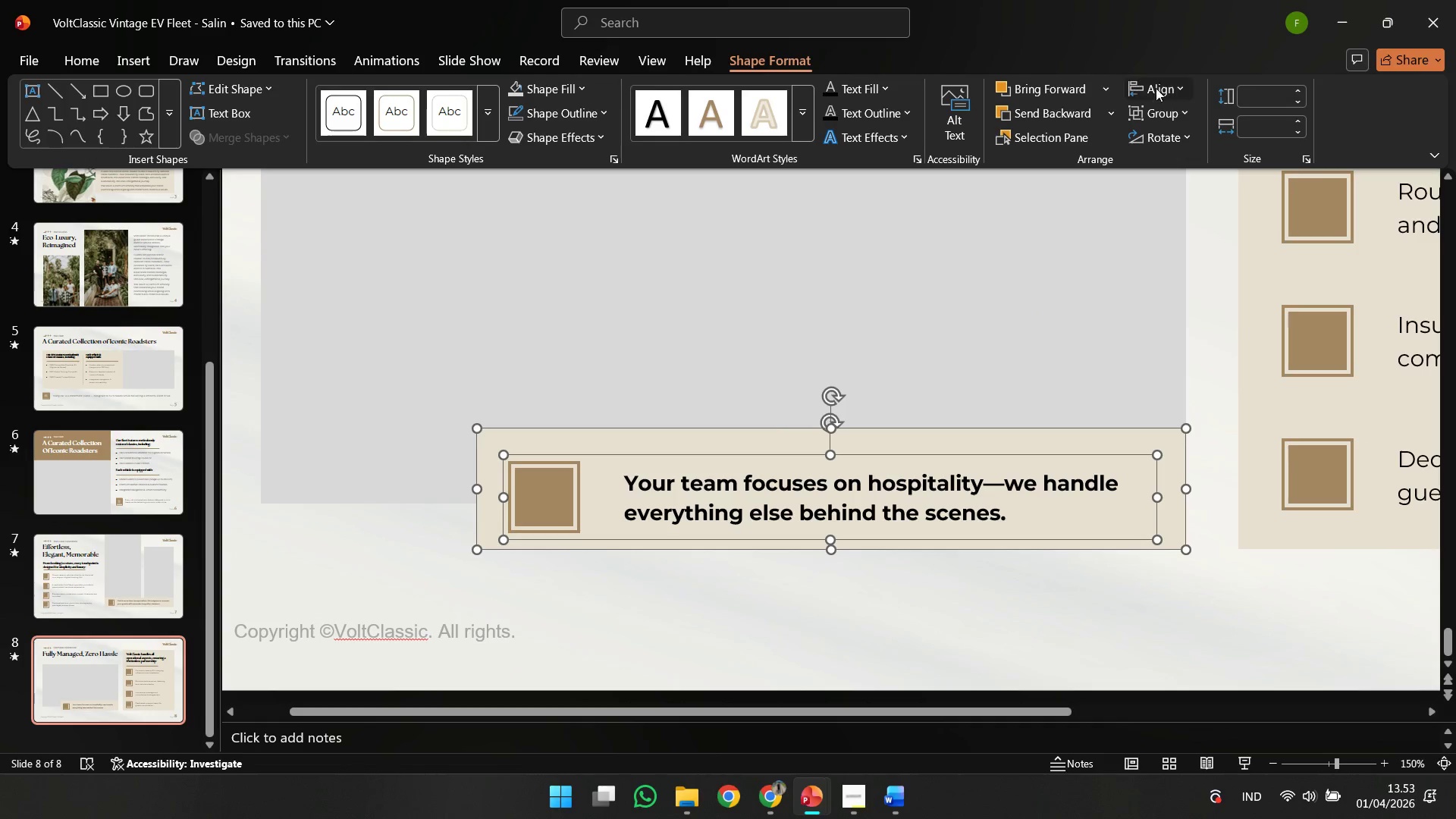 
left_click_drag(start_coordinate=[1156, 88], to_coordinate=[1160, 229])
 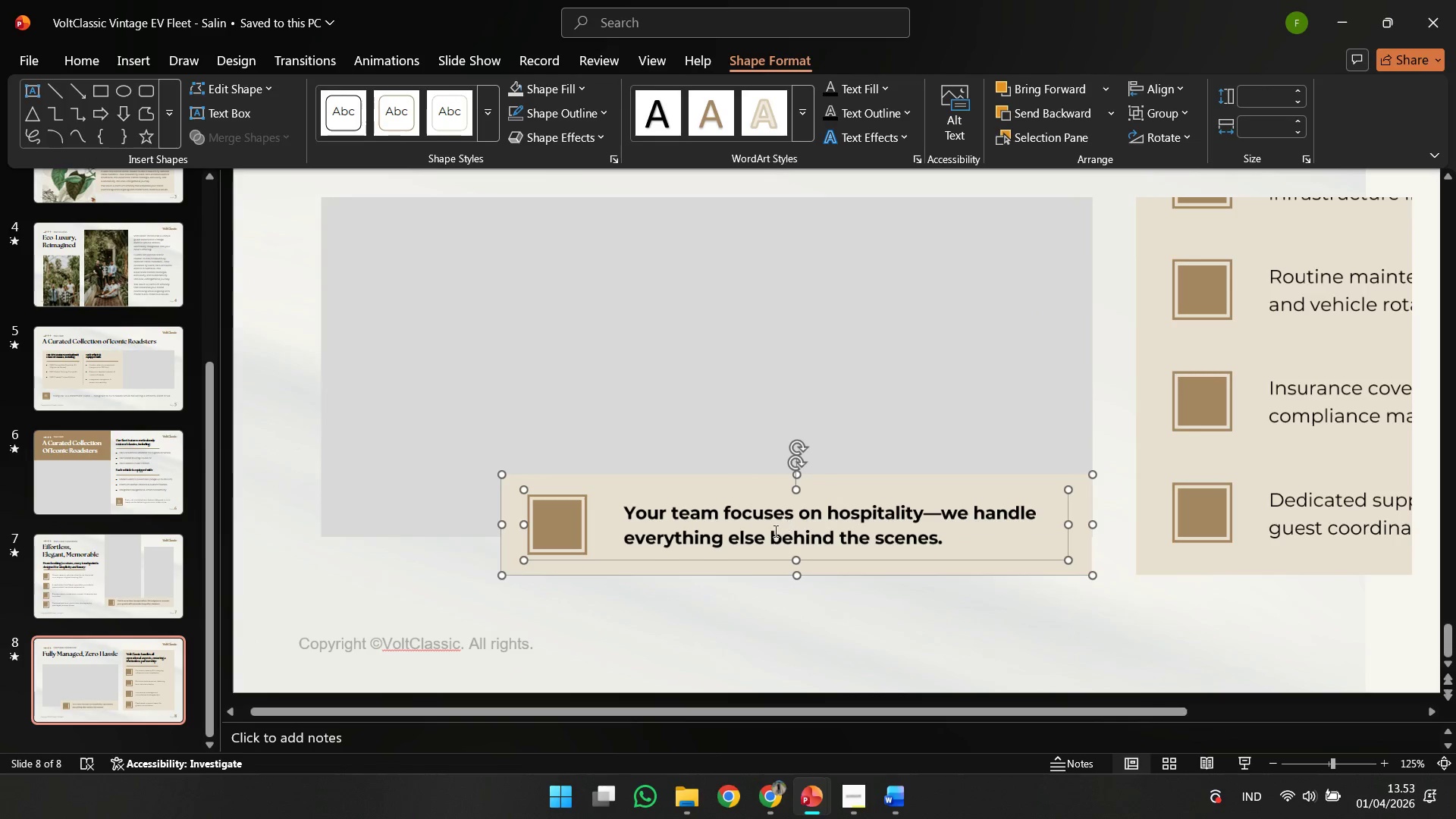 
left_click([1160, 229])
 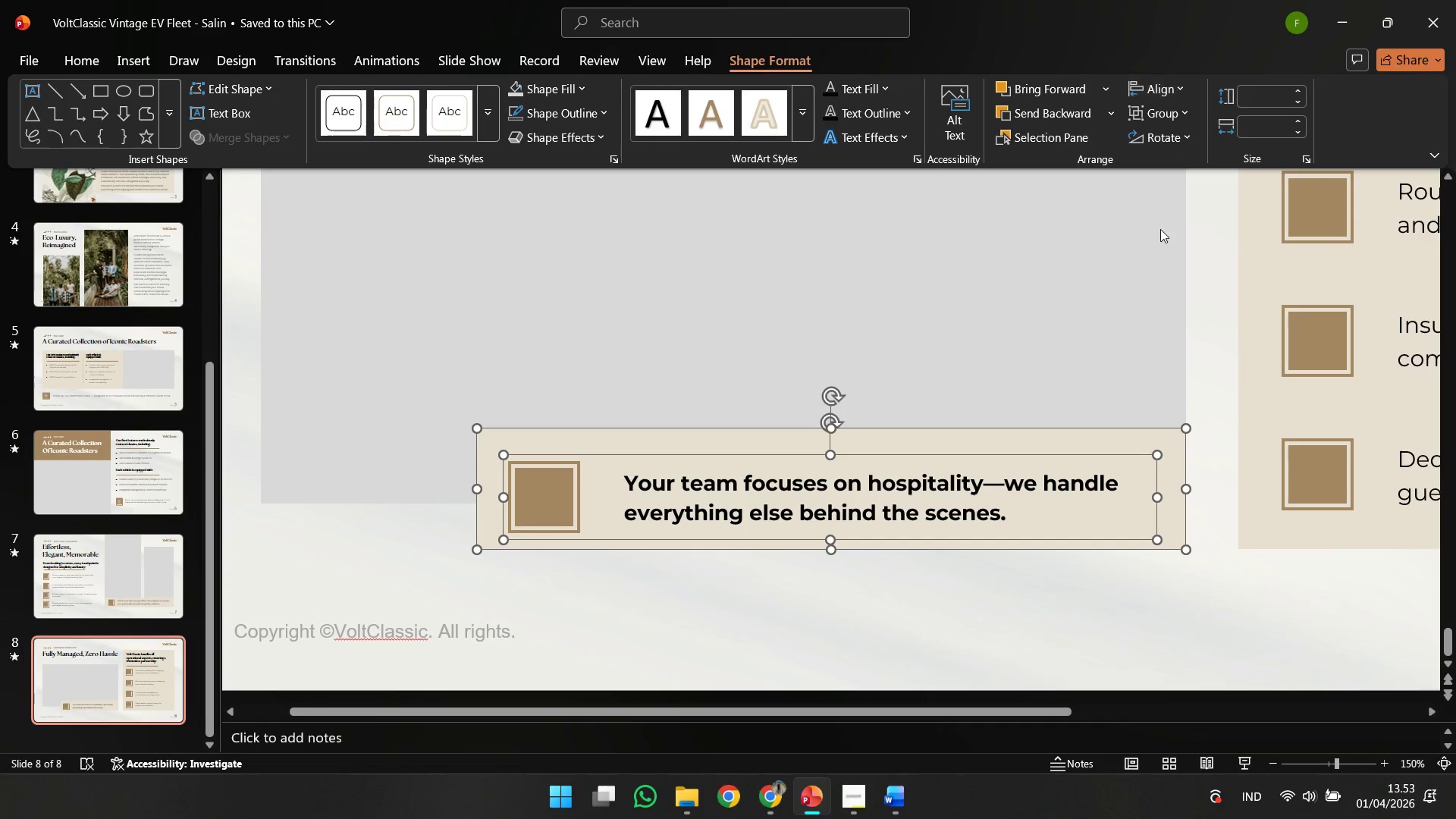 
hold_key(key=ControlLeft, duration=1.33)
scroll: coordinate [752, 551], scroll_direction: down, amount: 5.0
 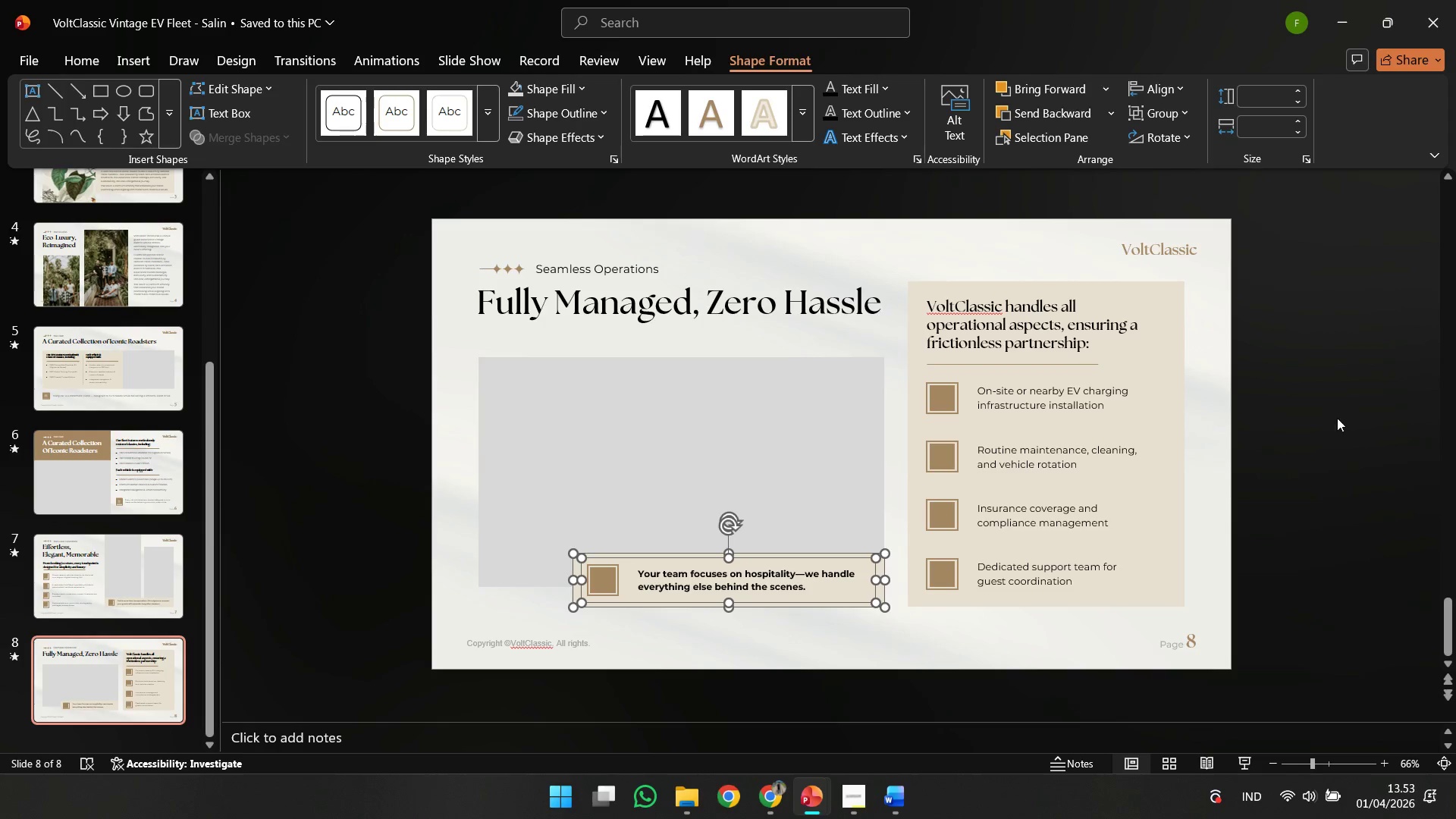 
left_click([1341, 417])
 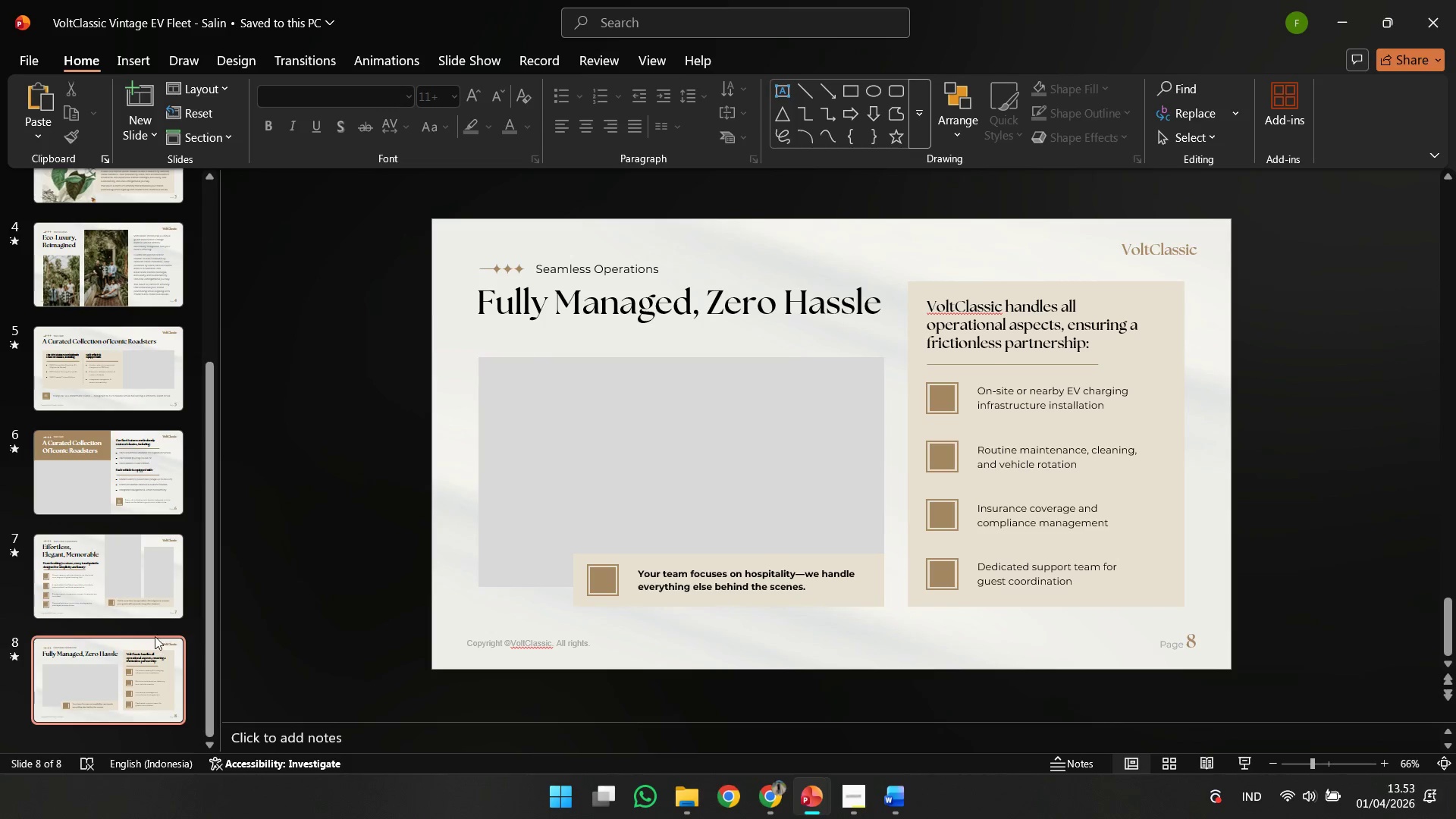 
left_click([105, 656])
 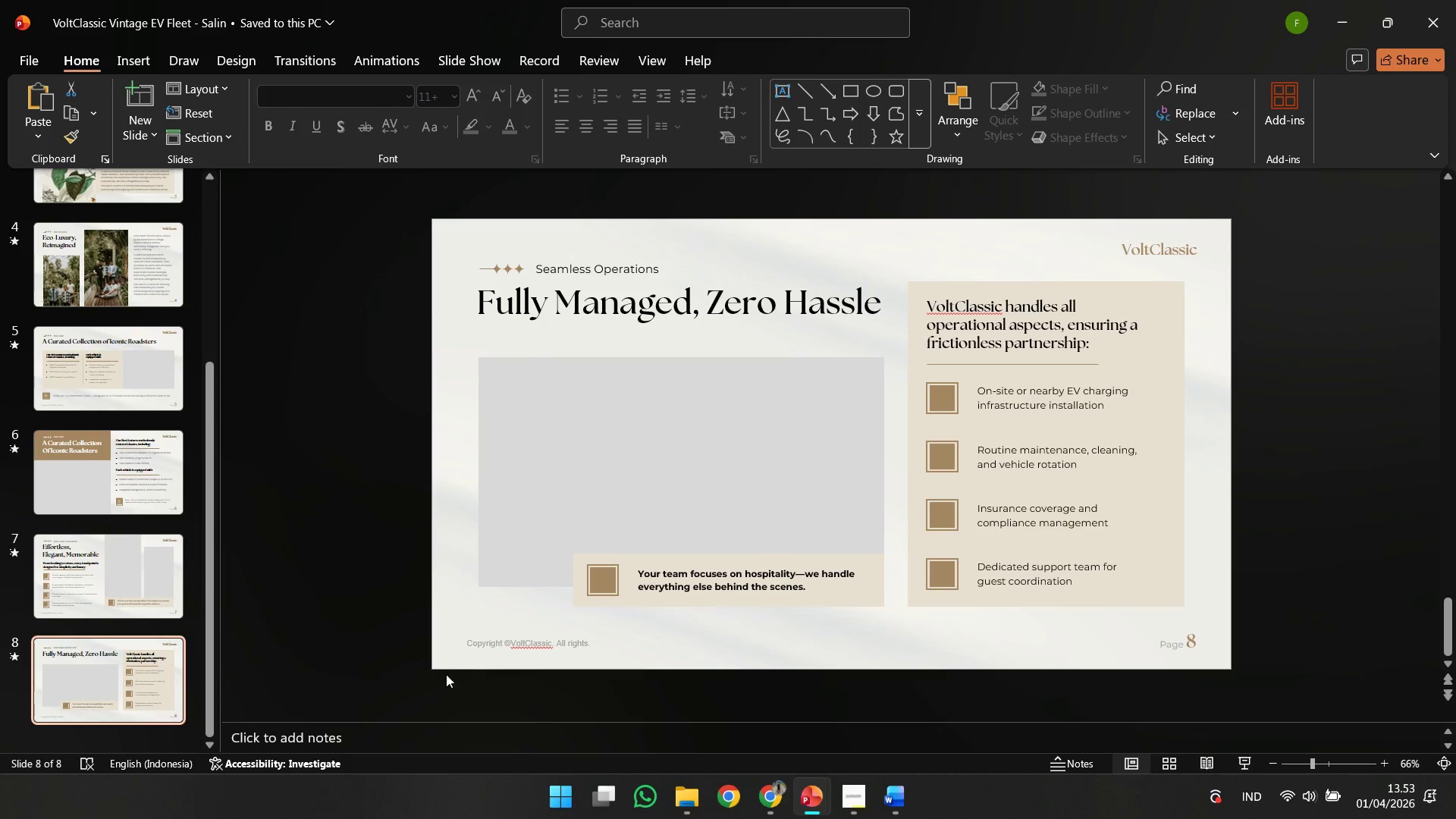 
key(Control+ControlLeft)
 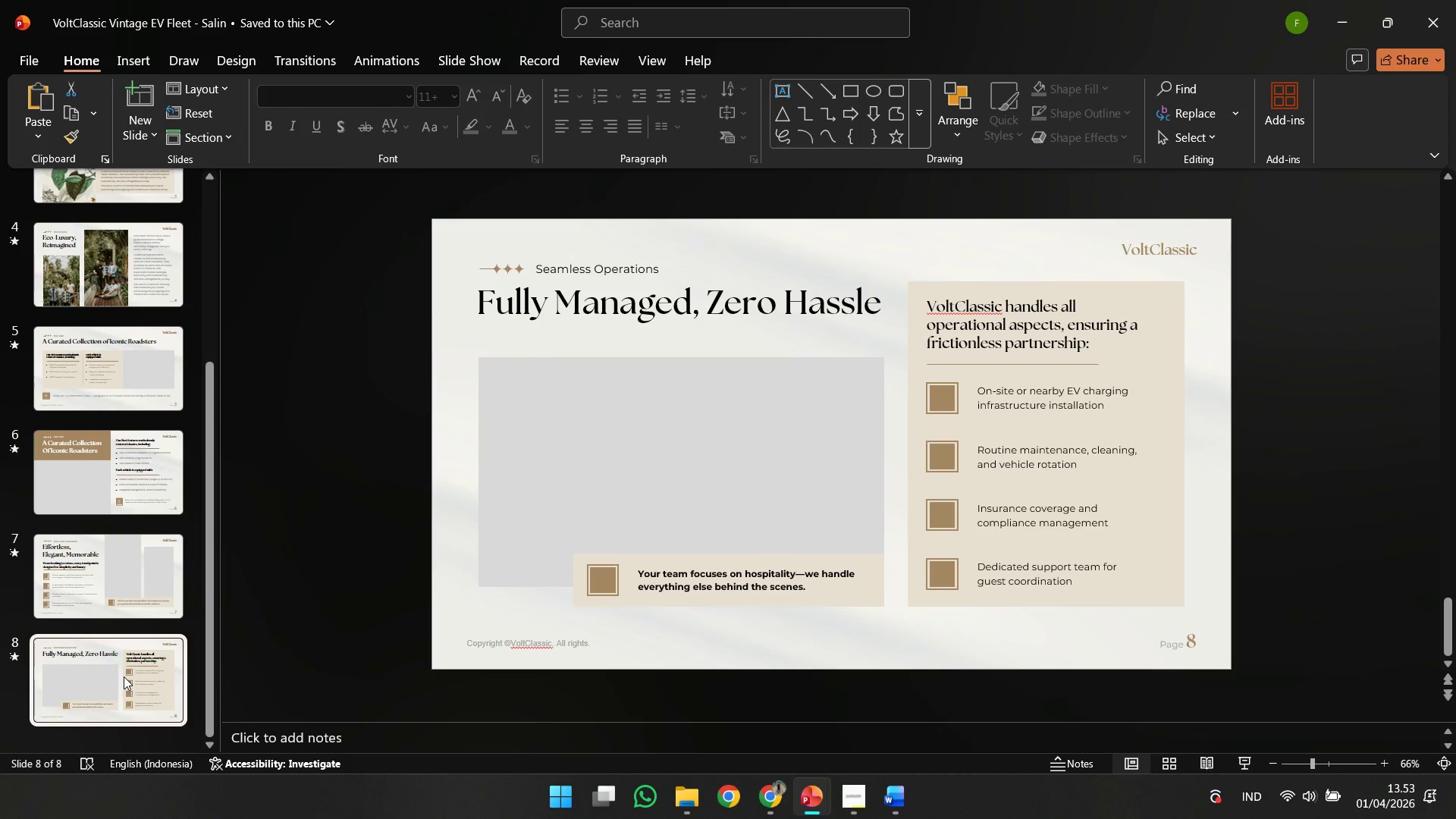 
left_click([124, 676])
 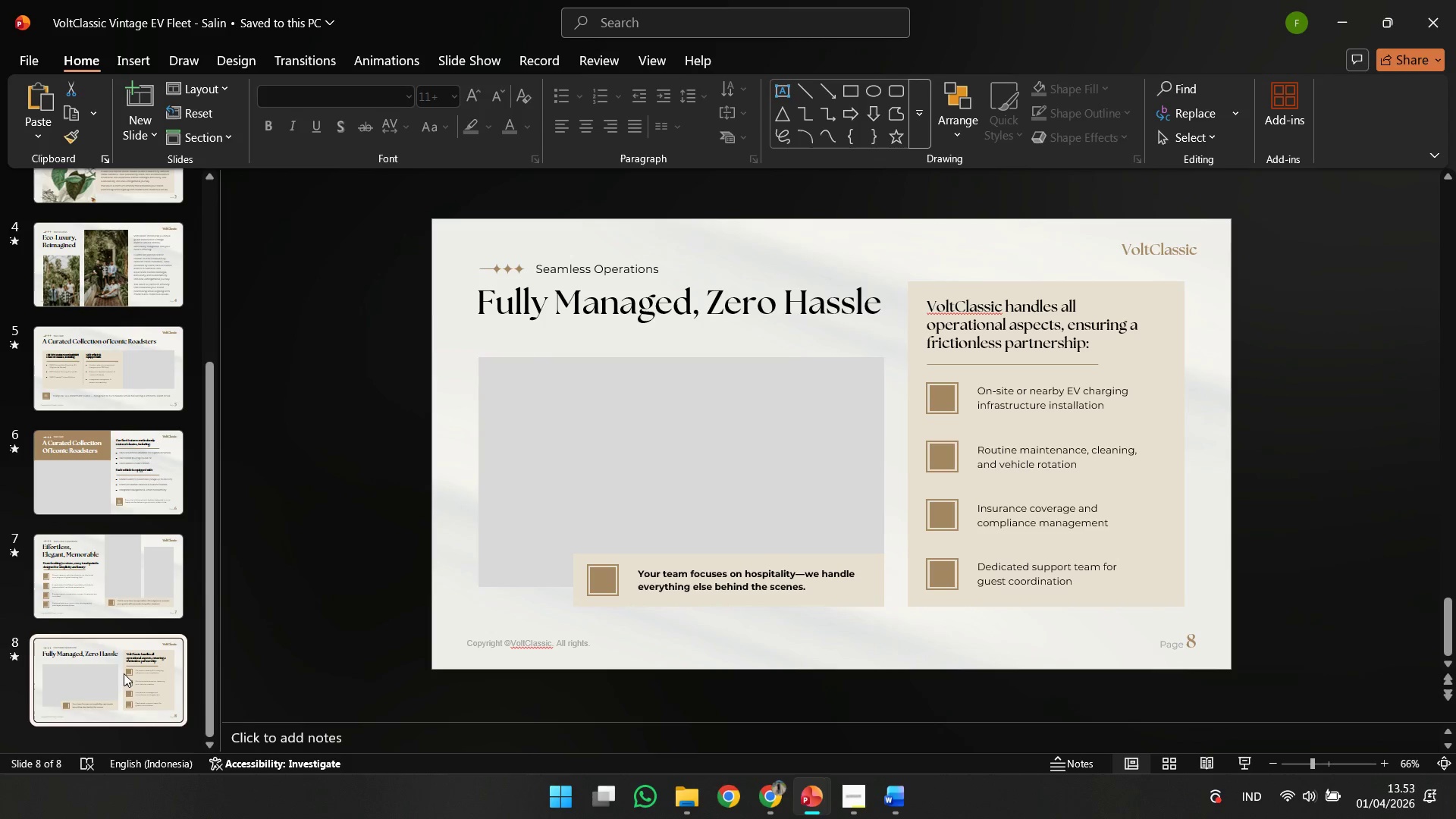 
key(Control+C)
 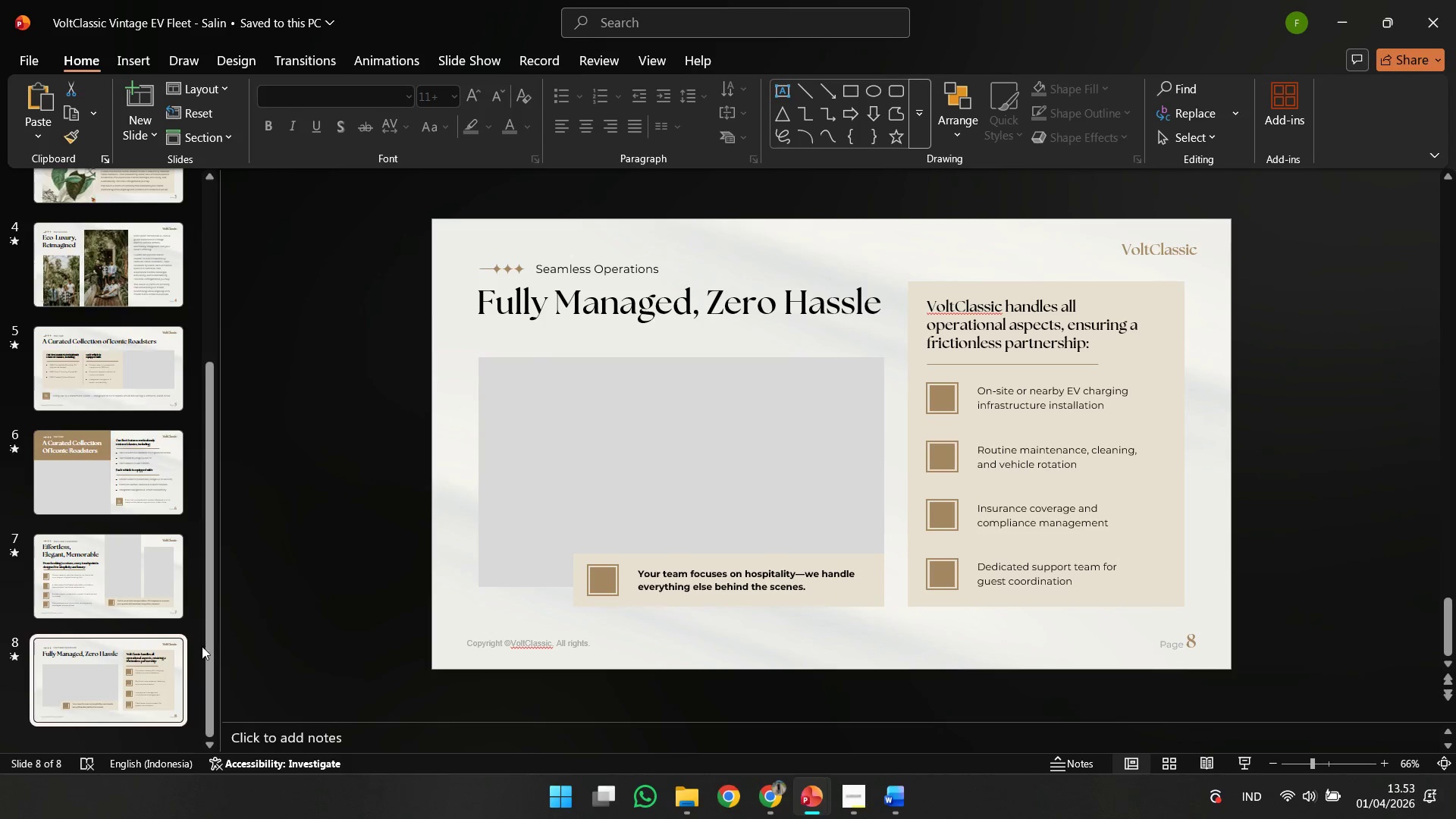 
key(Control+V)
 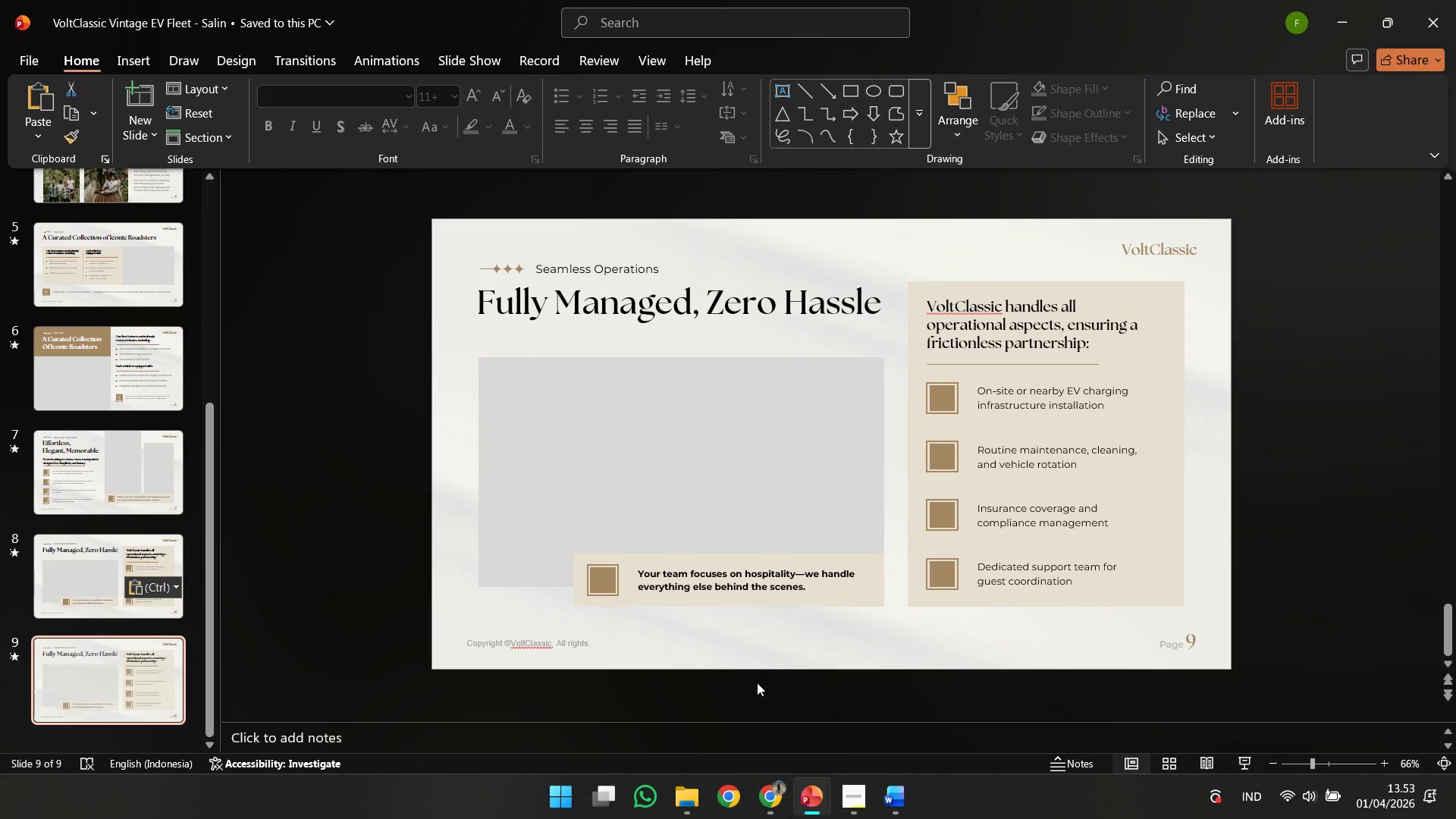 
left_click([758, 682])
 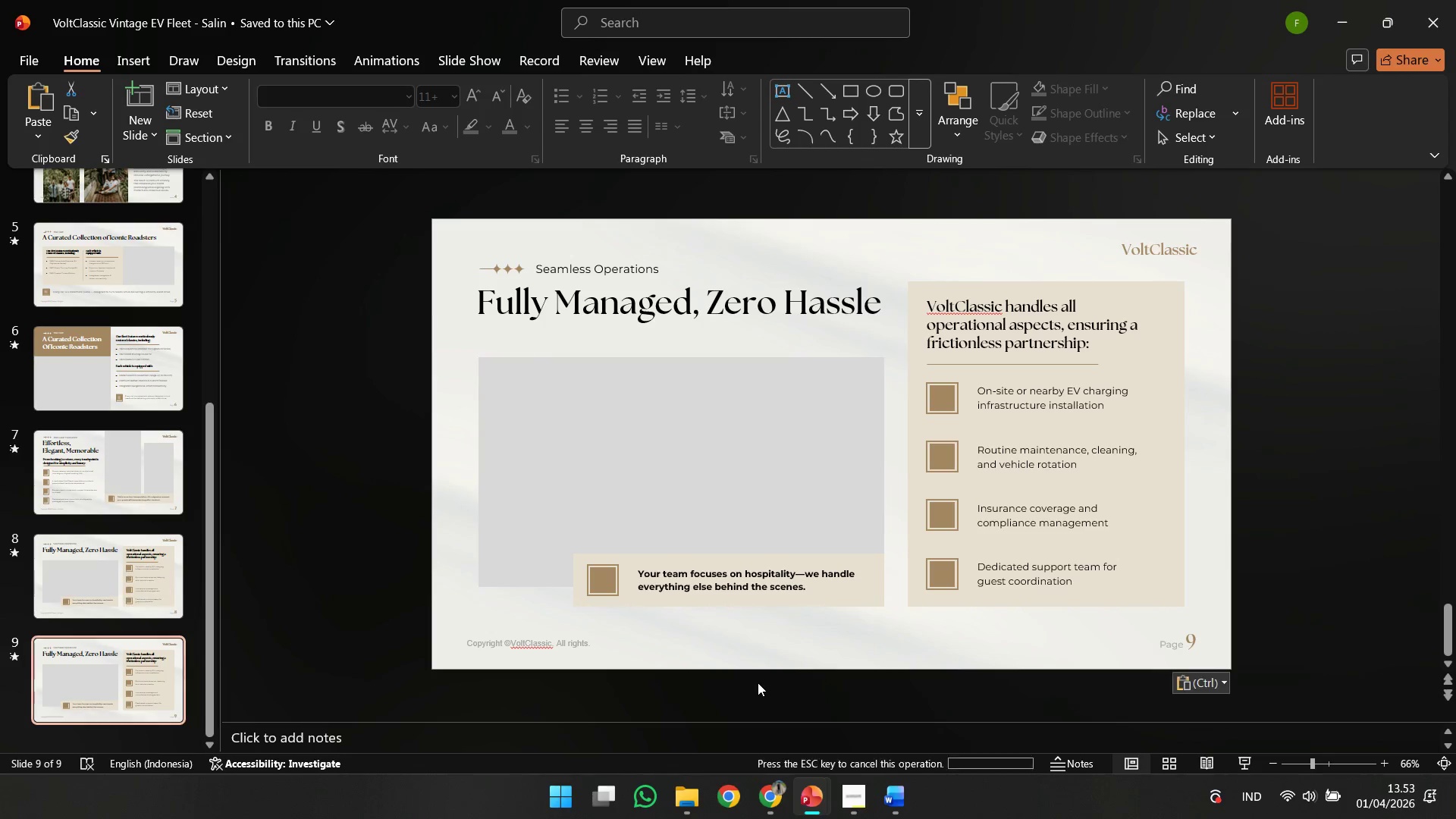 
key(Control+A)
 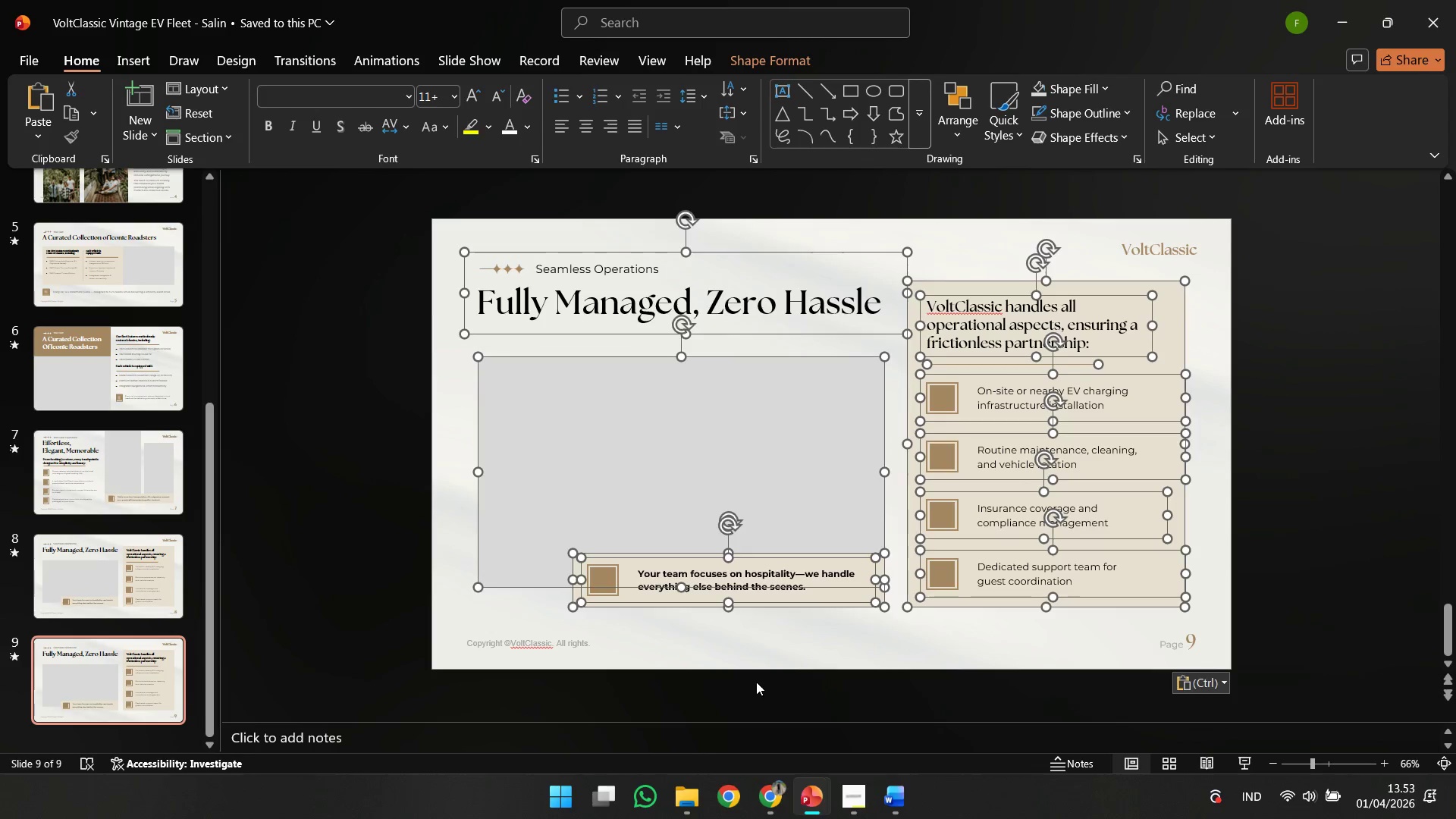 
key(Delete)
 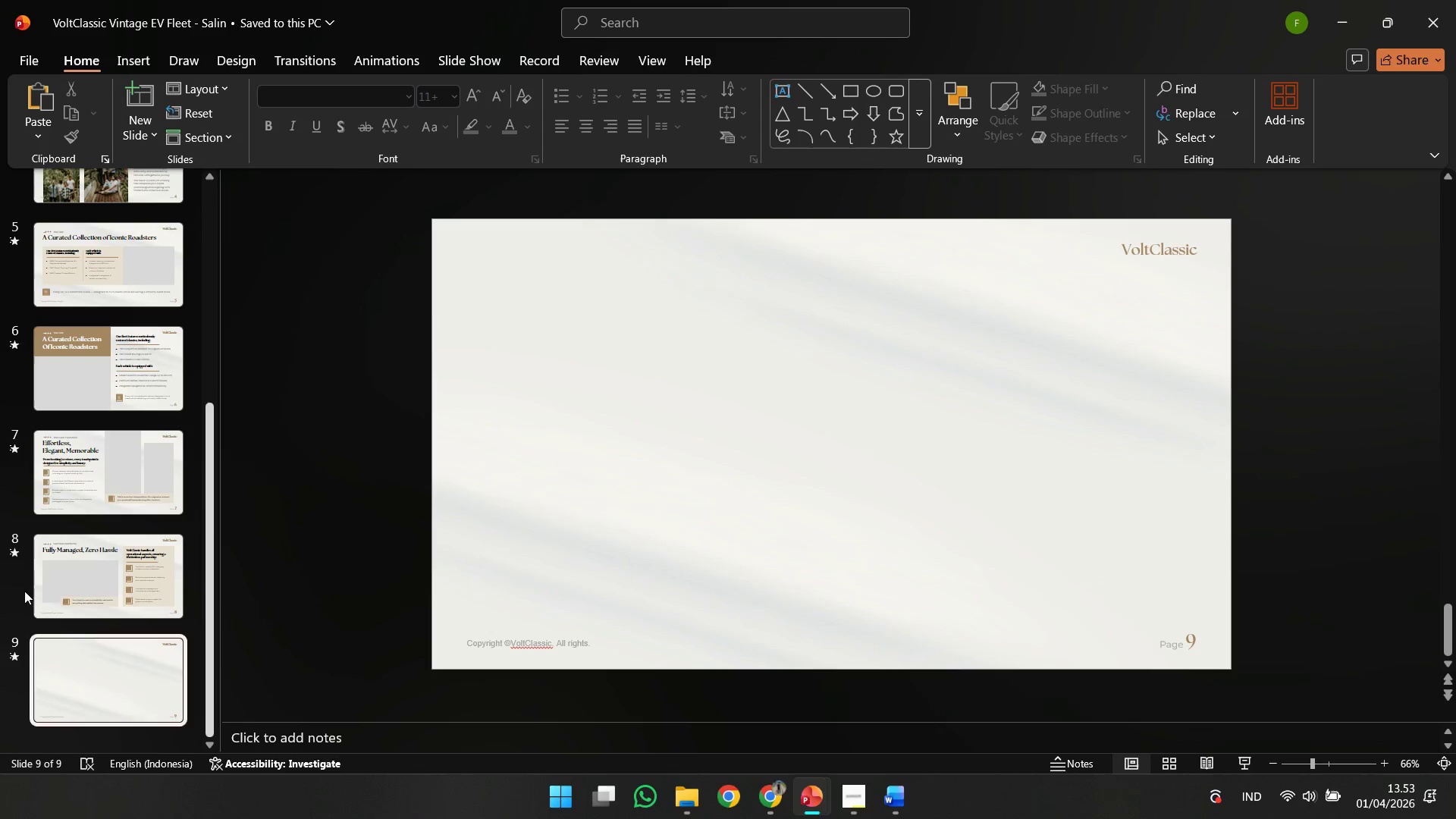 
left_click([0, 560])
 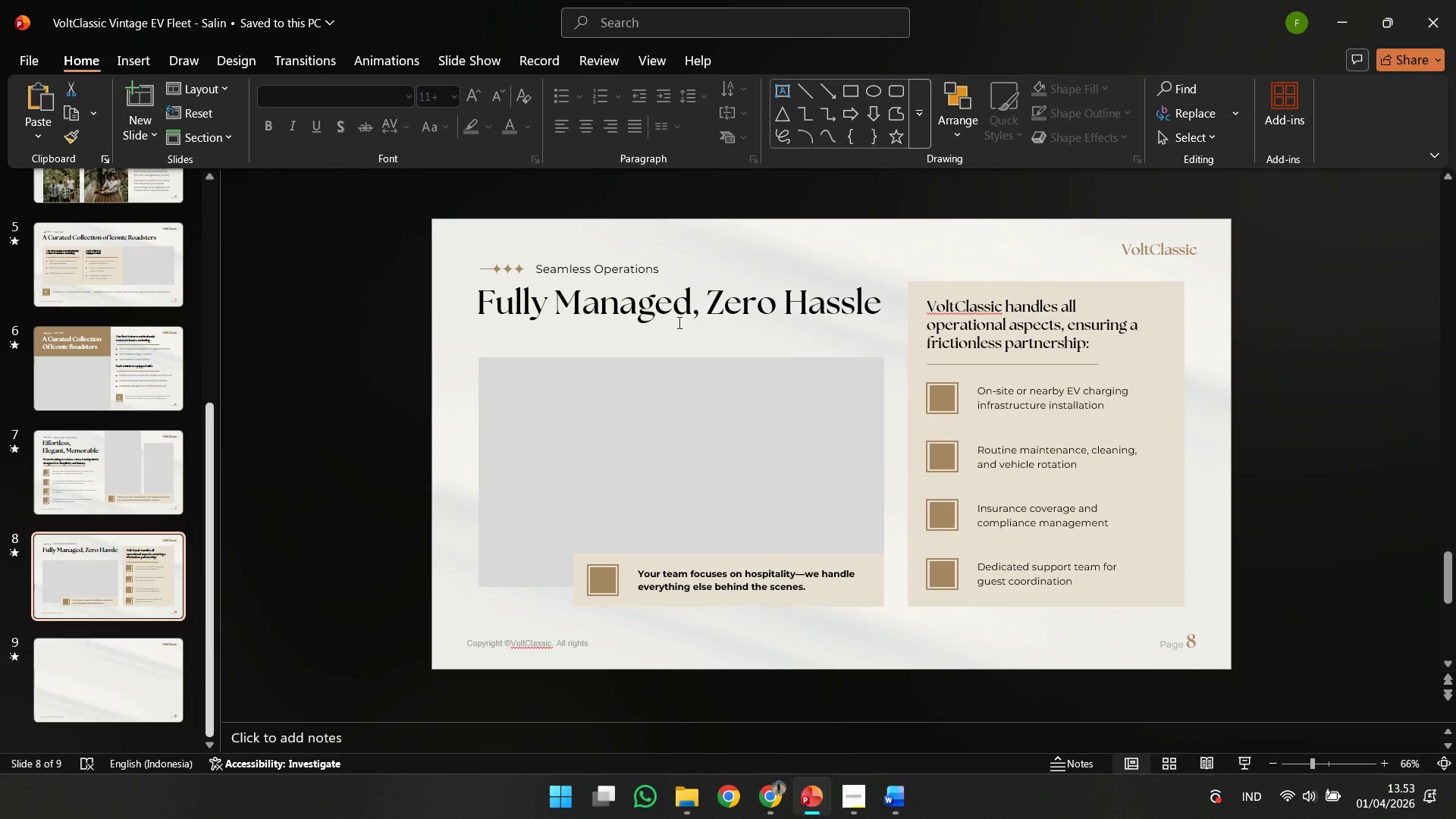 
left_click([667, 329])
 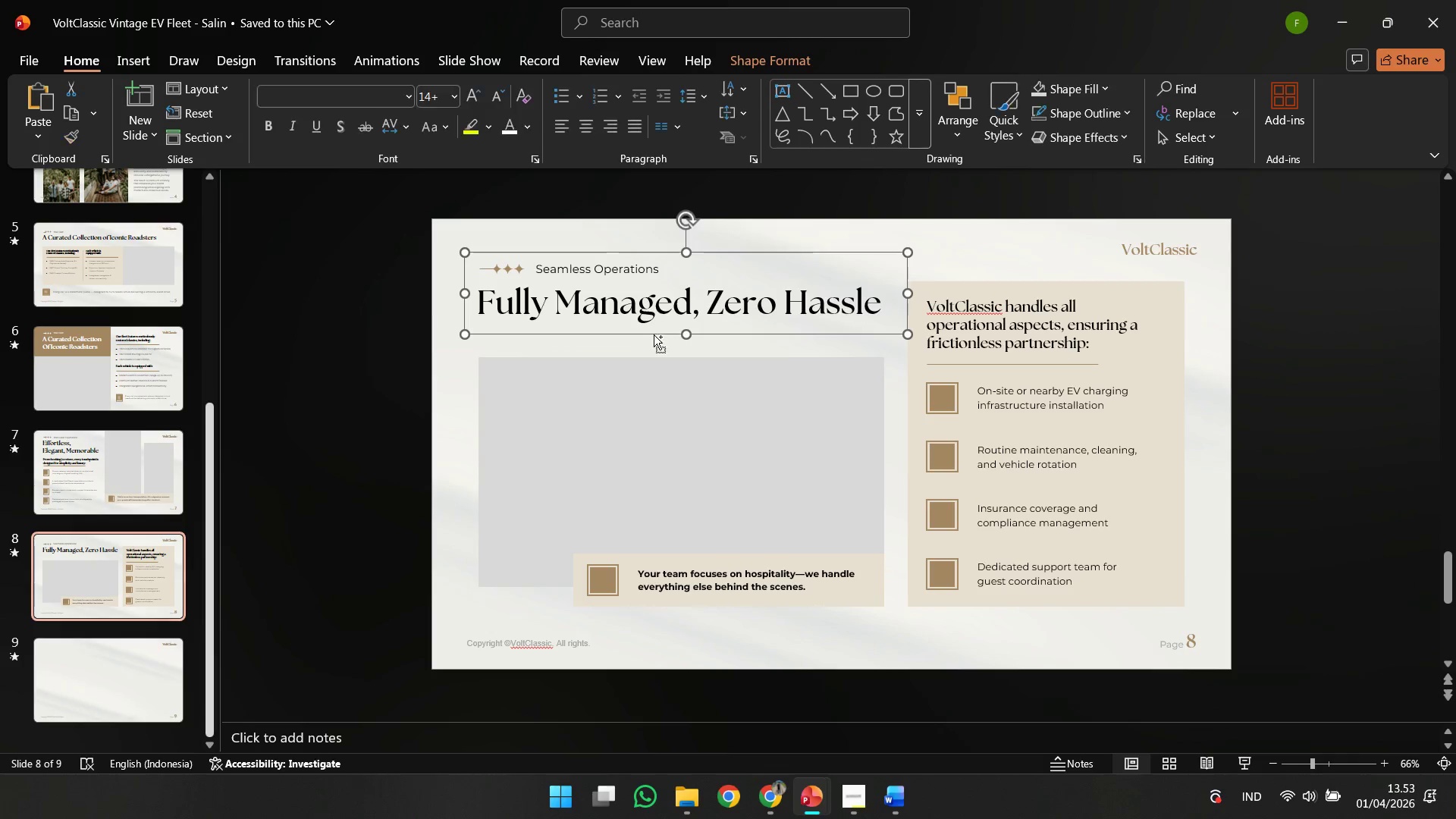 
key(Control+C)
 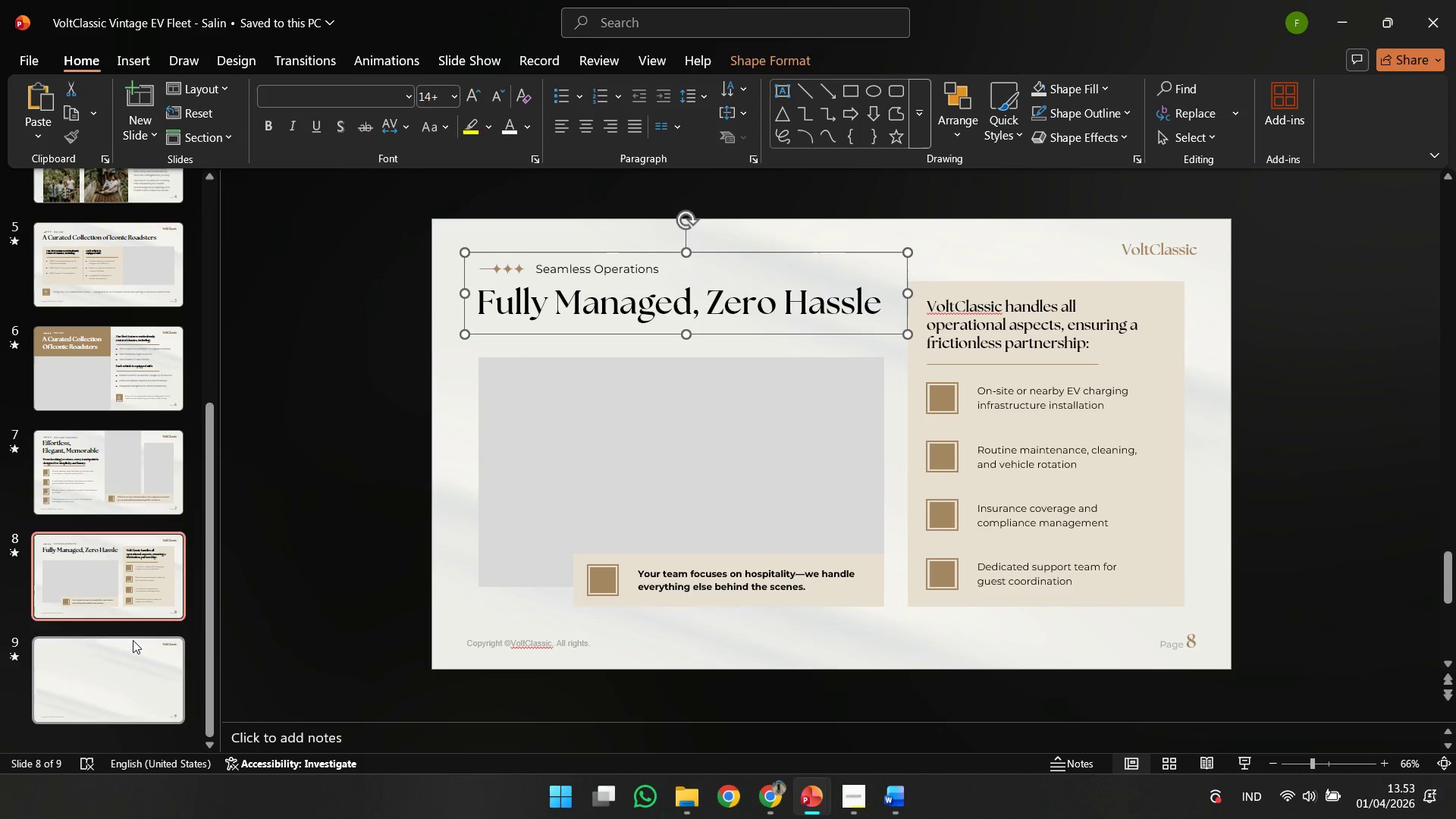 
left_click([133, 640])
 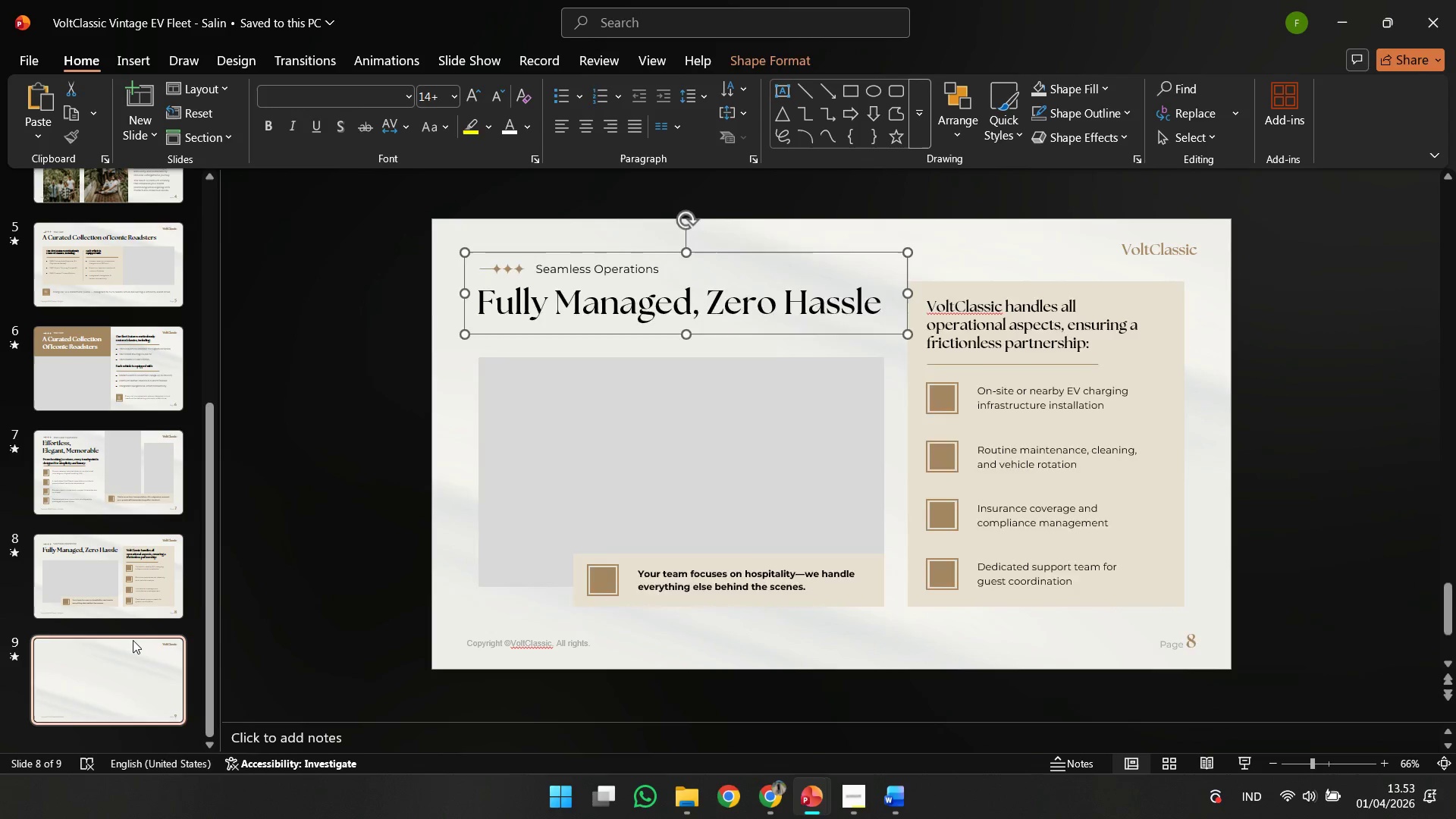 
key(Control+V)
 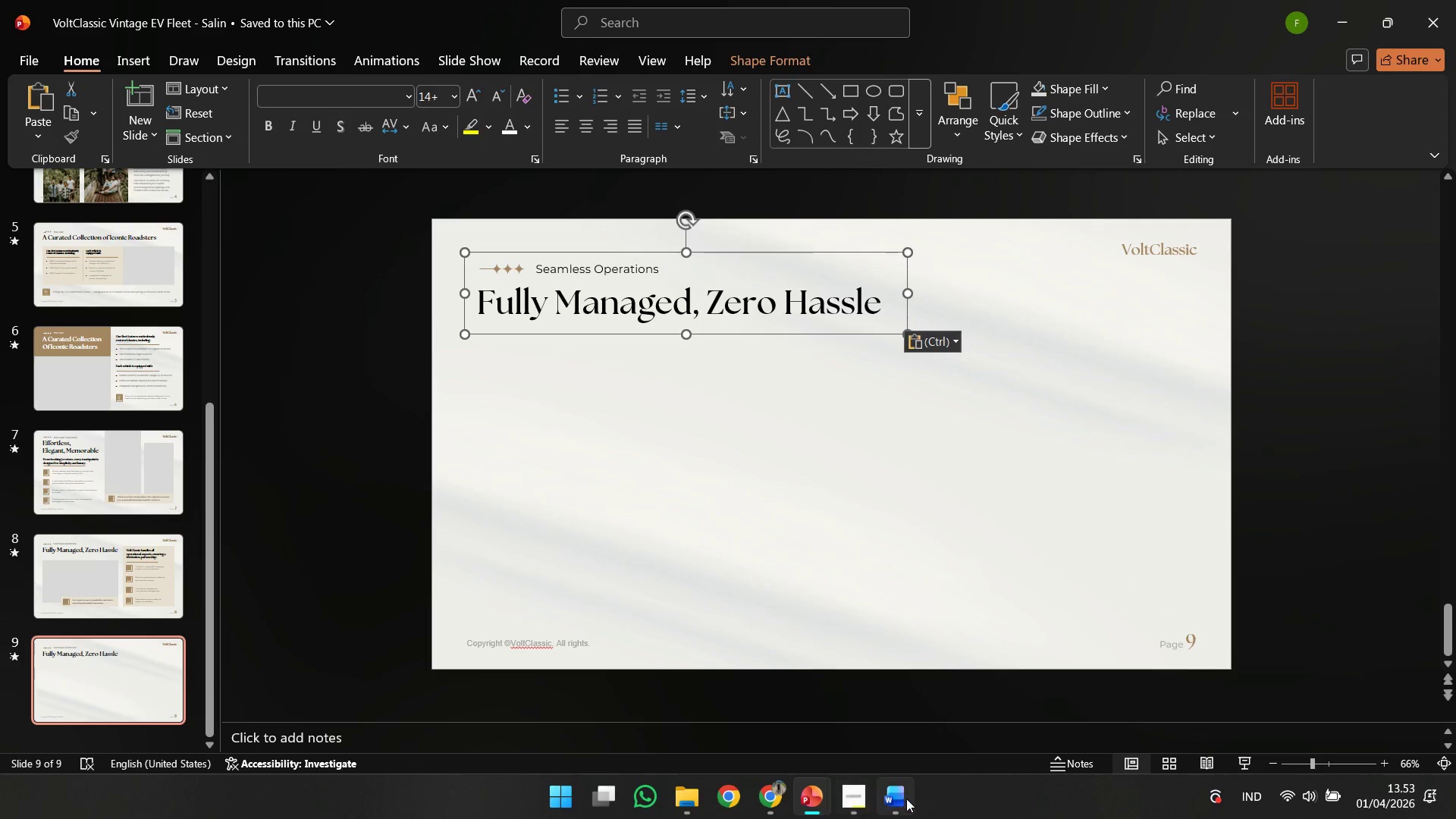 
left_click([906, 799])
 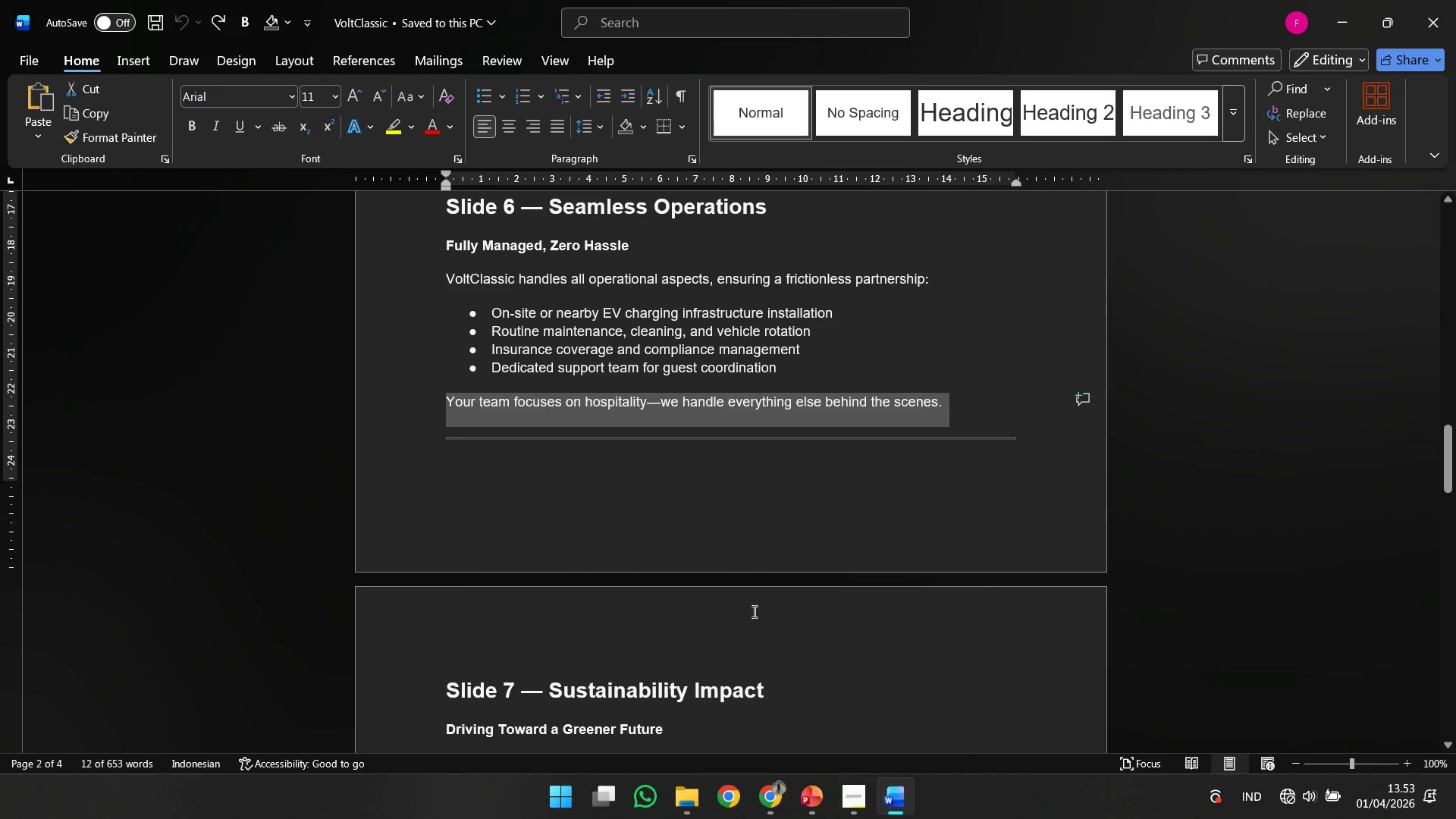 
scroll: coordinate [713, 551], scroll_direction: down, amount: 4.0
 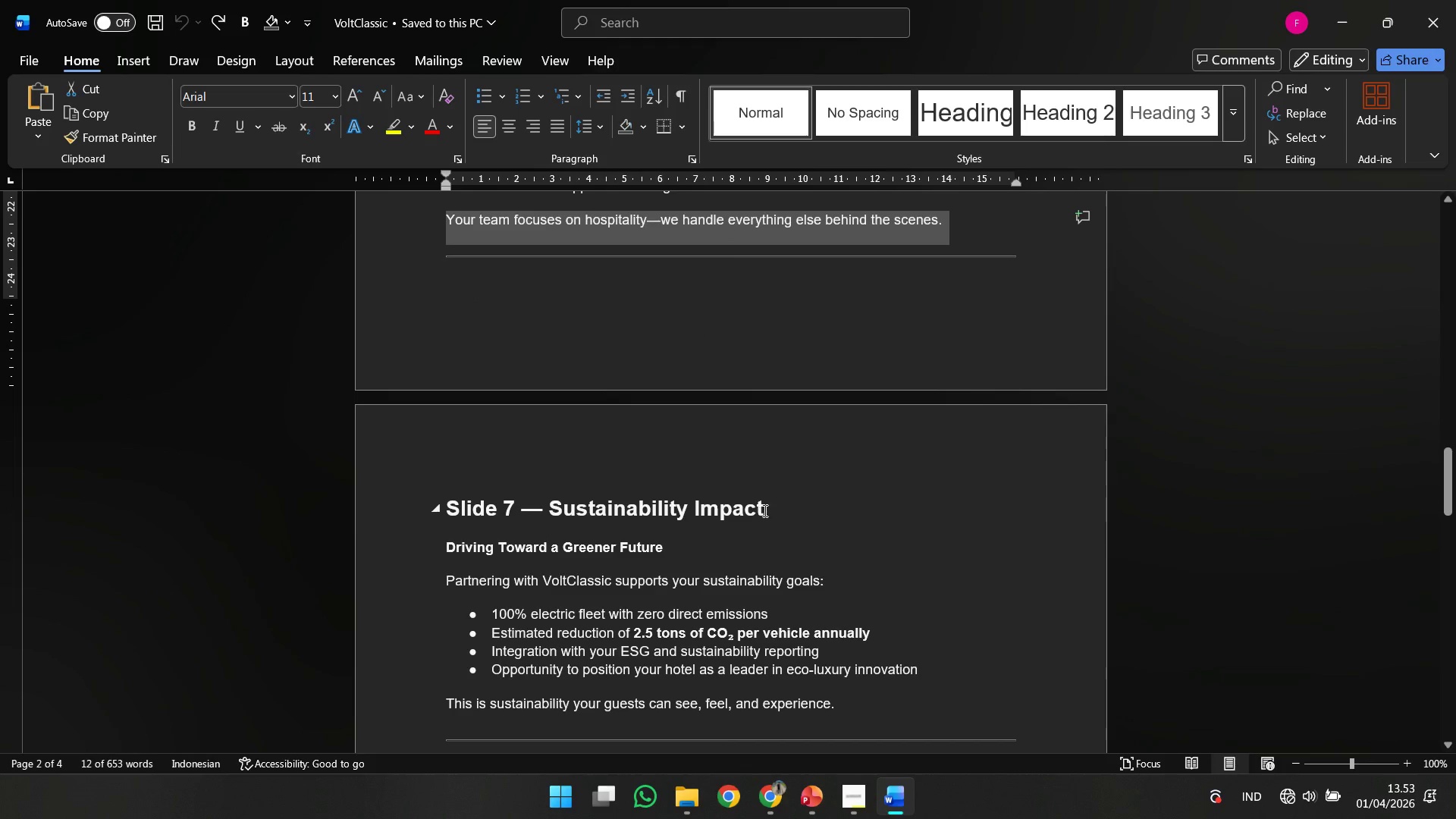 
left_click_drag(start_coordinate=[764, 510], to_coordinate=[559, 503])
 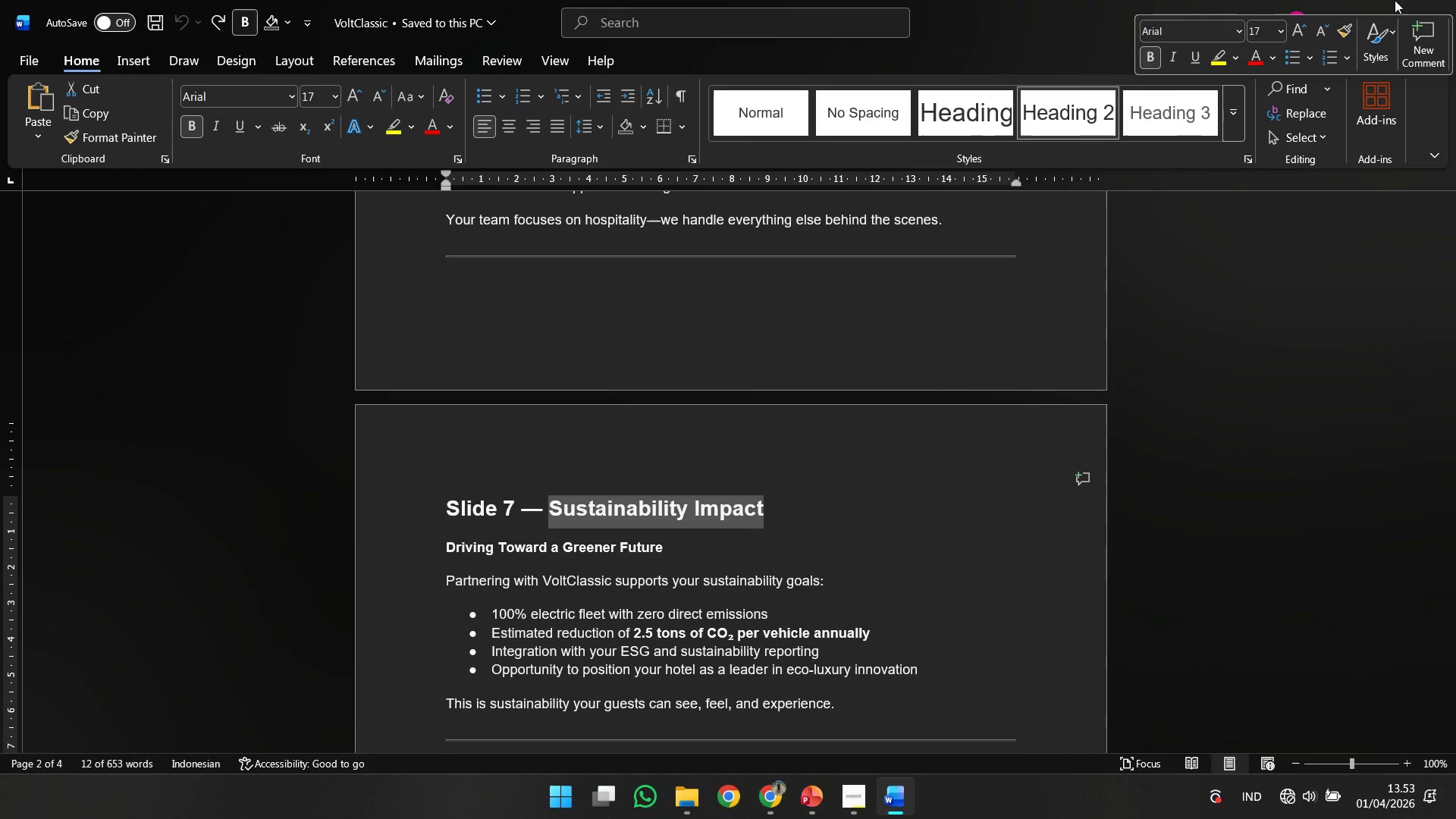 
key(Control+C)
 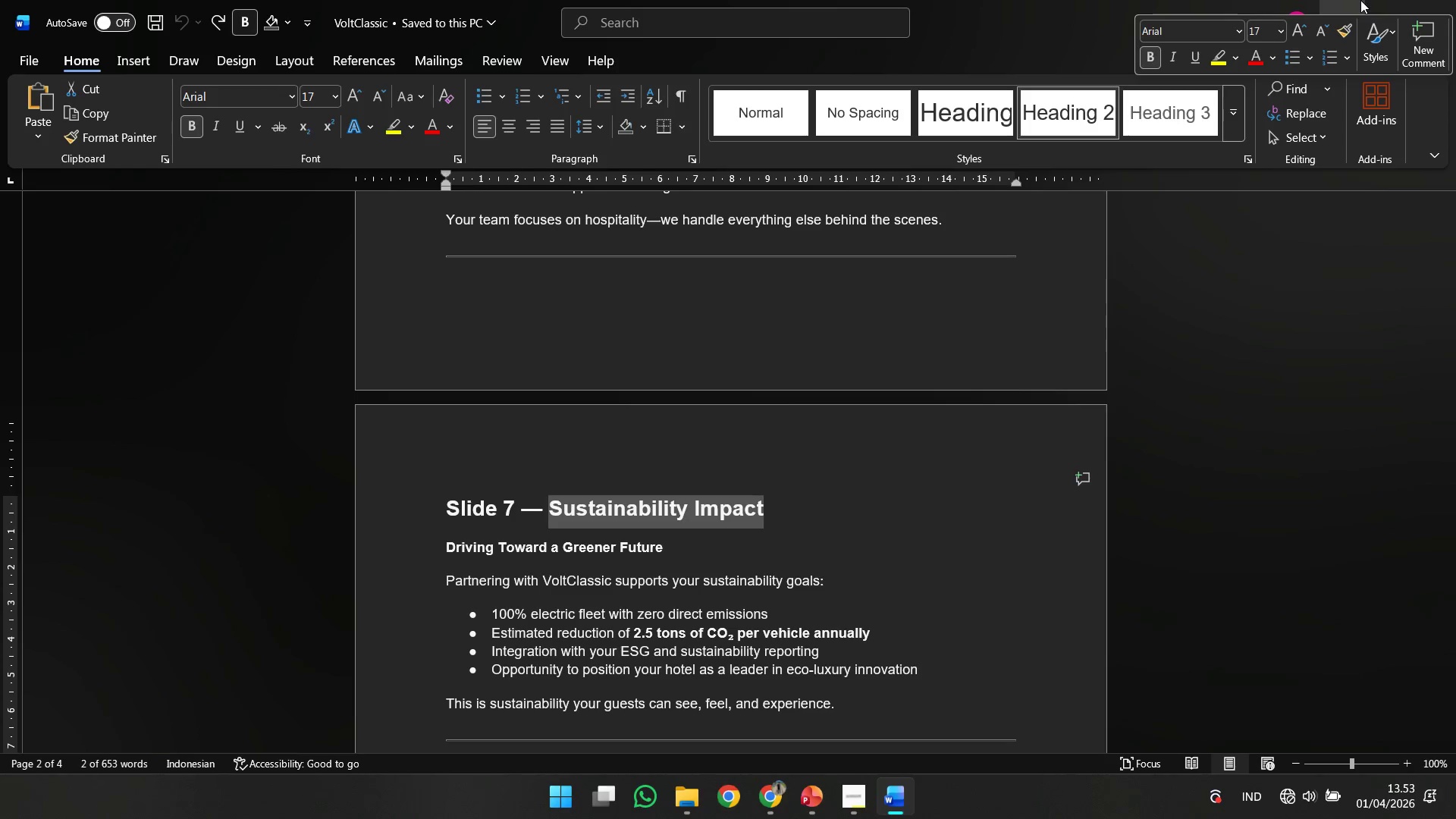 
left_click([1360, 0])
 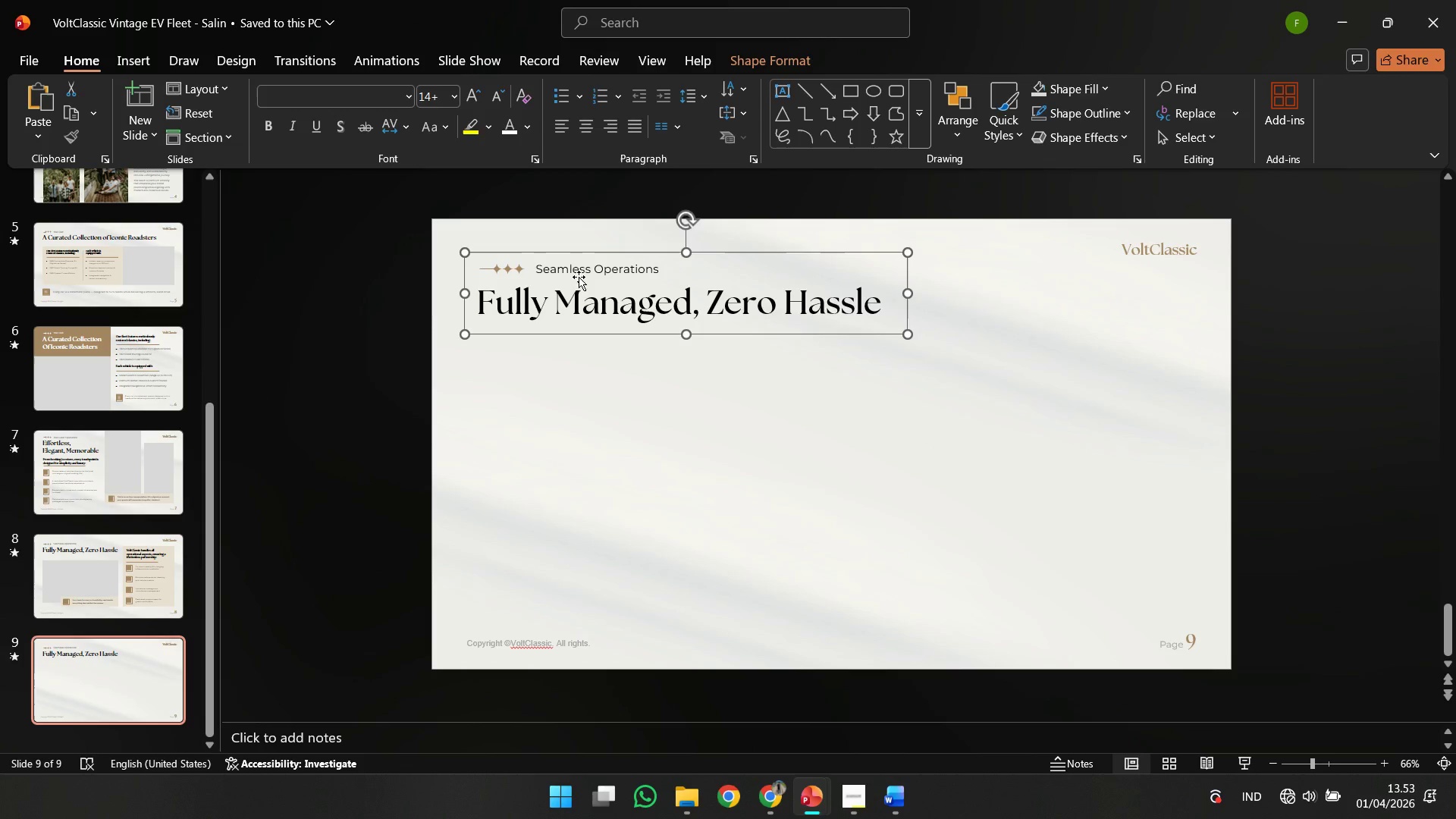 
left_click([590, 269])
 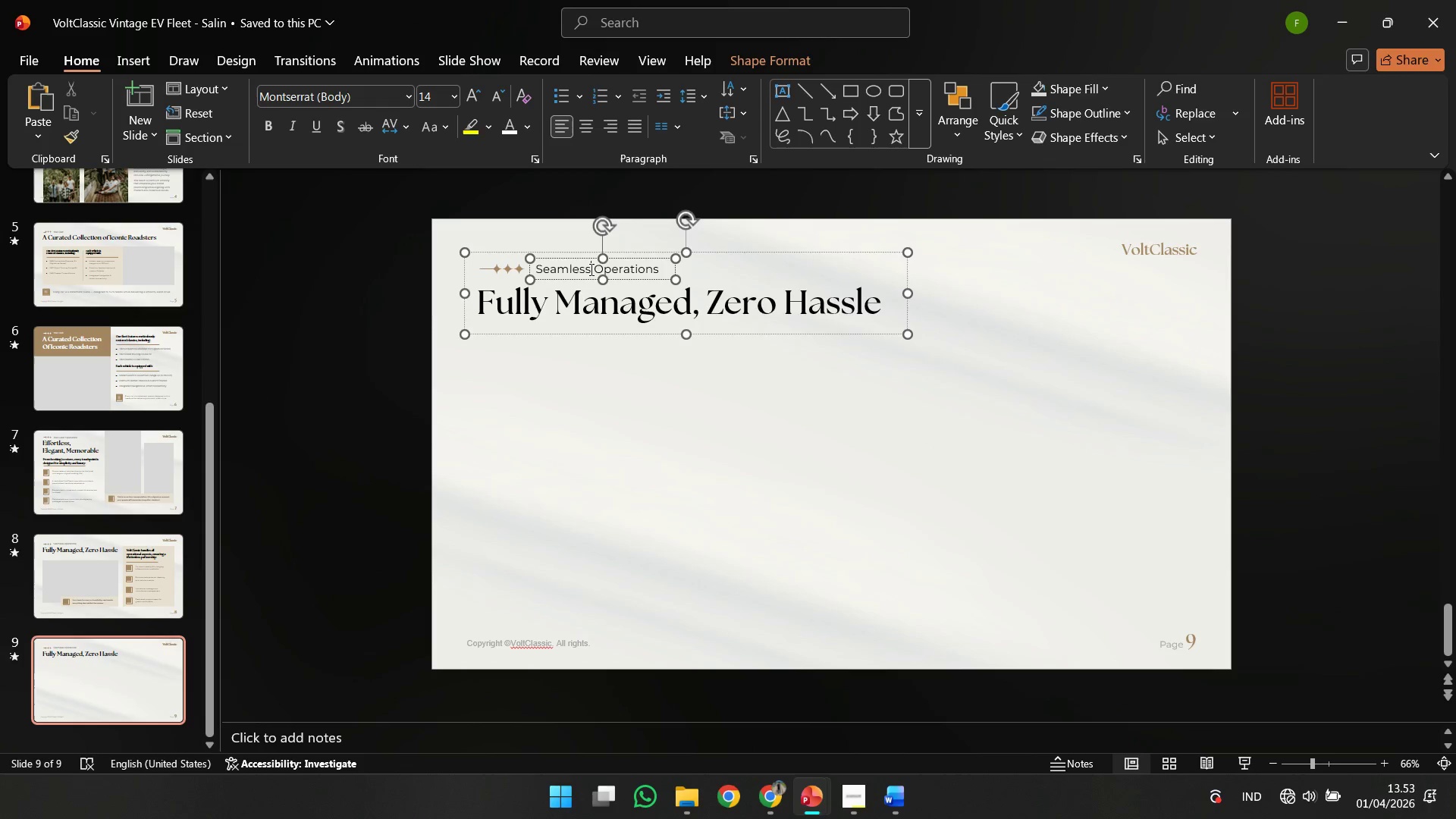 
key(Control+ControlLeft)
 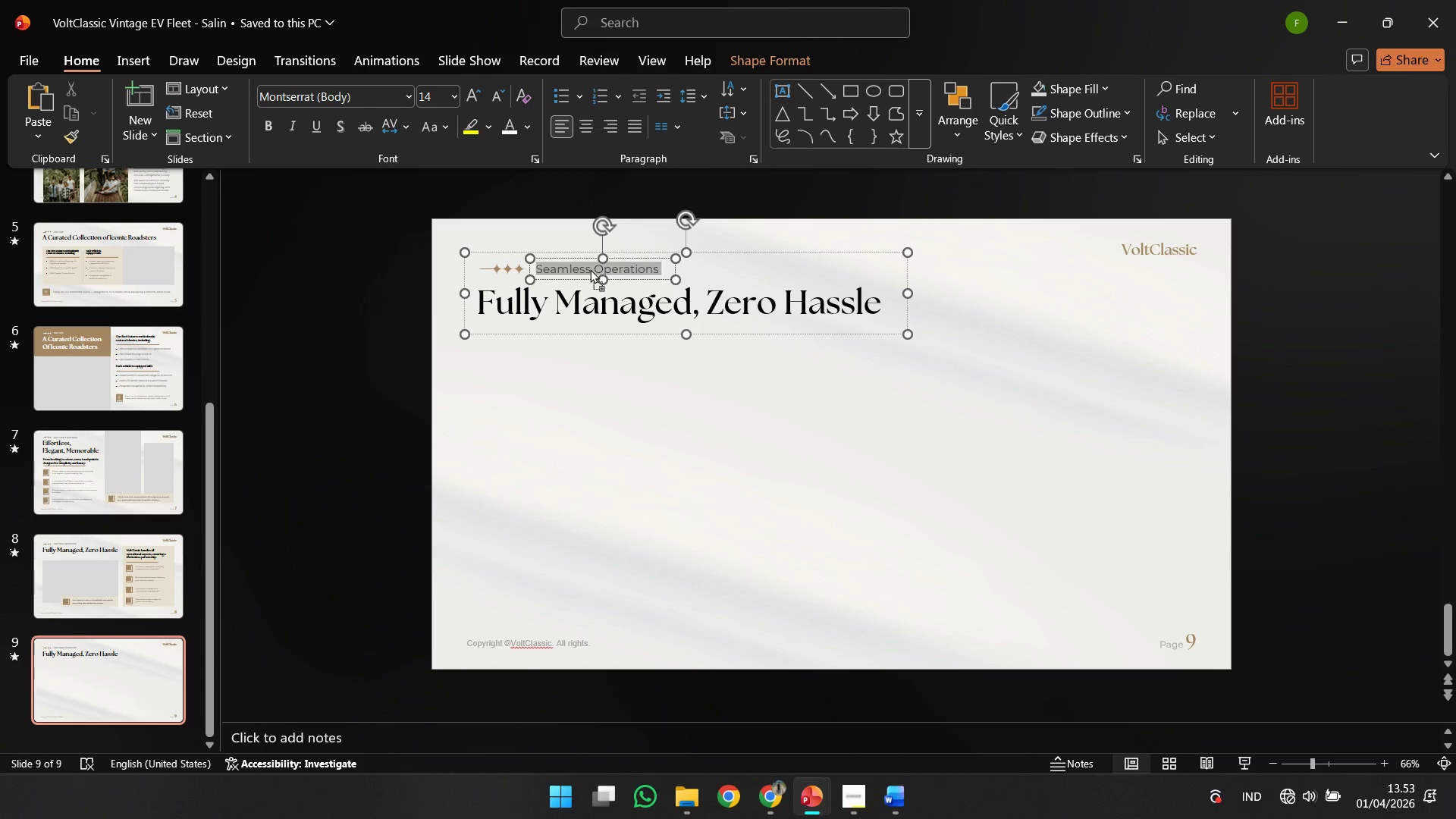 
key(Control+A)
 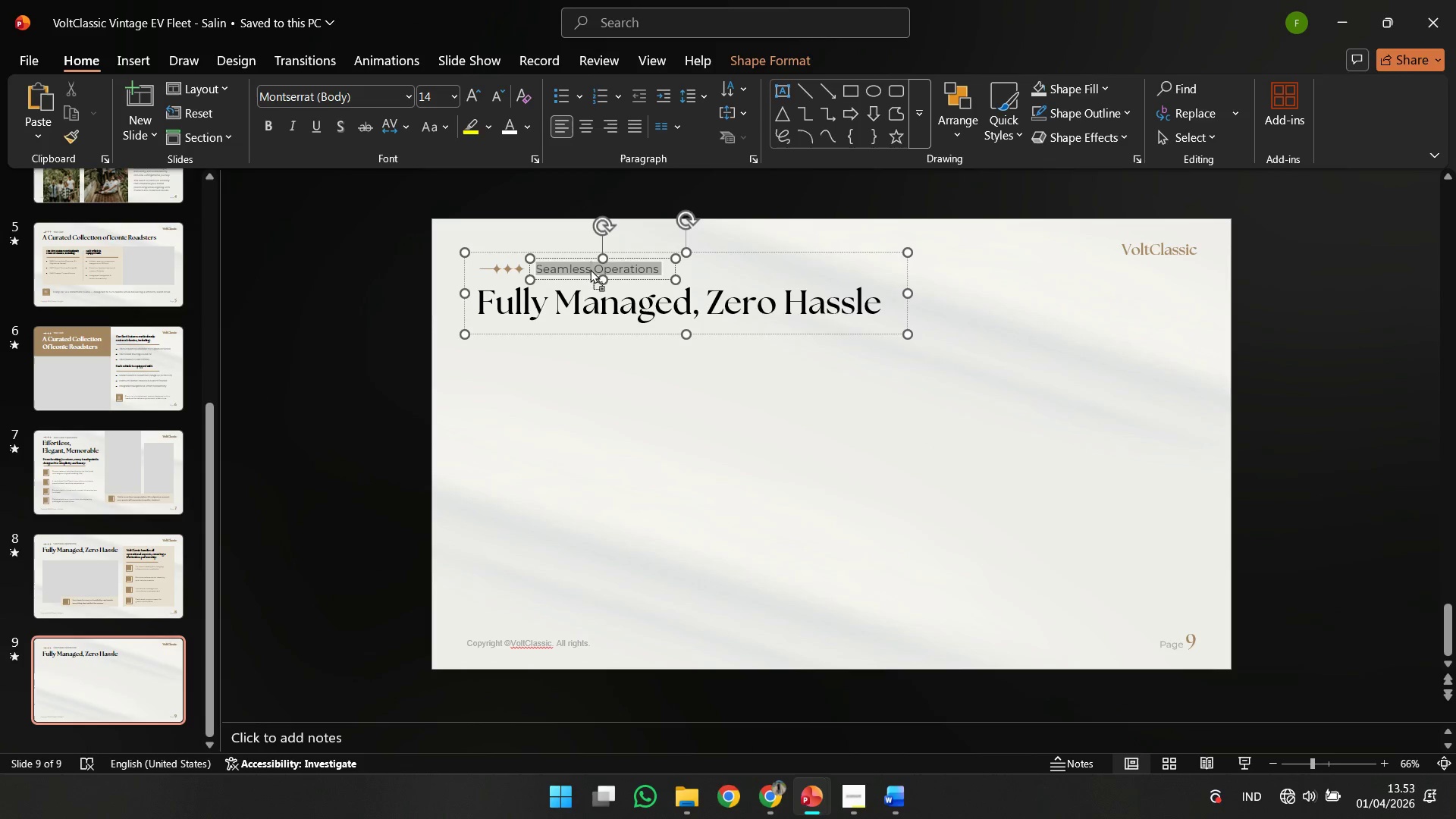 
right_click([590, 269])
 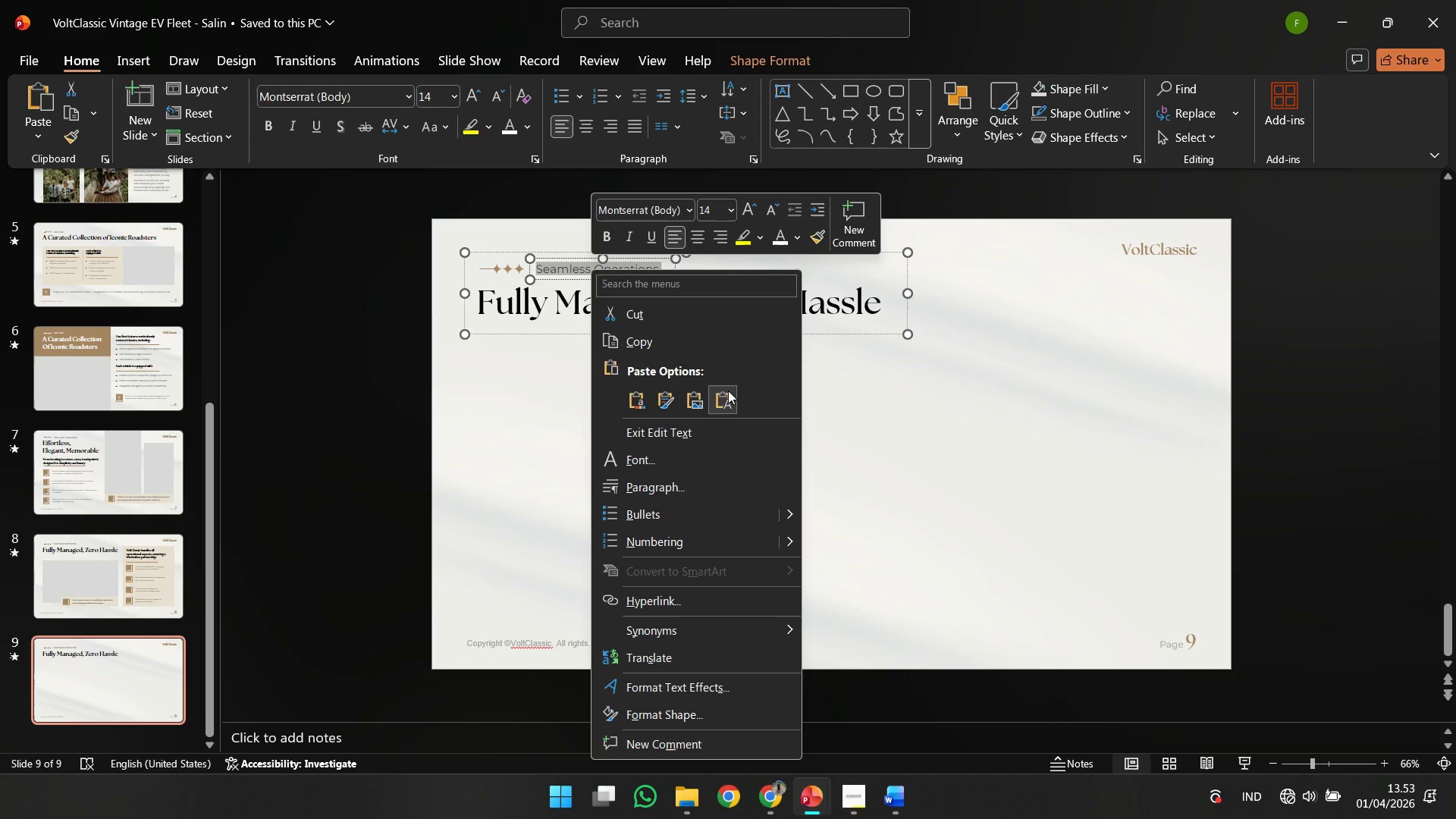 
left_click([728, 391])
 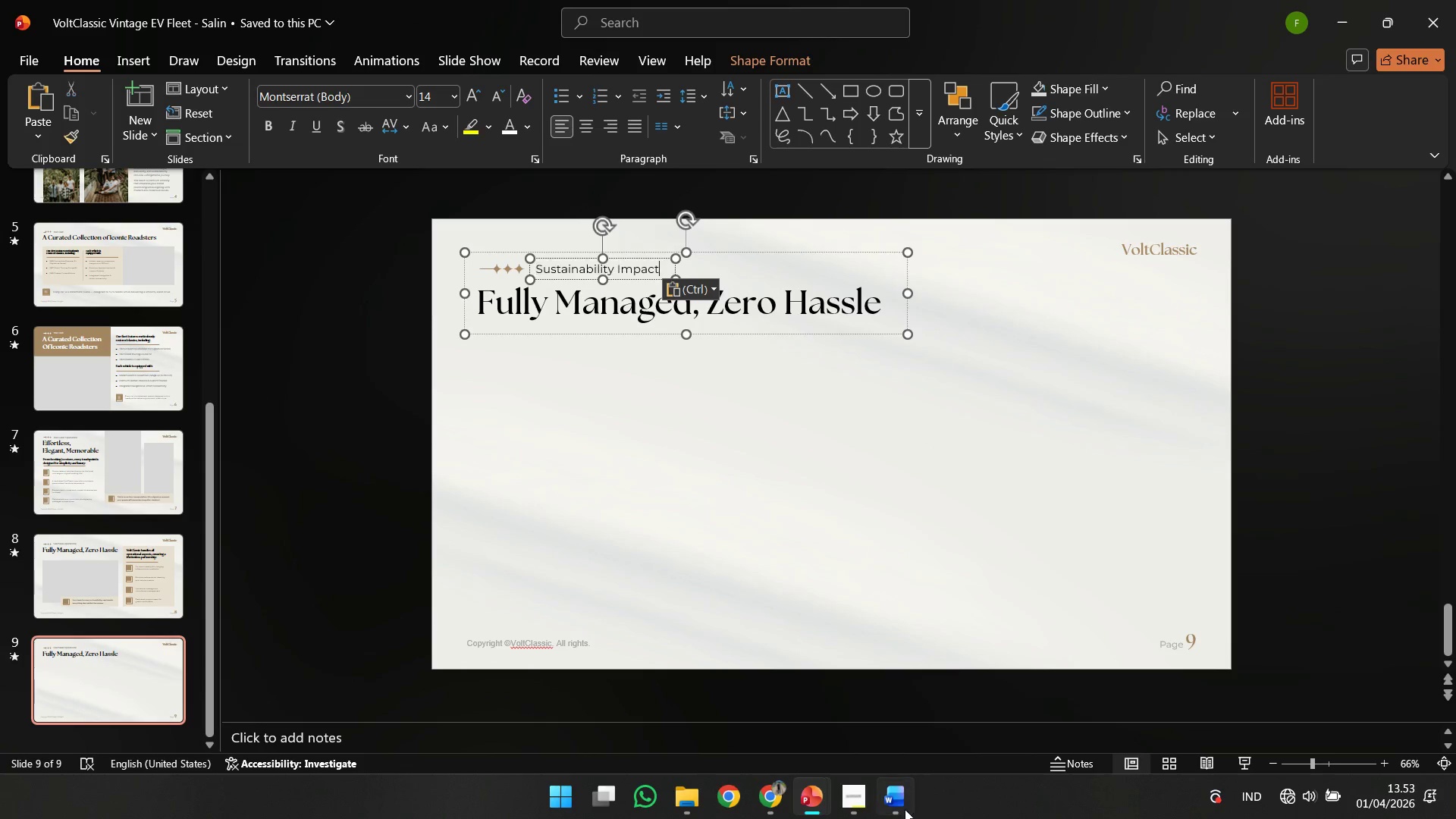 
left_click([904, 810])
 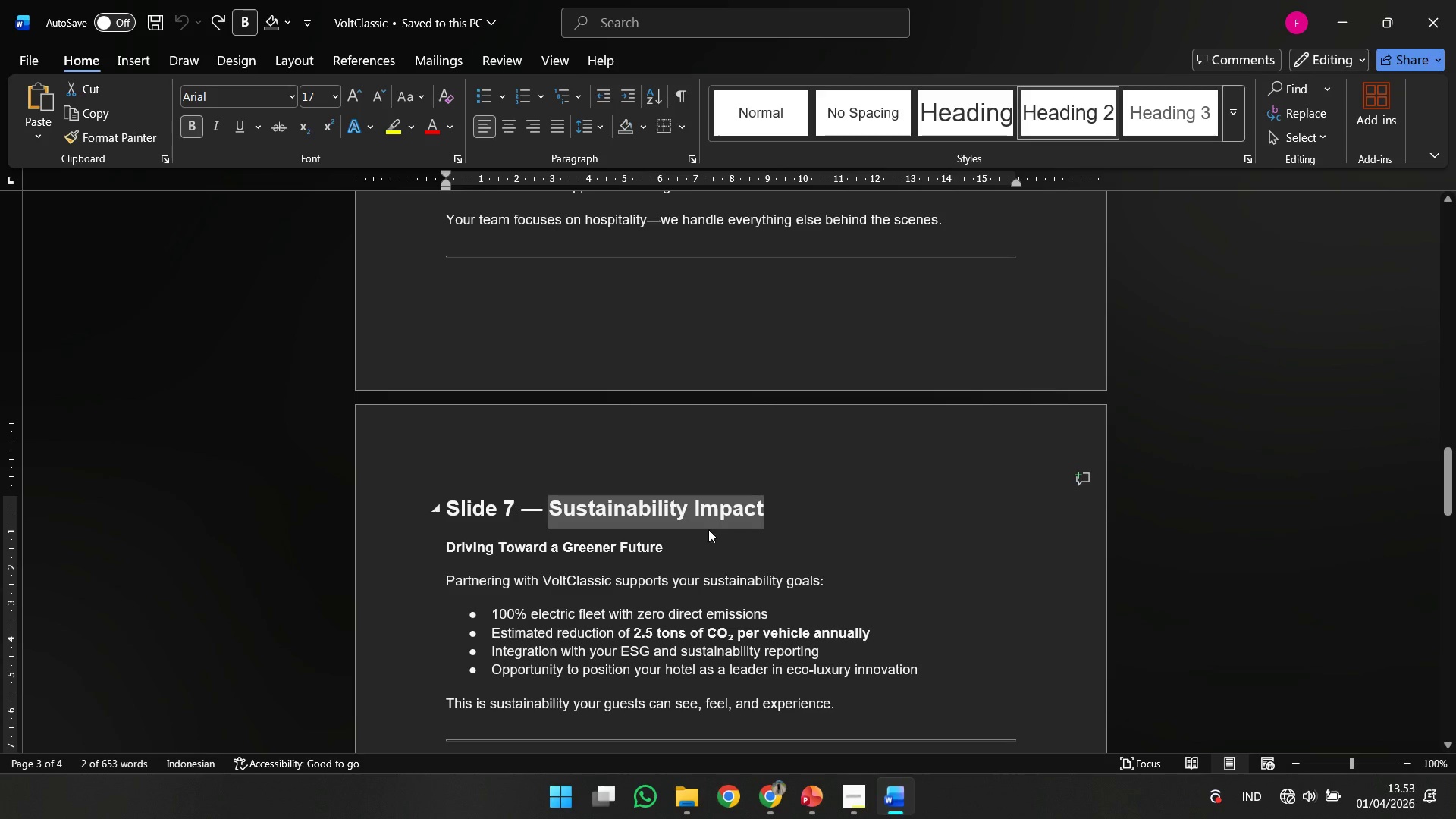 
left_click_drag(start_coordinate=[654, 551], to_coordinate=[662, 547])
 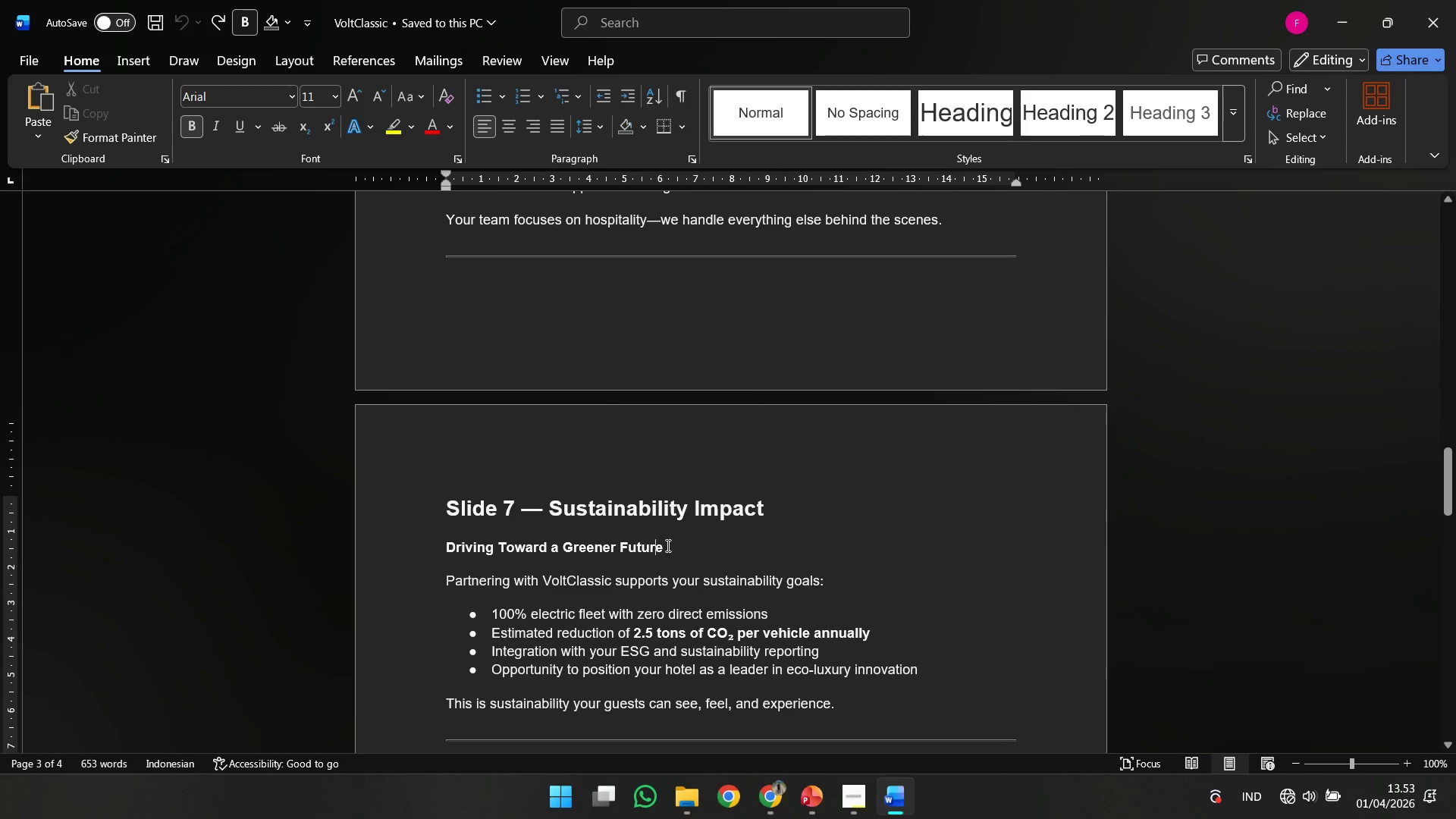 
left_click_drag(start_coordinate=[667, 545], to_coordinate=[393, 545])
 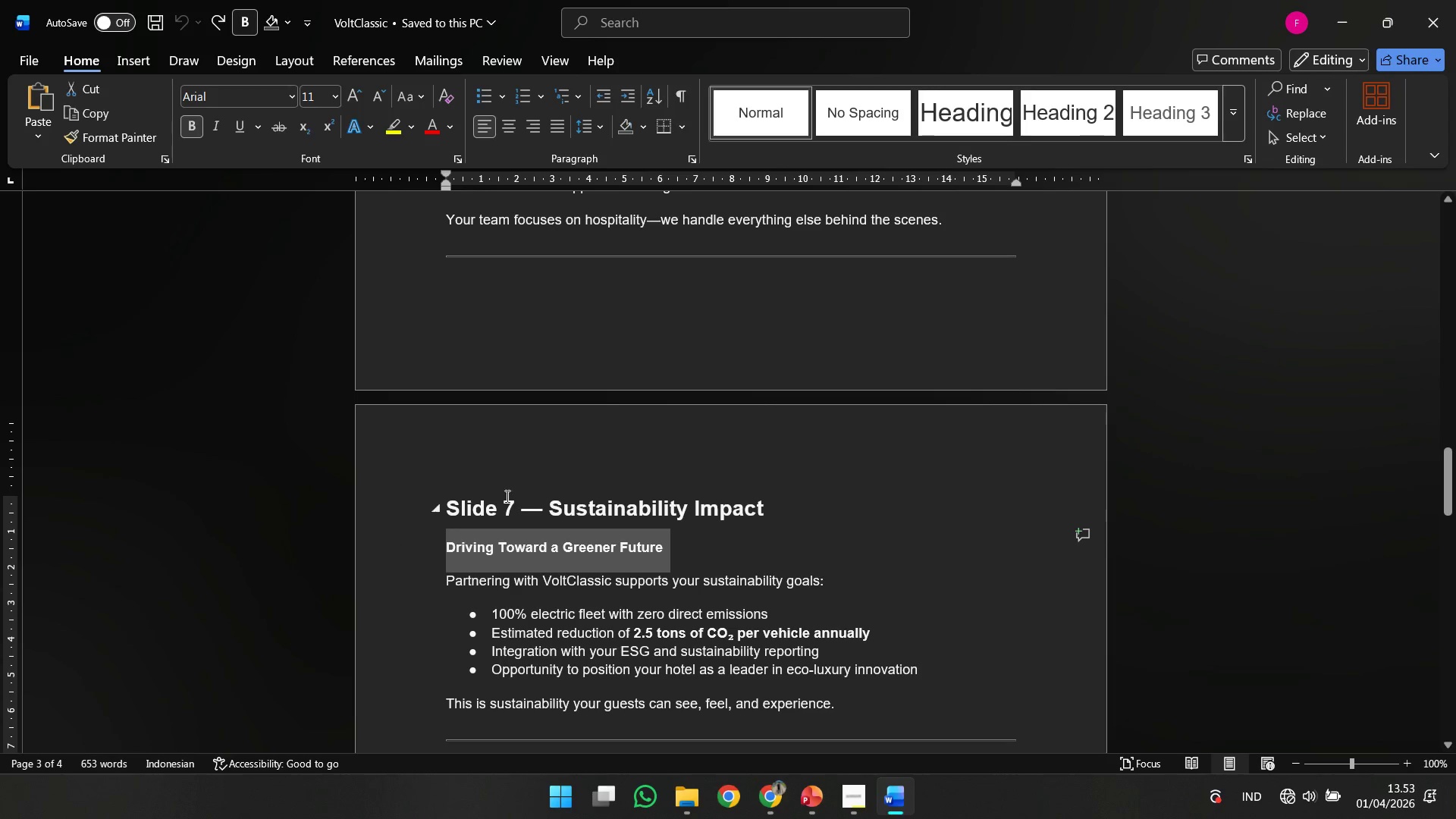 
key(Control+C)
 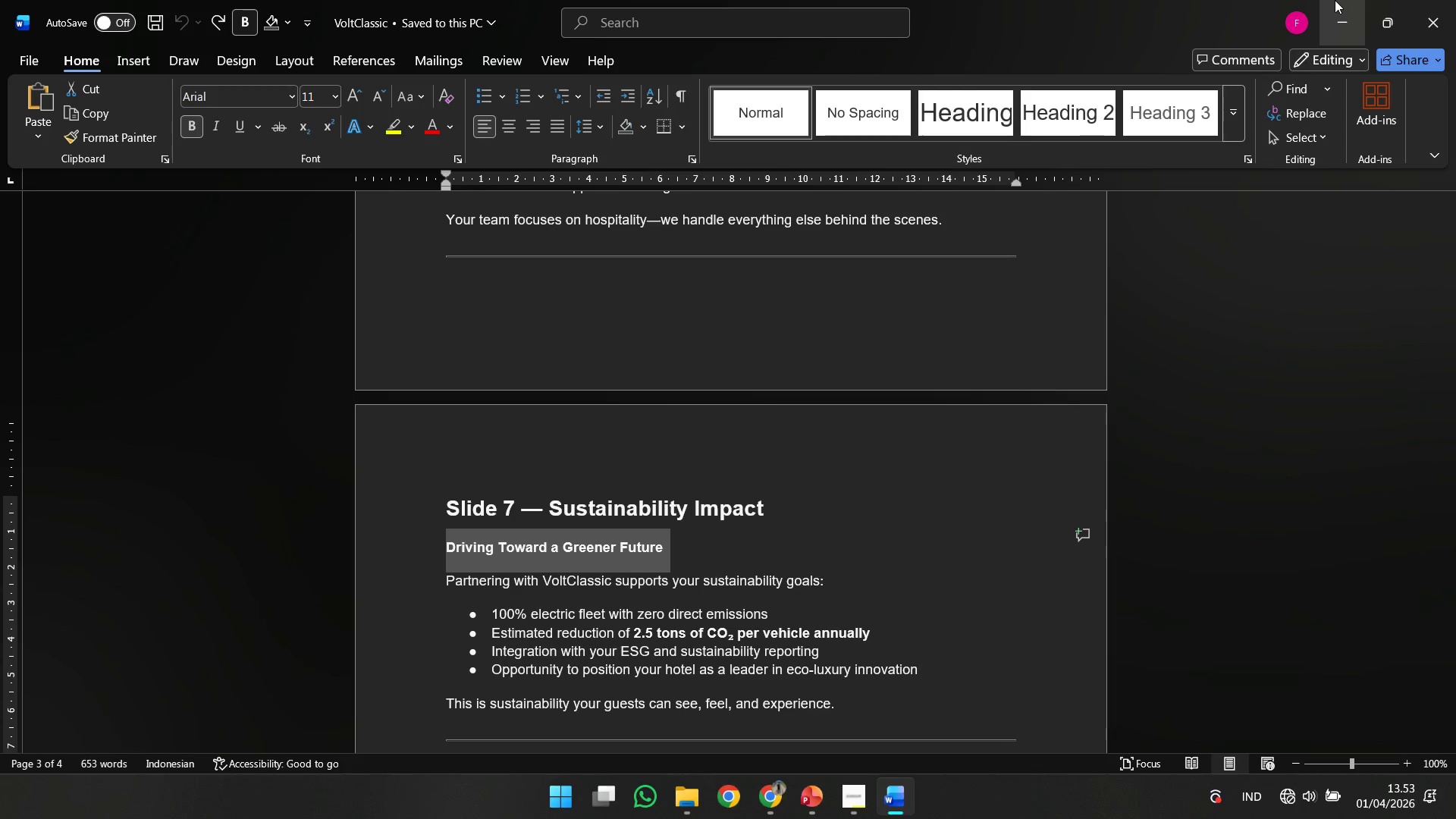 
left_click([1335, 0])
 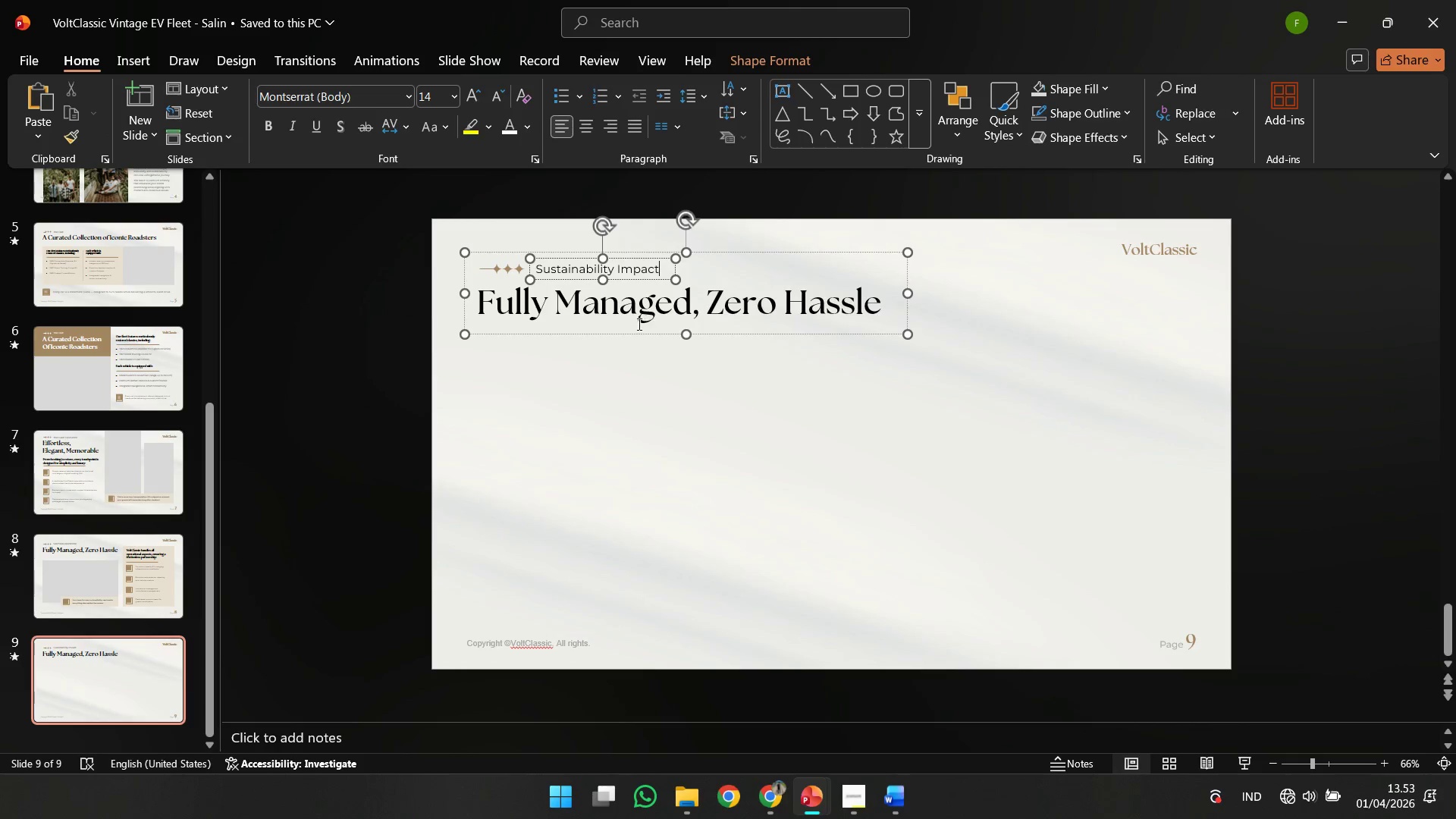 
left_click([636, 324])
 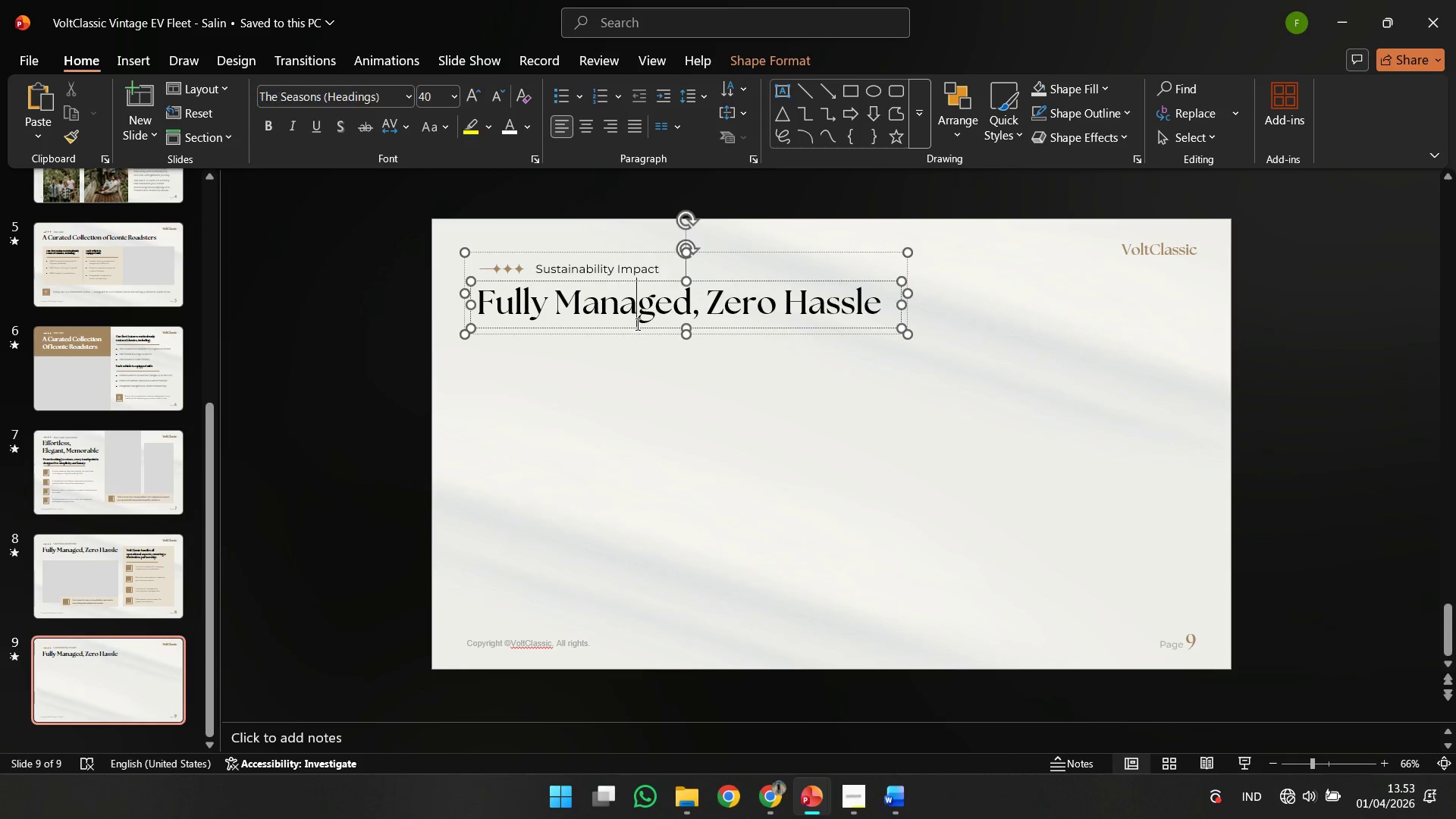 
key(Control+ControlLeft)
 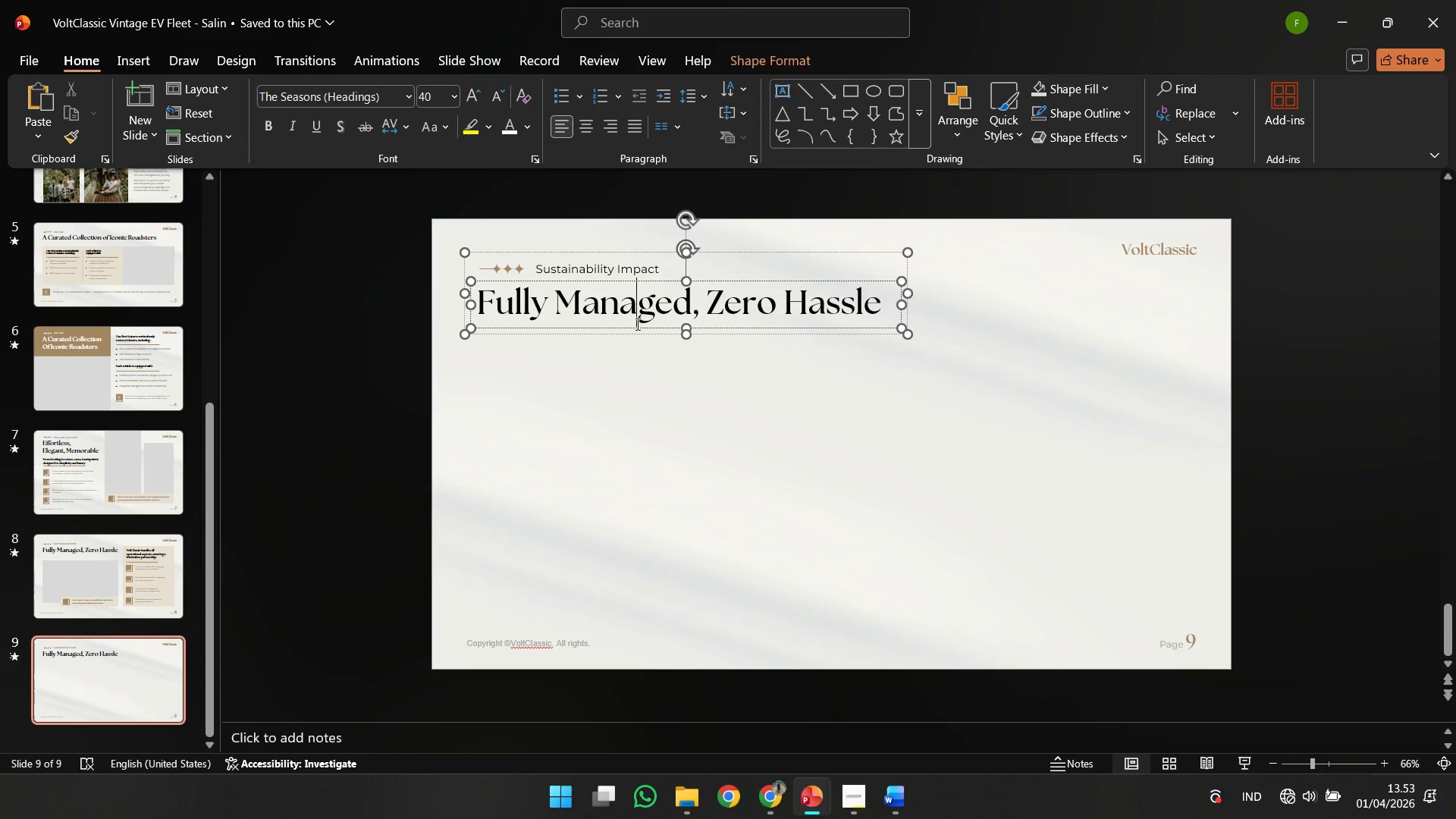 
key(Control+A)
 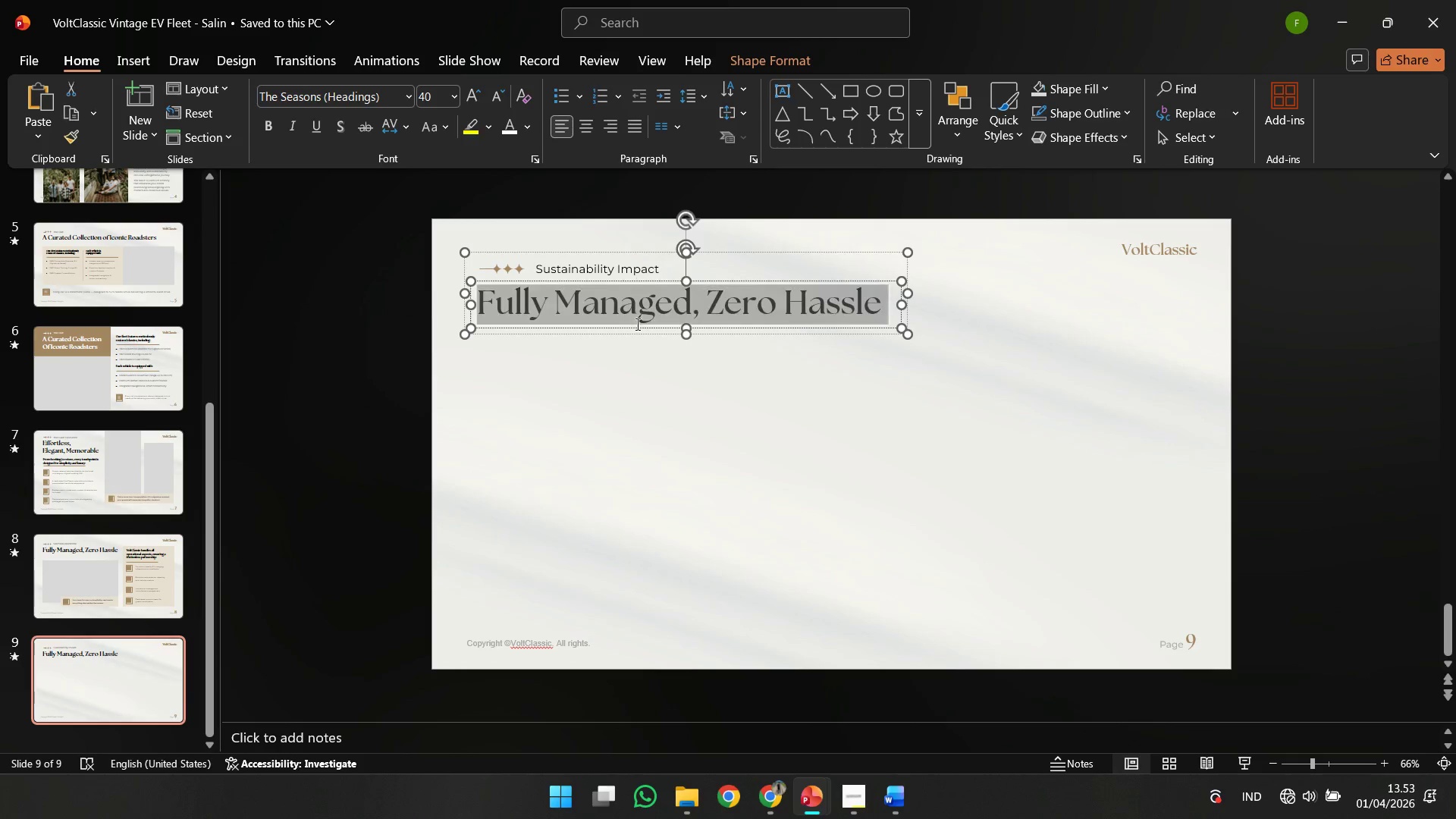 
right_click([636, 324])
 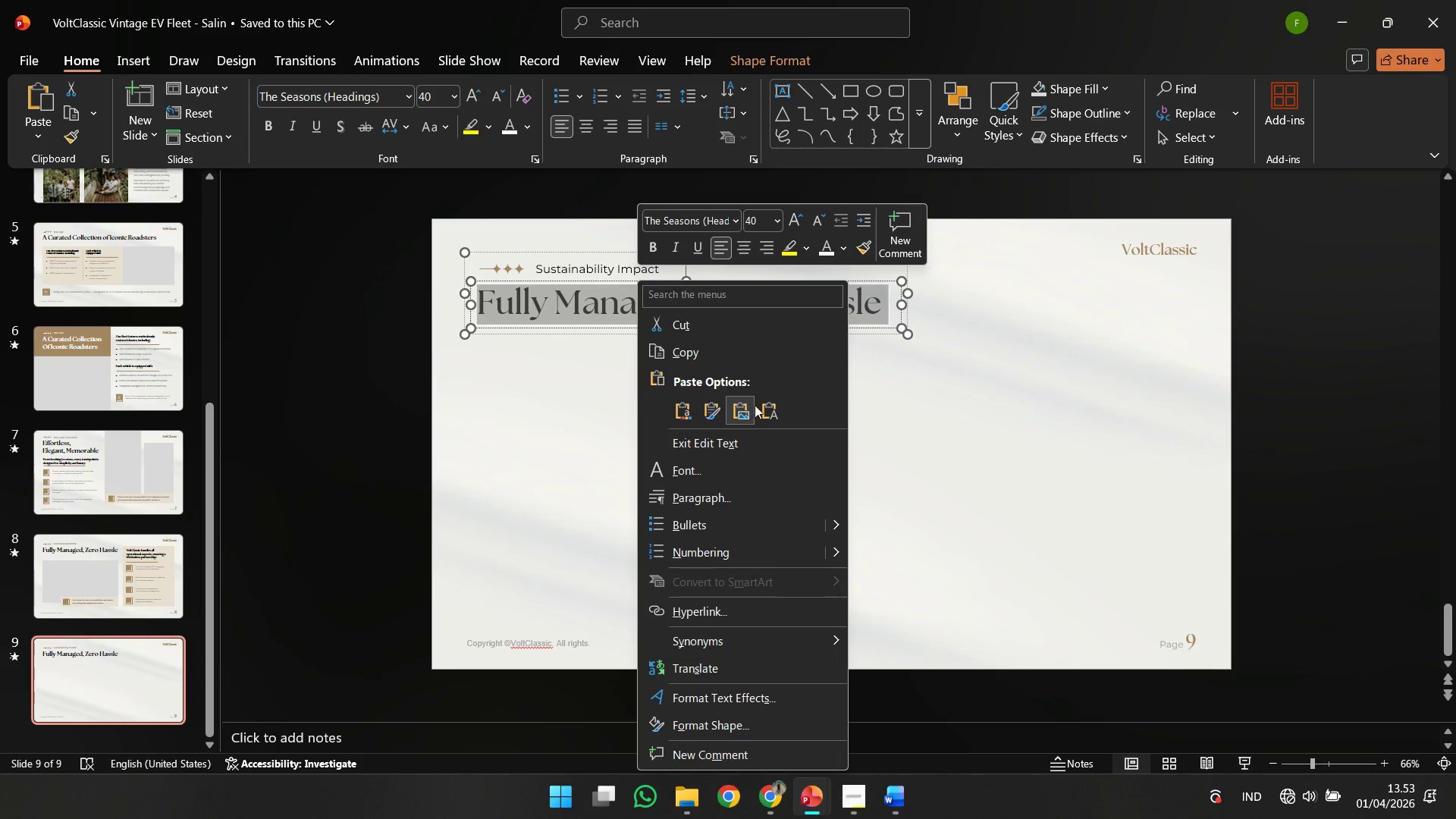 
left_click([777, 413])
 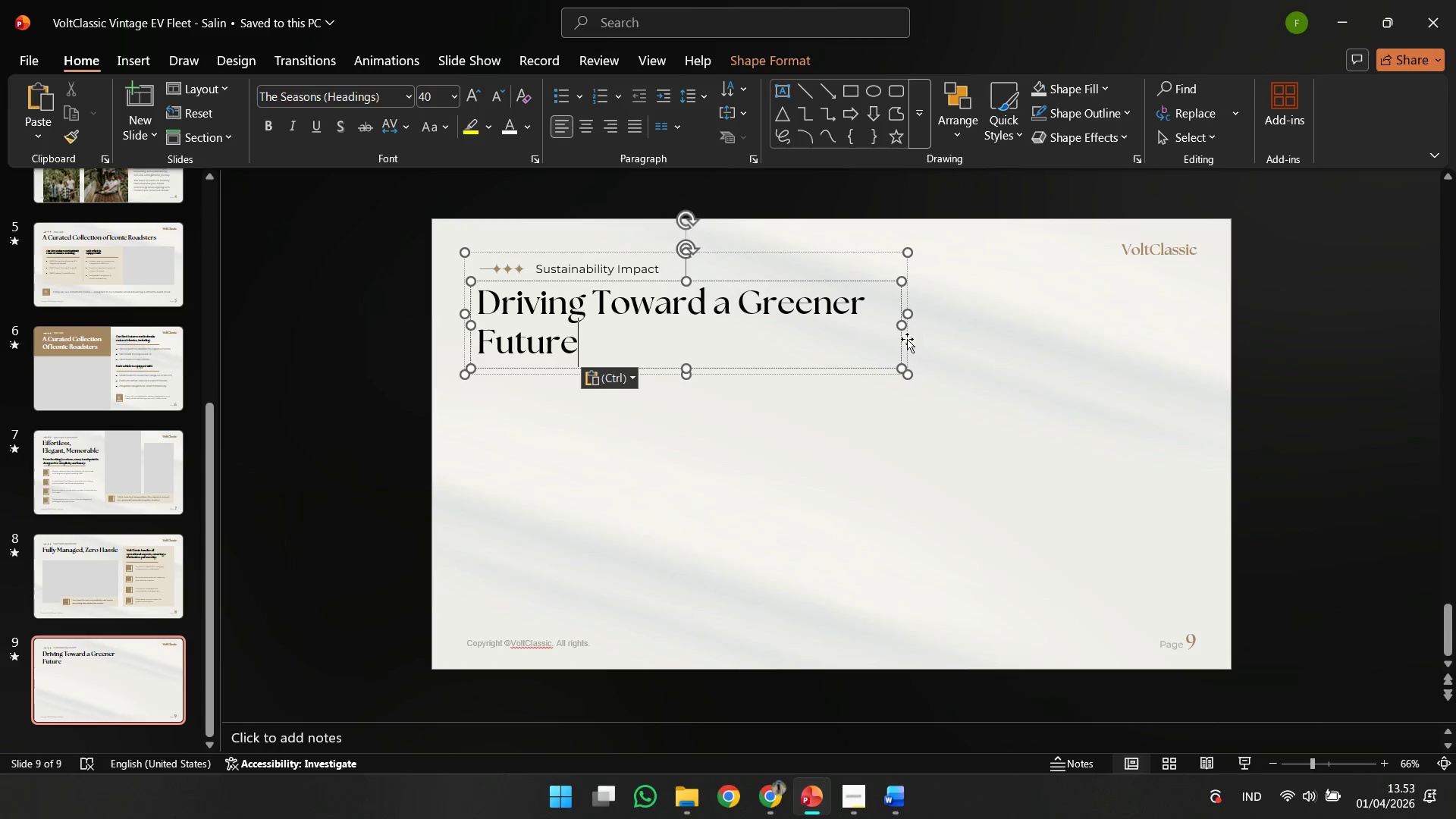 
left_click_drag(start_coordinate=[899, 325], to_coordinate=[980, 314])
 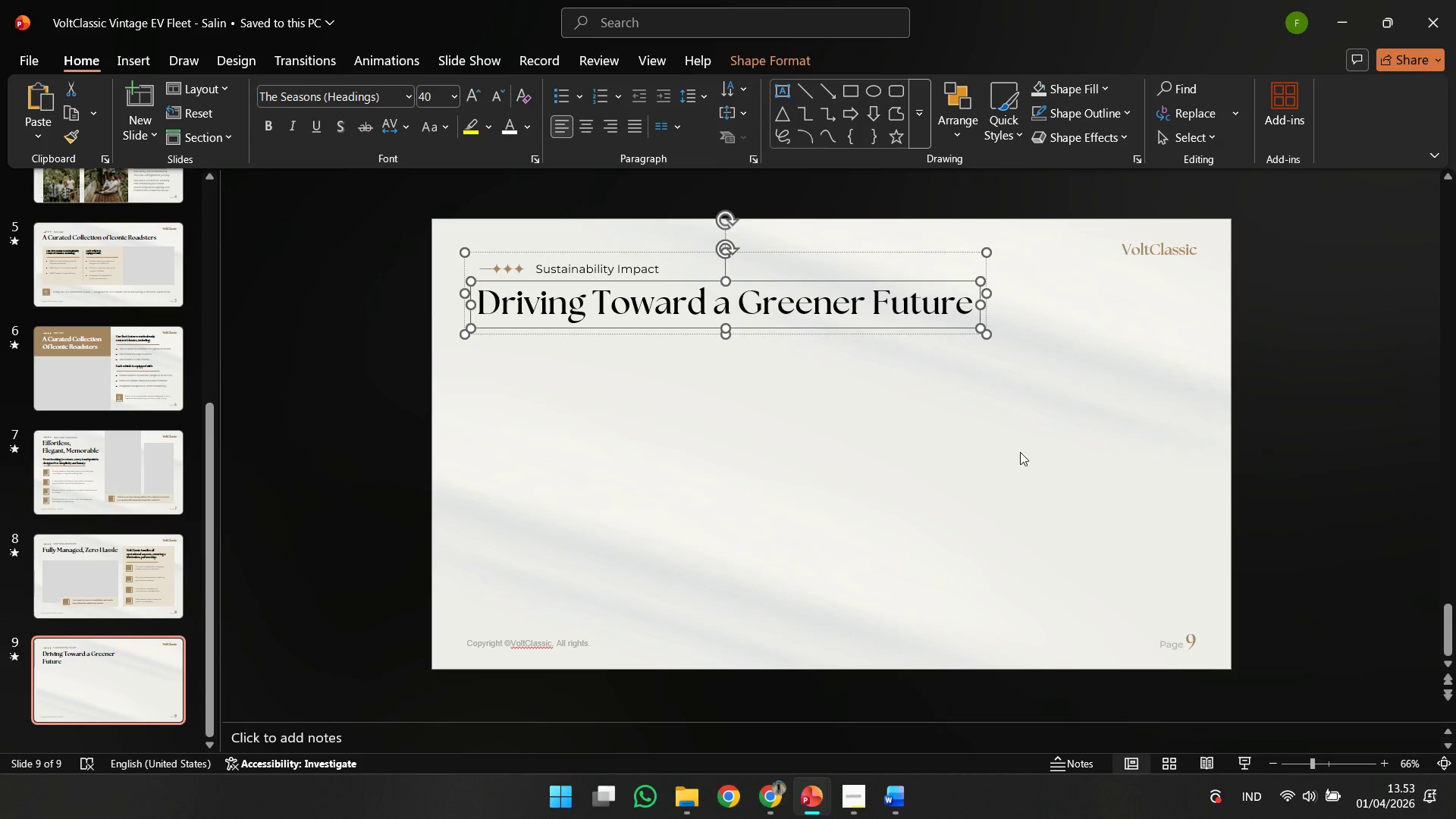 
left_click([1021, 459])
 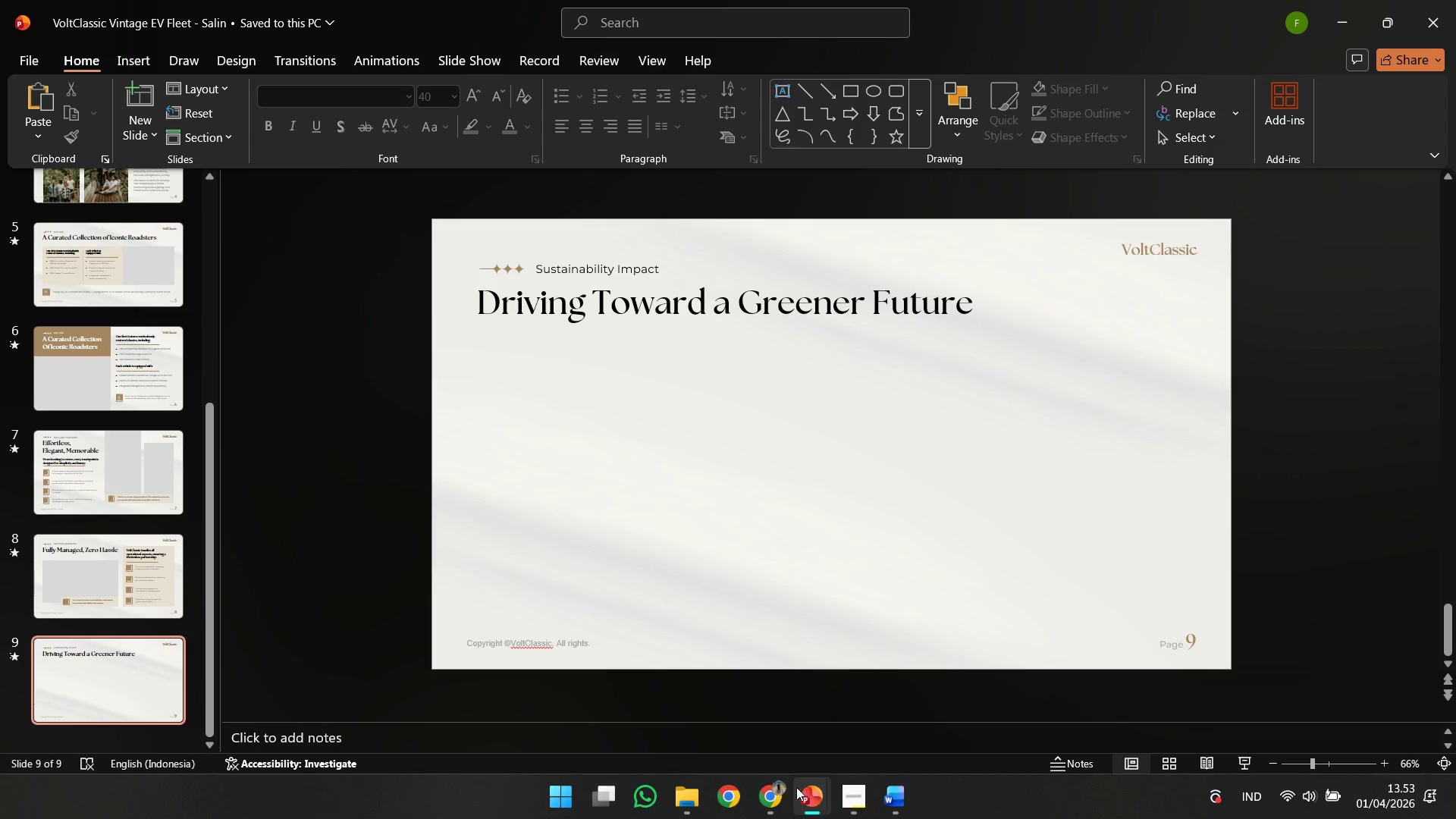 
left_click([779, 789])
 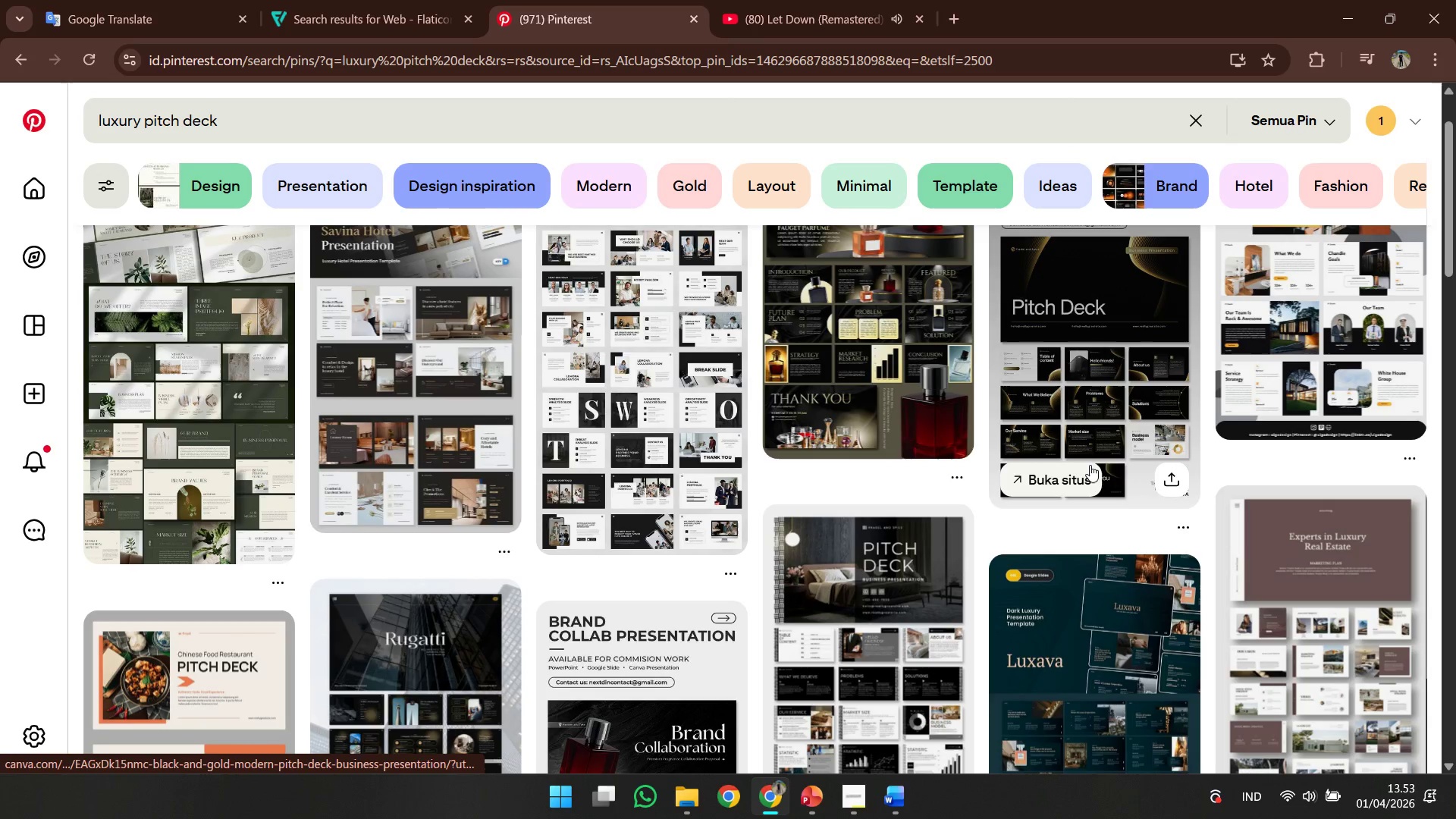 
scroll: coordinate [1091, 465], scroll_direction: up, amount: 1.0
 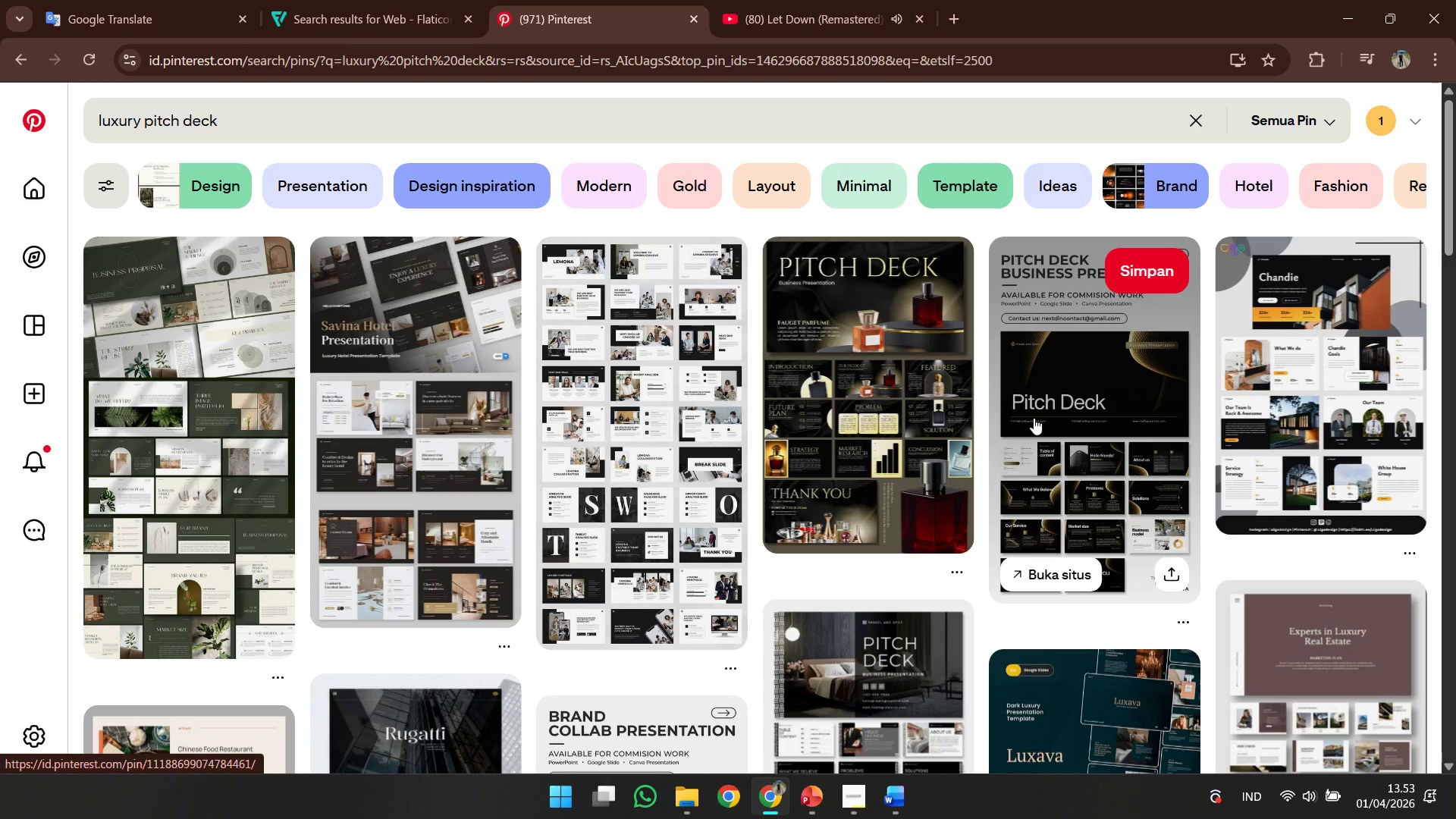 
wait(6.52)
 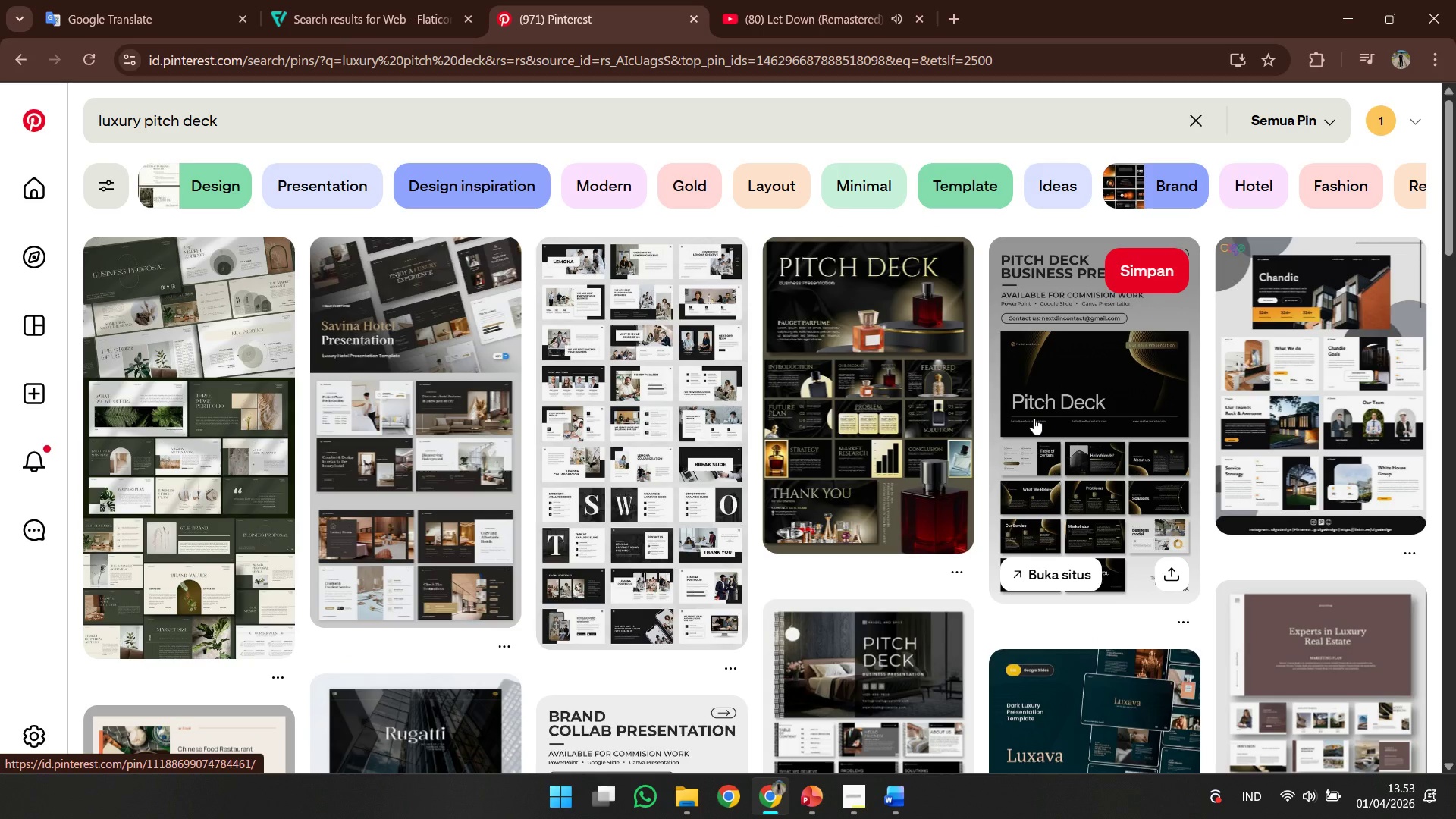 
left_click([634, 476])
 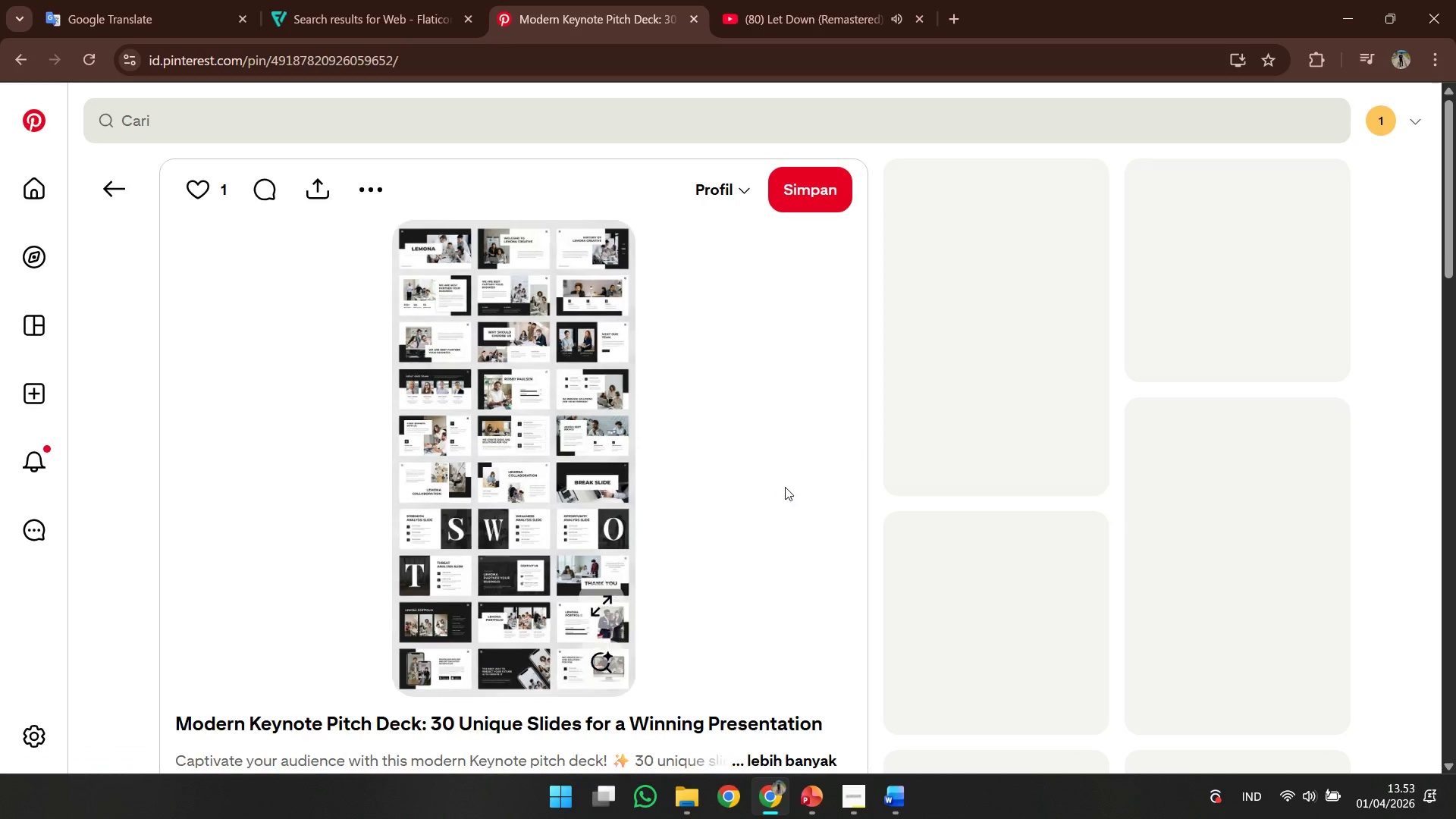 
mouse_move([1031, 478])
 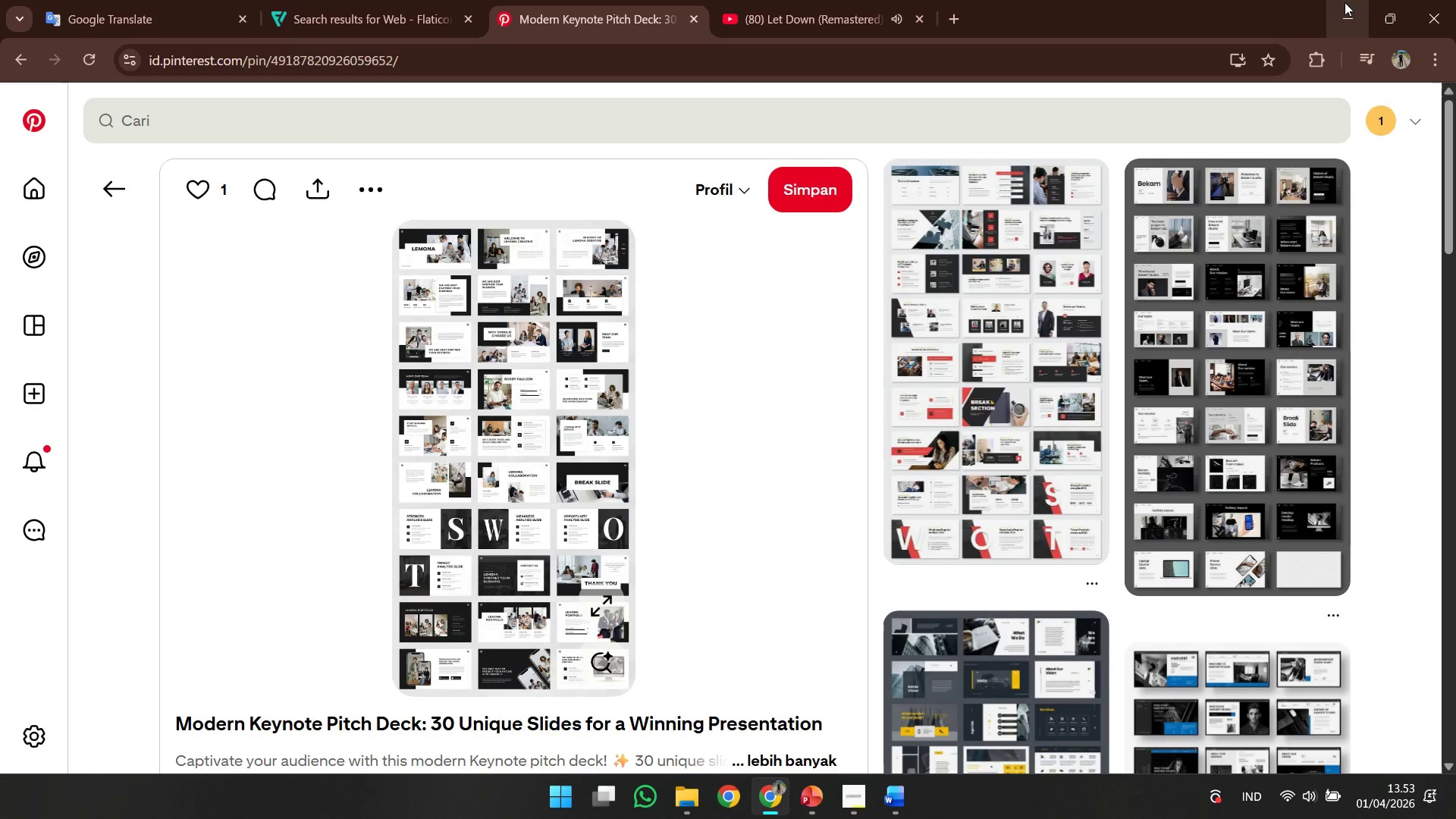 
wait(14.41)
 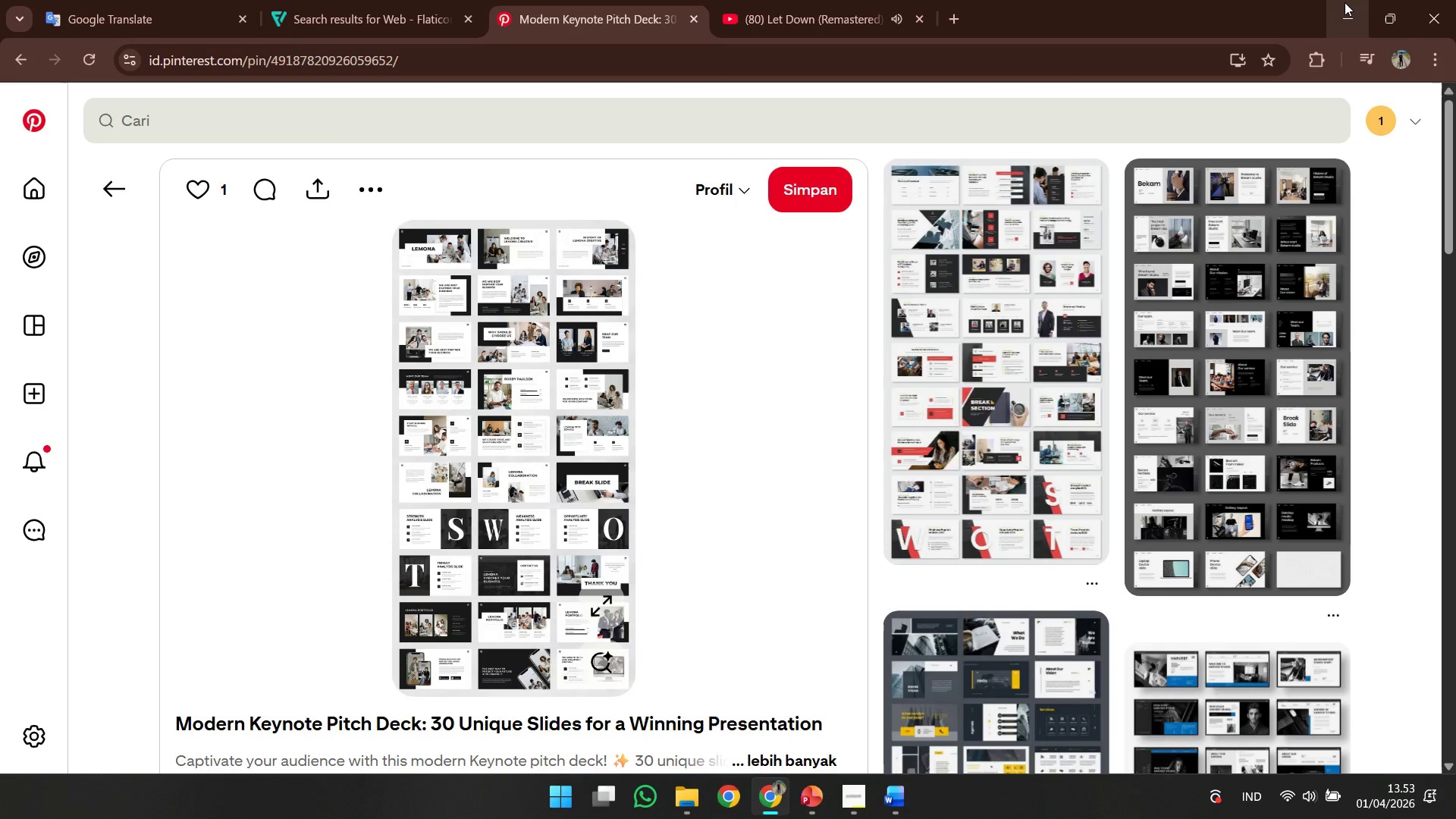 
scroll: coordinate [655, 366], scroll_direction: none, amount: 0.0
 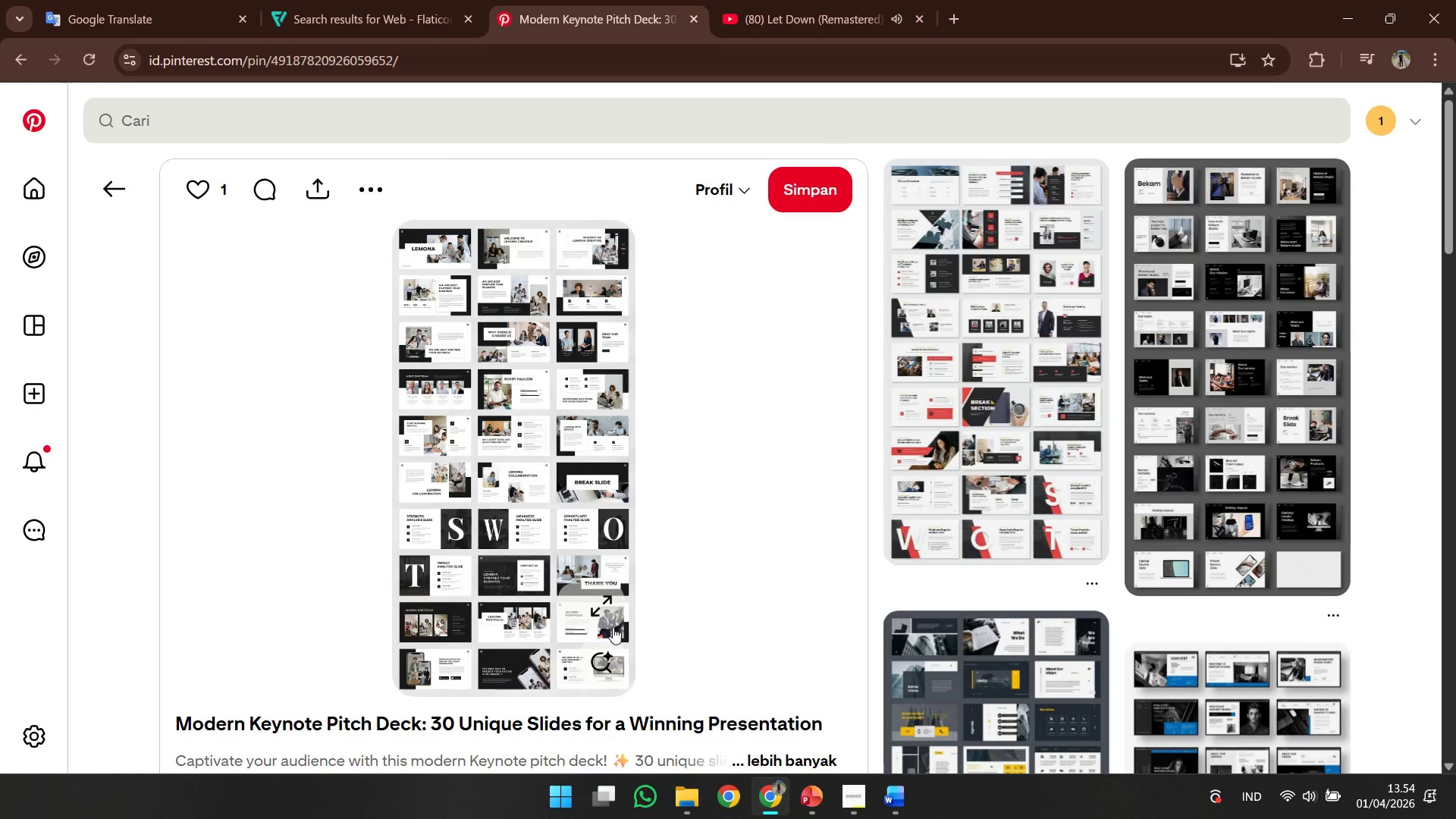 
left_click([609, 613])
 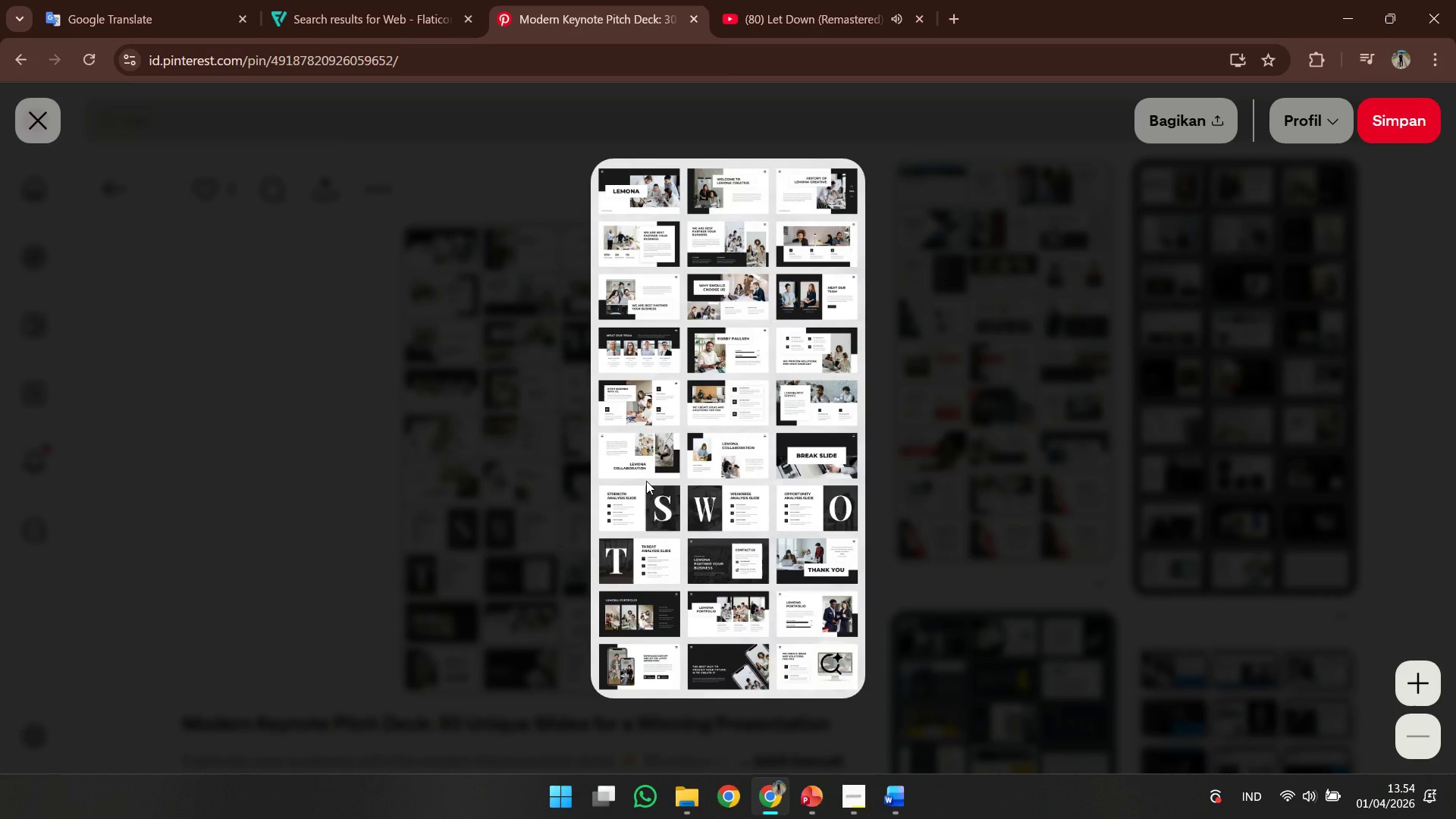 
wait(16.0)
 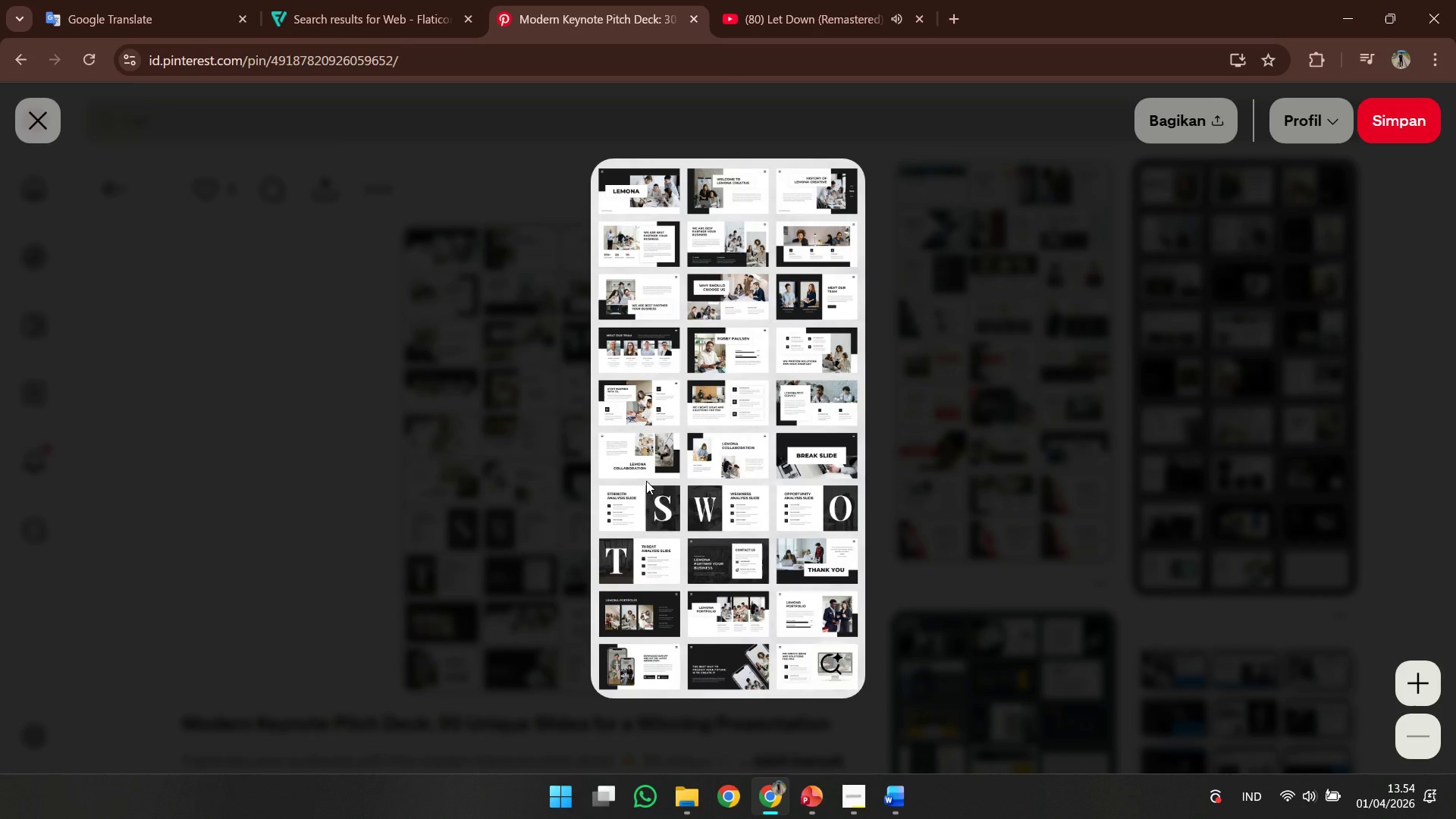 
left_click([1355, 8])
 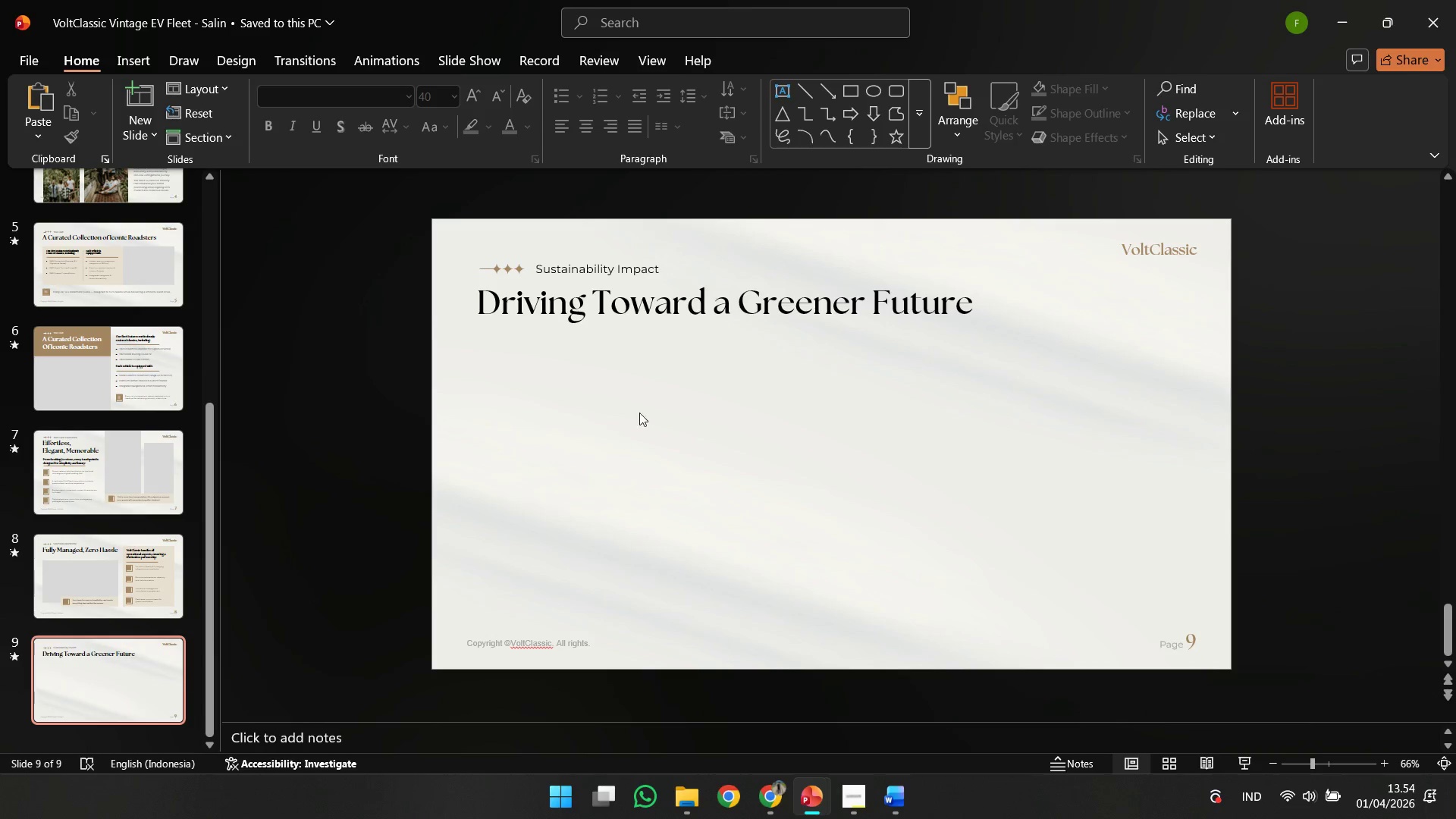 
left_click([880, 306])
 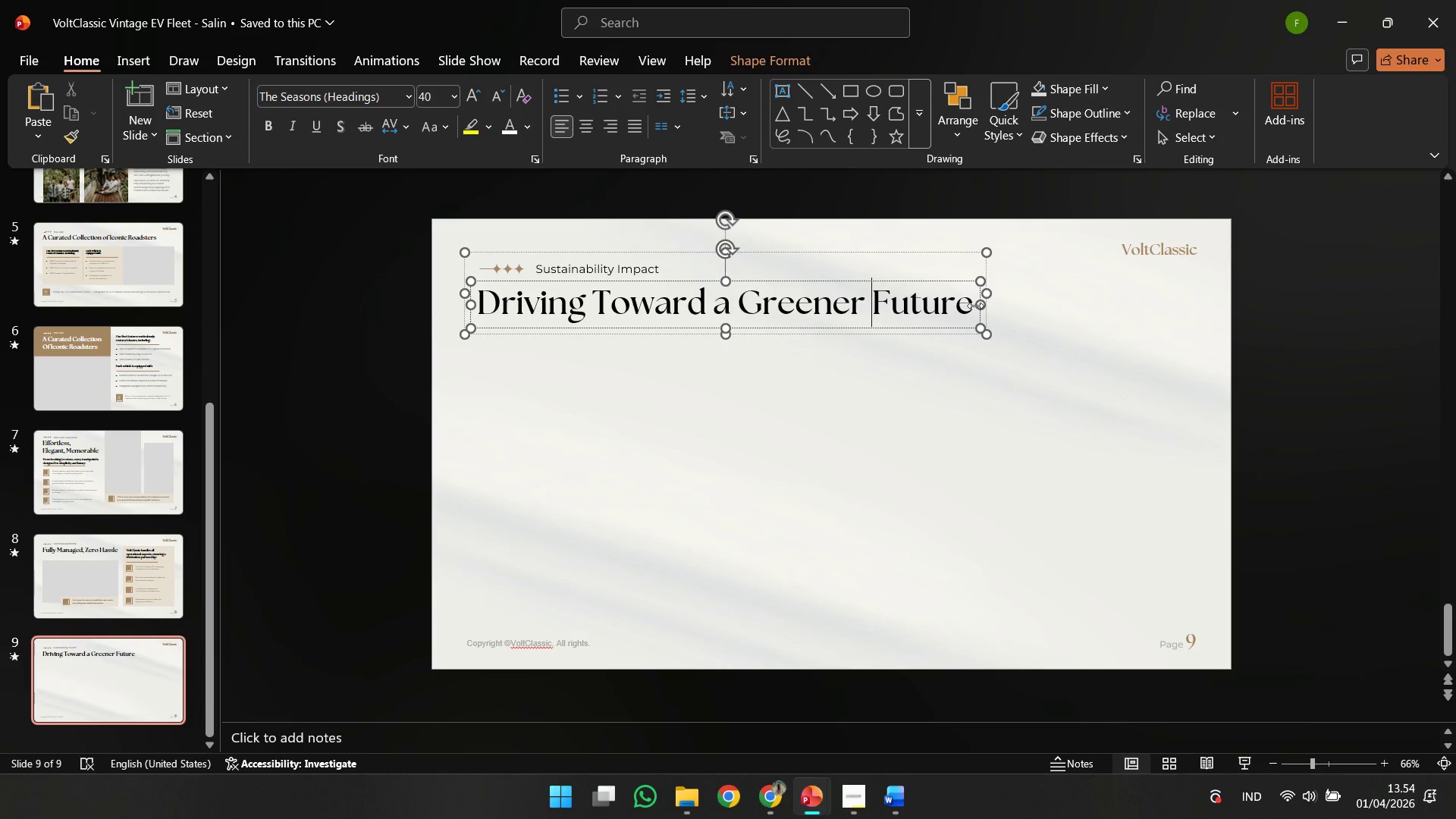 
left_click_drag(start_coordinate=[975, 306], to_coordinate=[786, 325])
 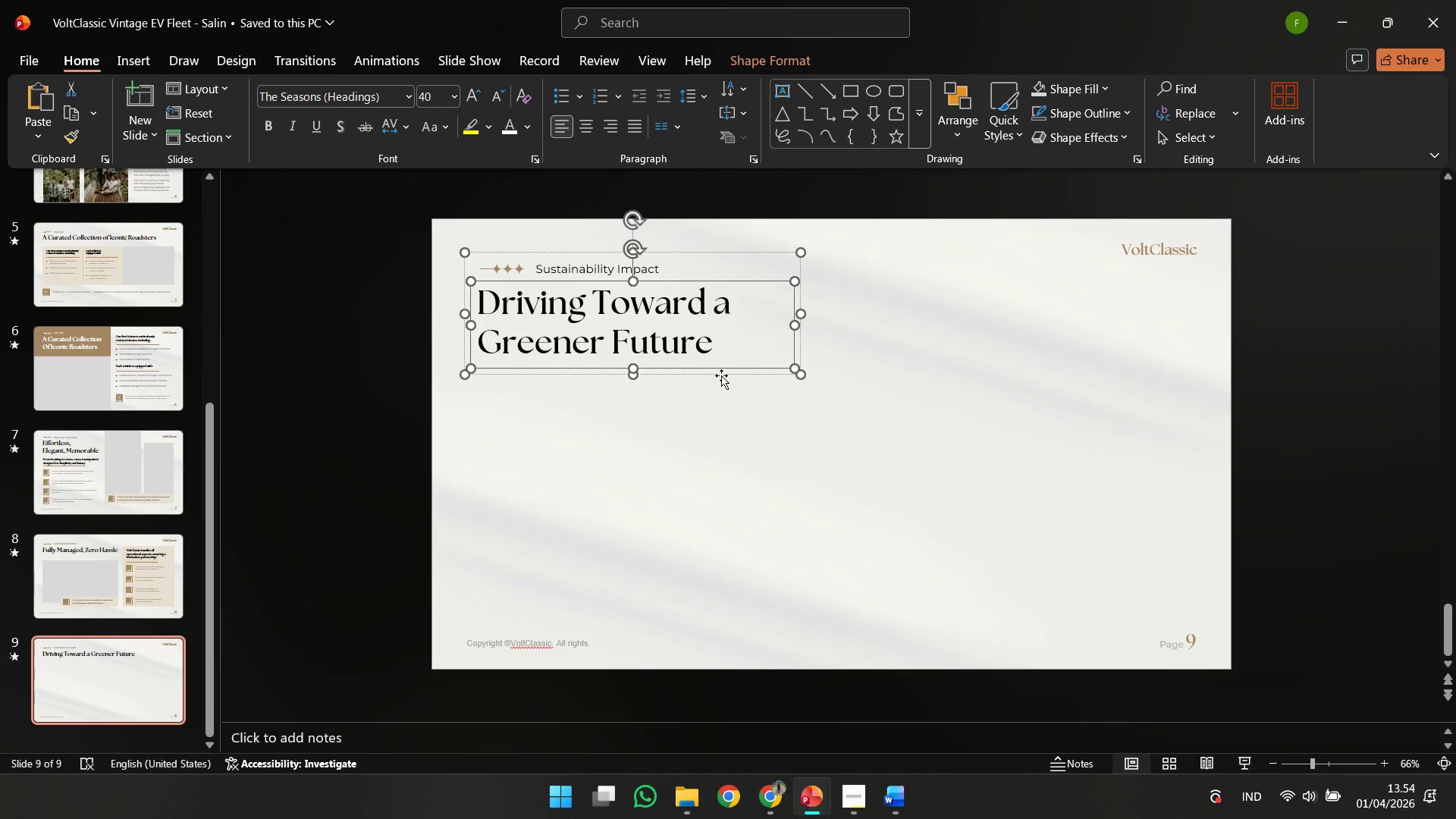 
hold_key(key=ShiftLeft, duration=2.92)
left_click_drag(start_coordinate=[721, 375], to_coordinate=[722, 593])
 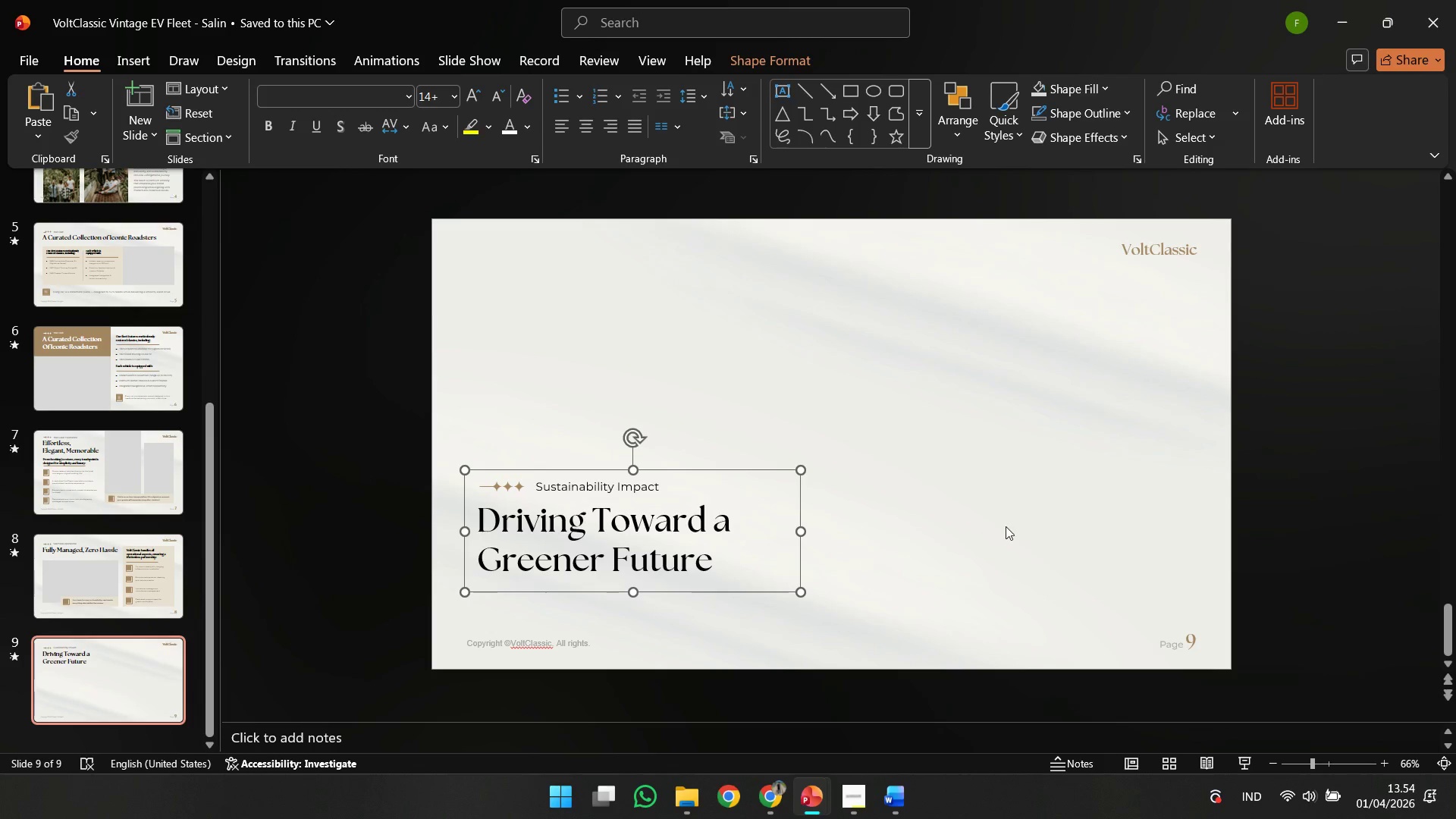 
left_click([1006, 526])
 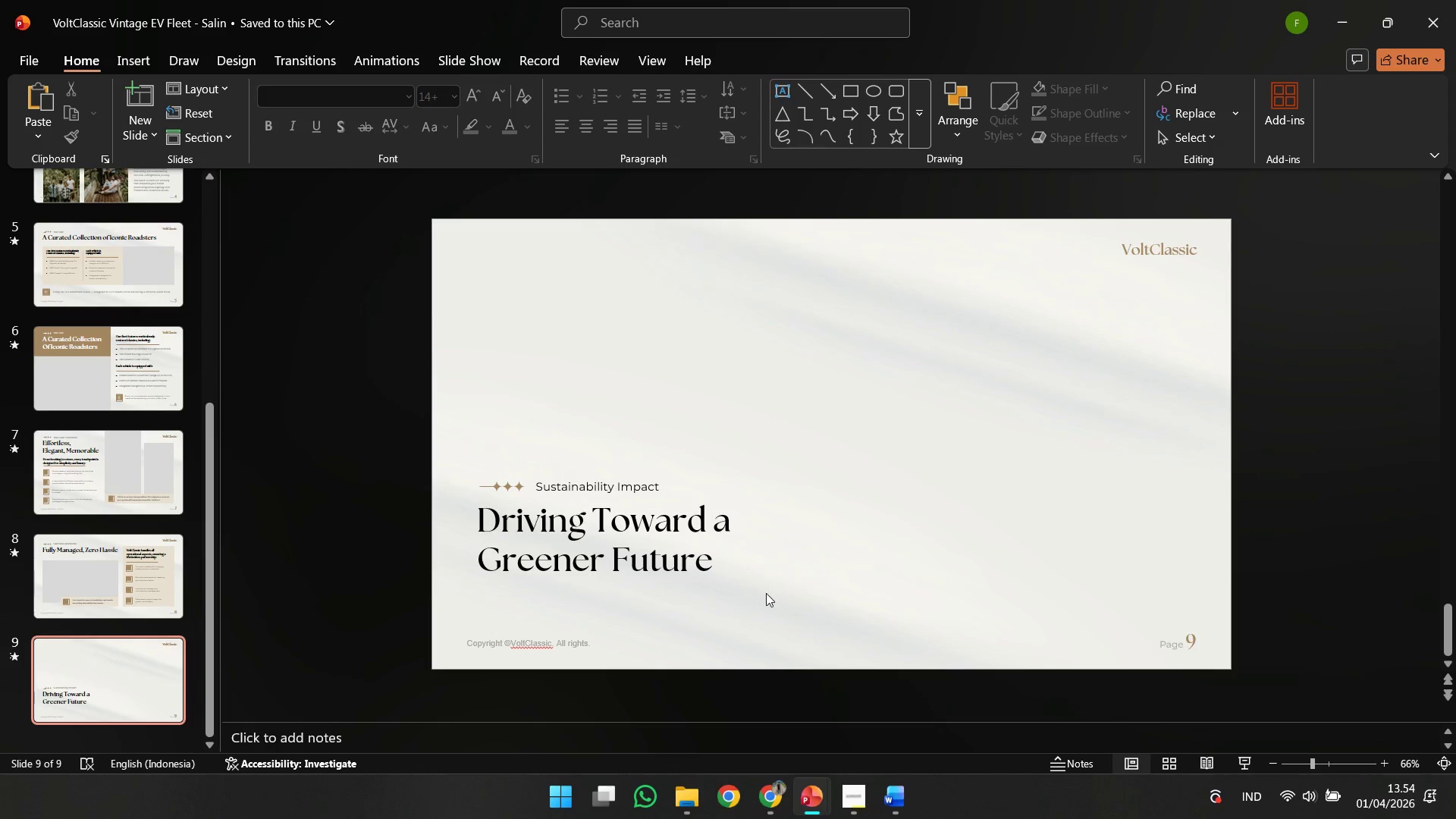 
left_click([762, 593])
 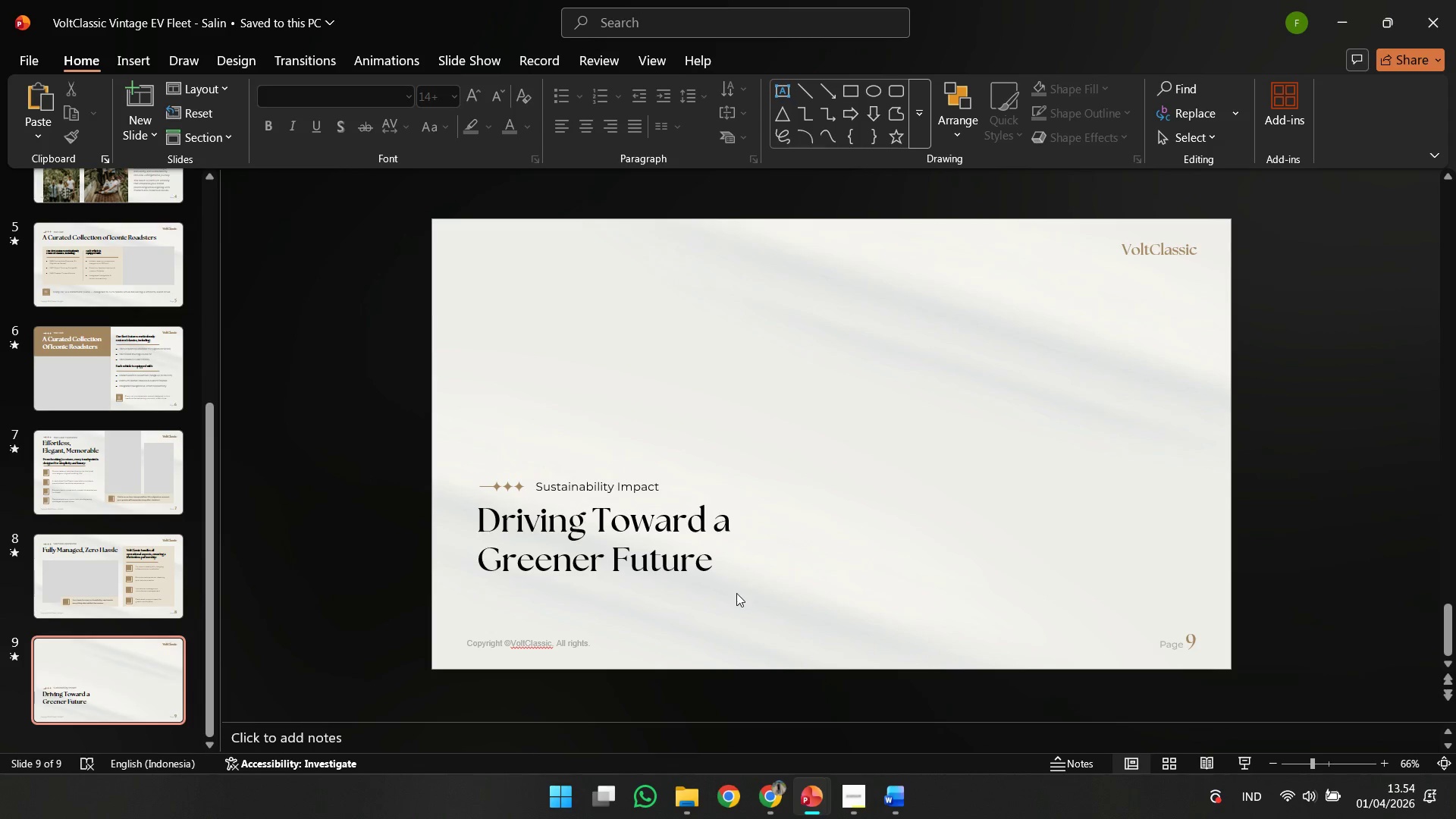 
key(Shift+ShiftLeft)
 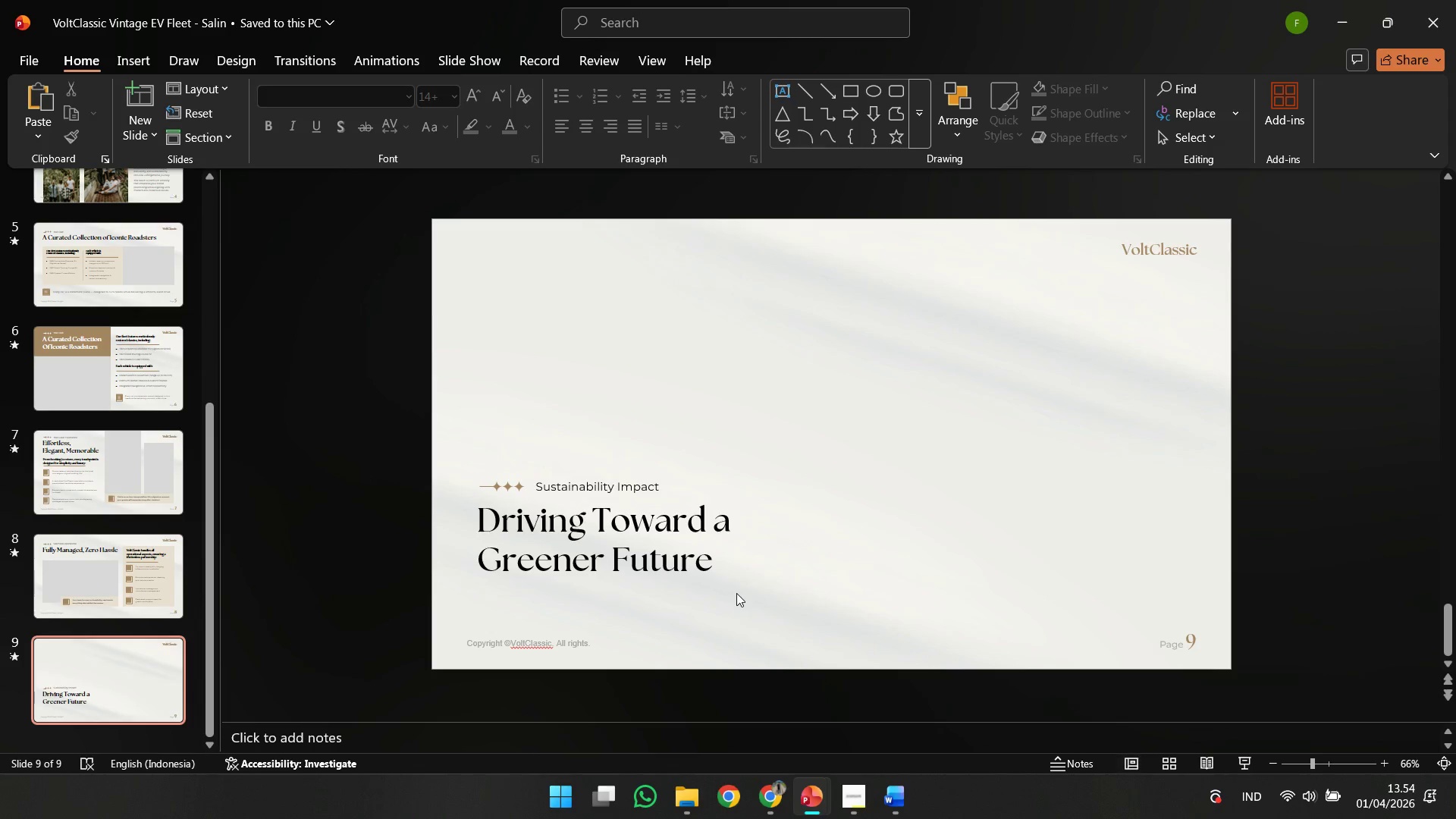 
left_click([736, 593])
 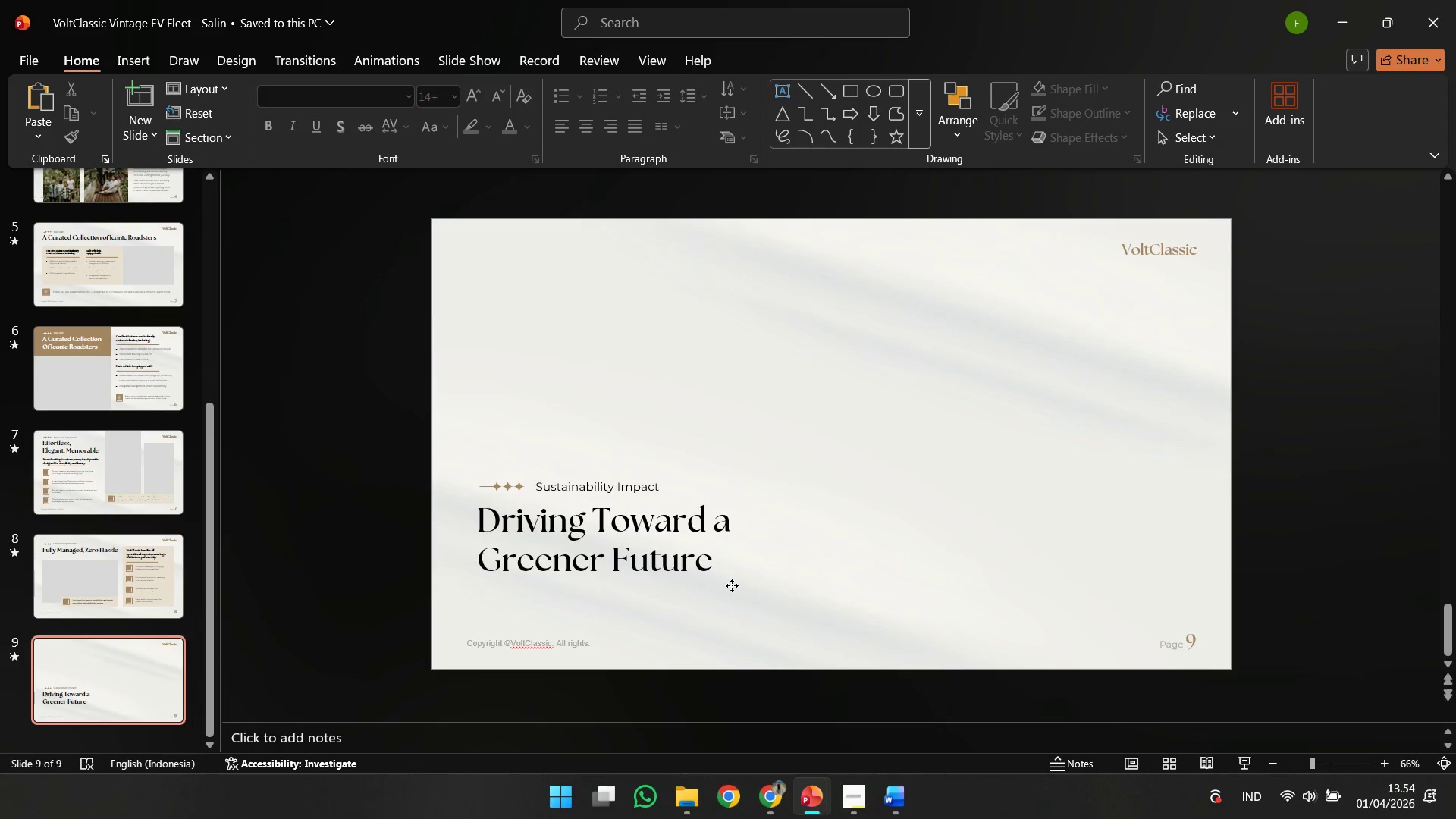 
double_click([732, 585])
 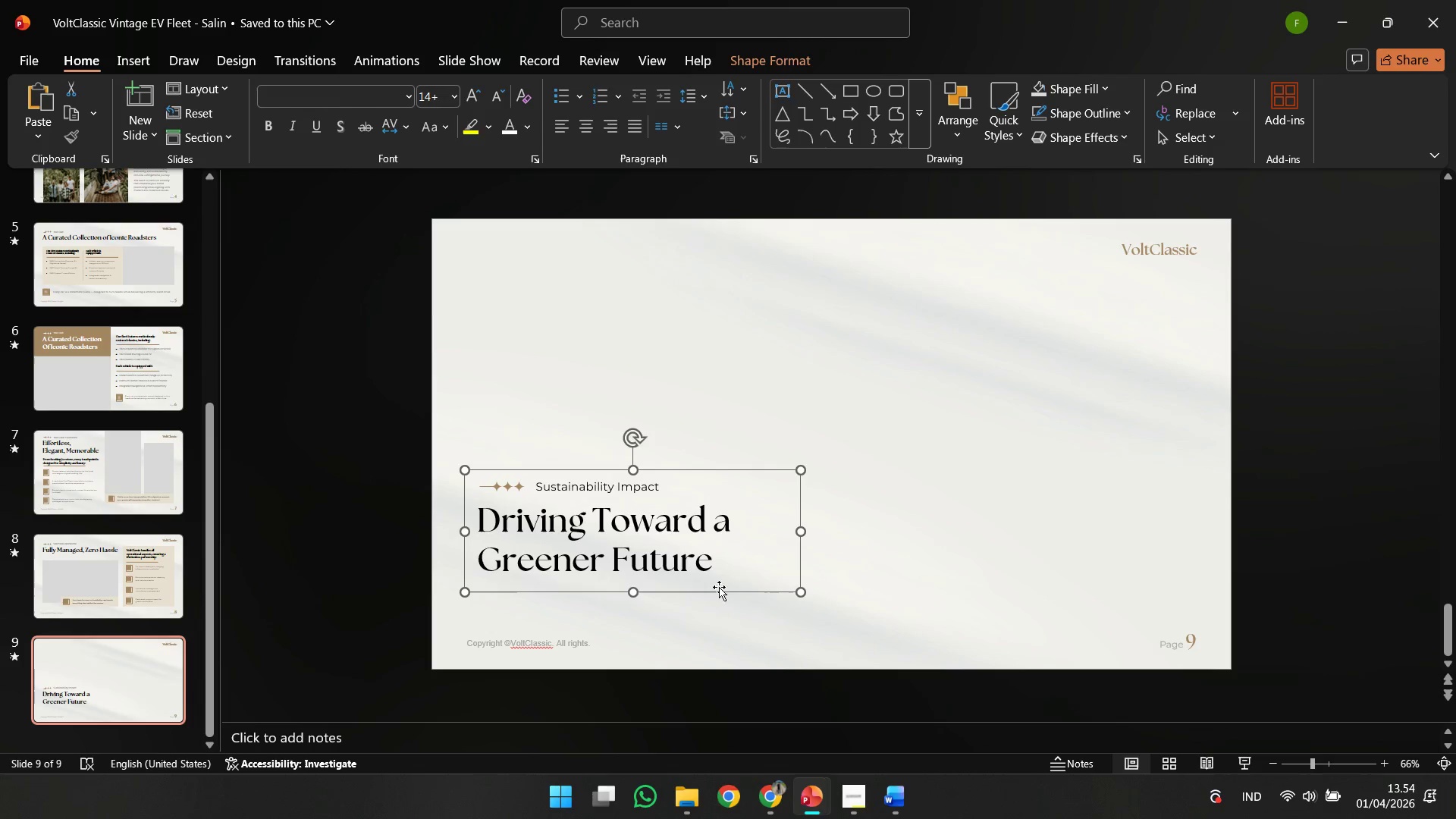 
hold_key(key=ShiftLeft, duration=0.61)
left_click_drag(start_coordinate=[719, 587], to_coordinate=[723, 587])
 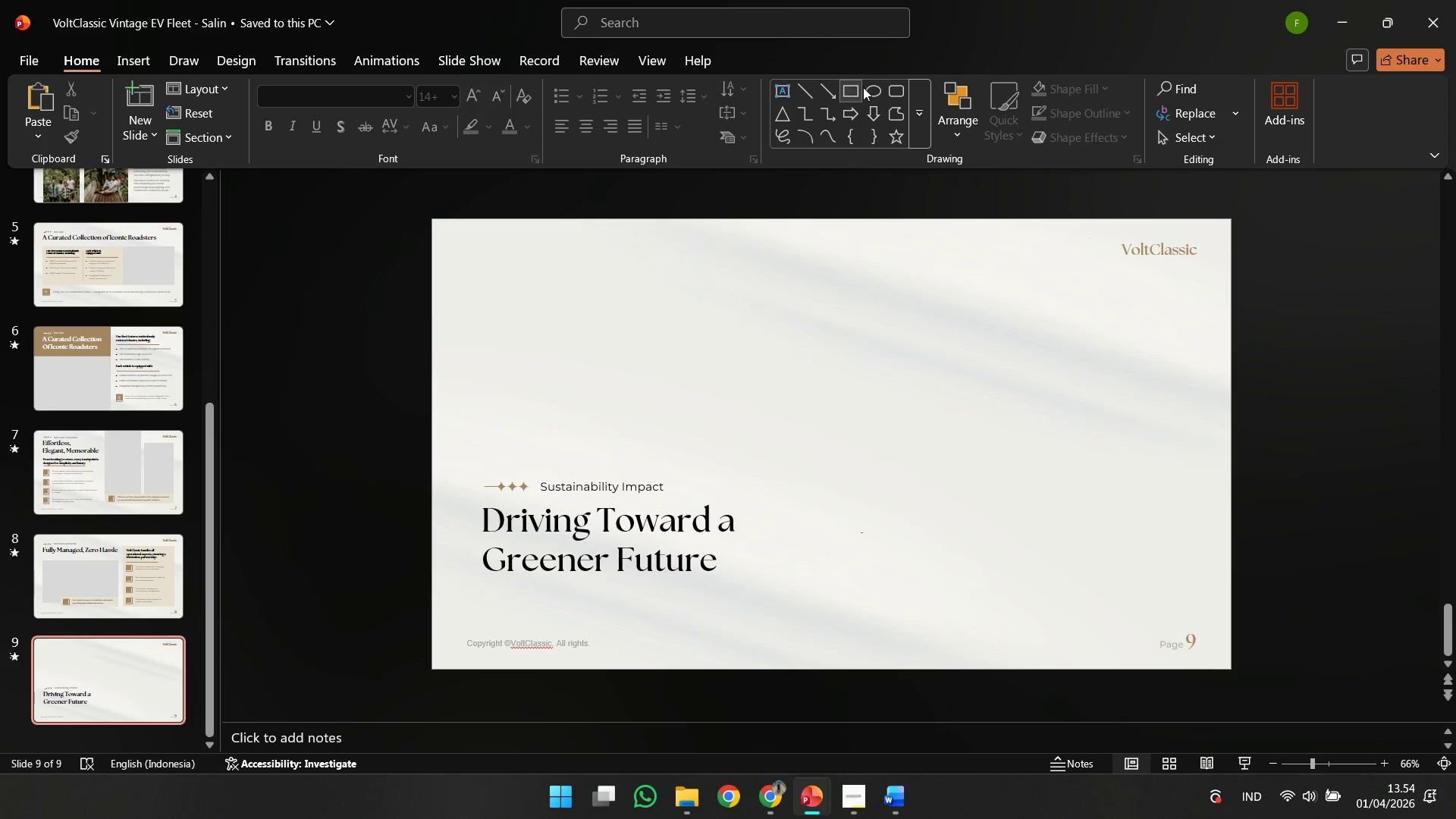 
left_click([857, 86])
 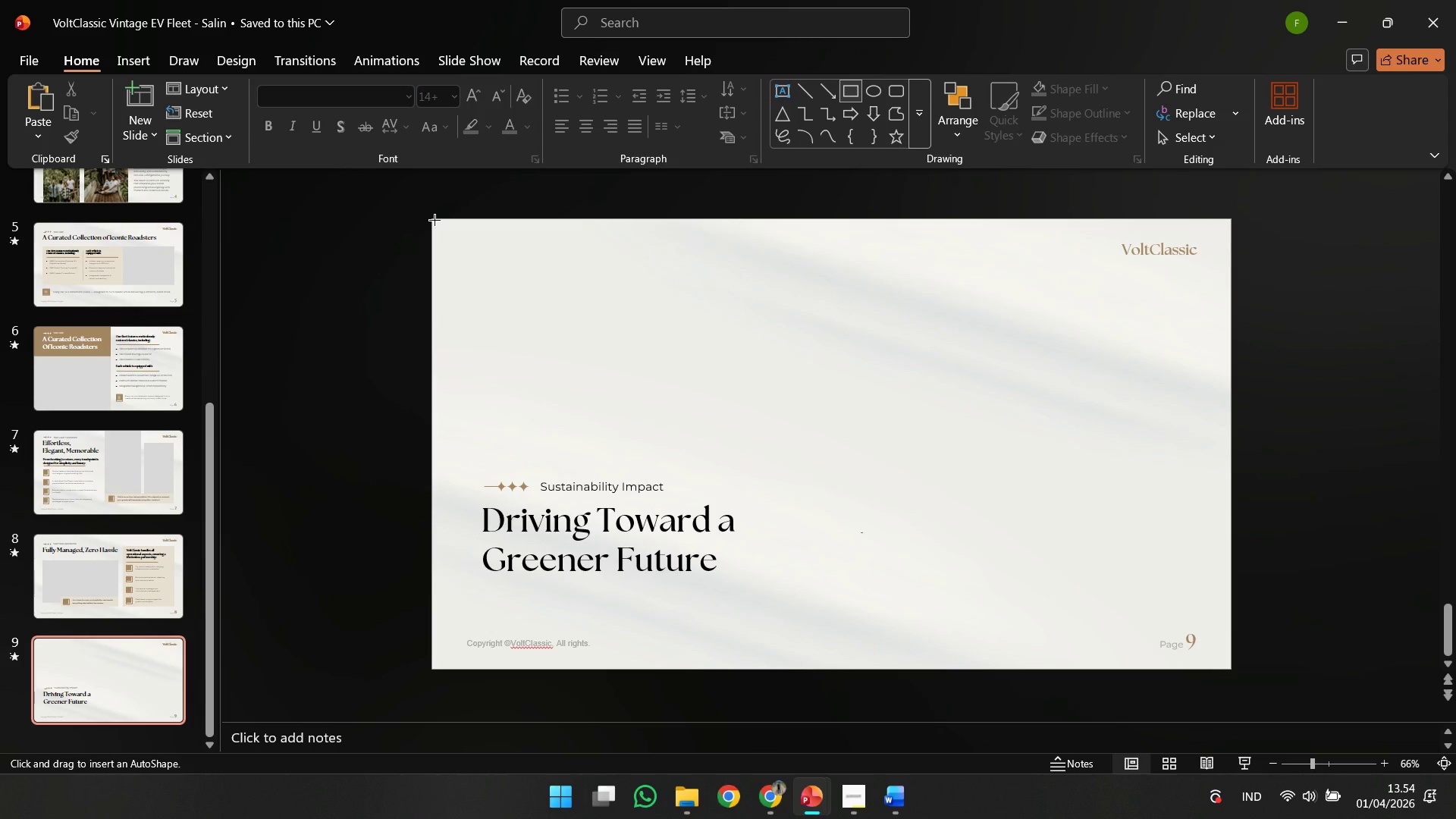 
left_click_drag(start_coordinate=[435, 220], to_coordinate=[1227, 447])
 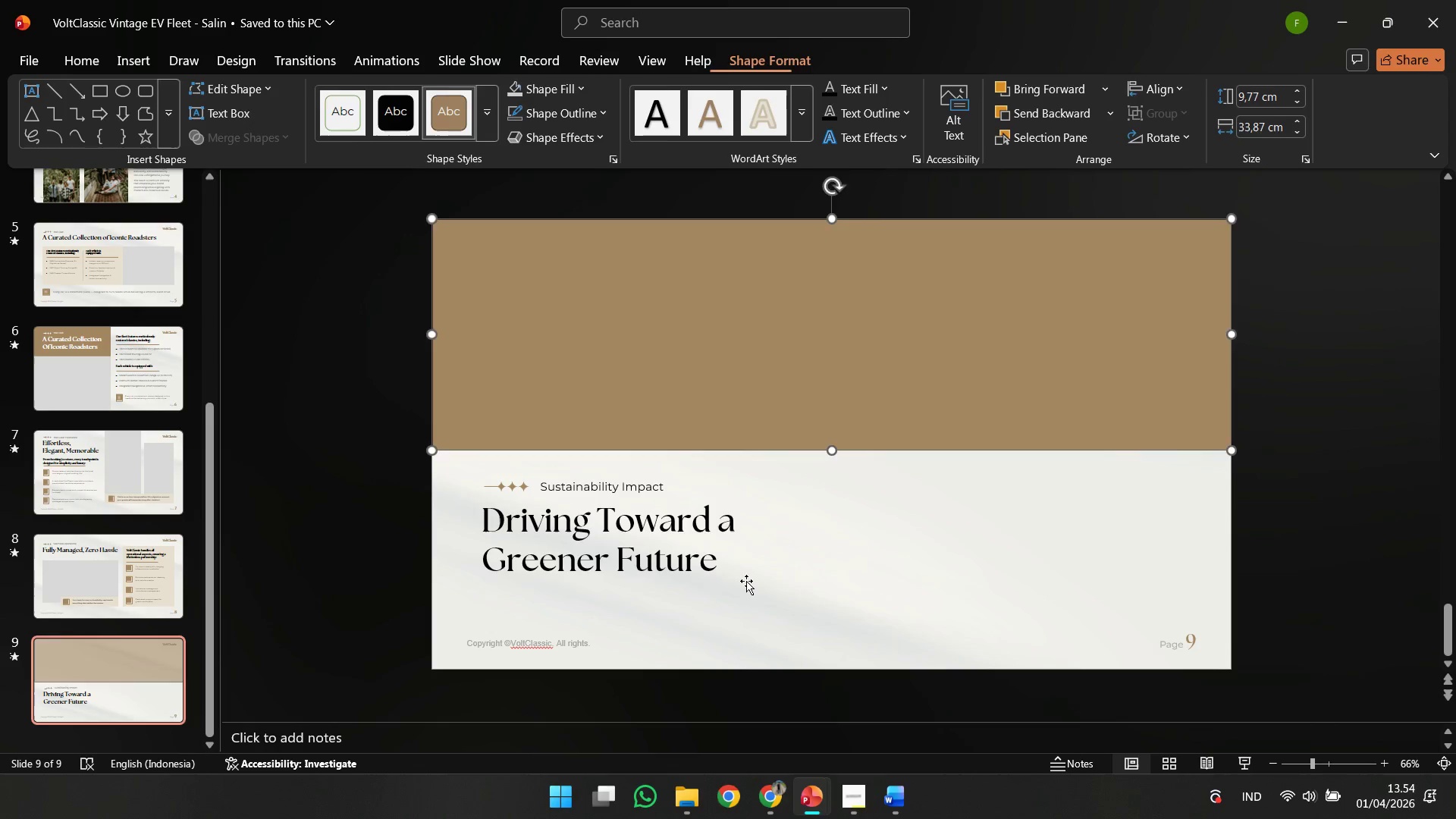 
left_click([746, 582])
 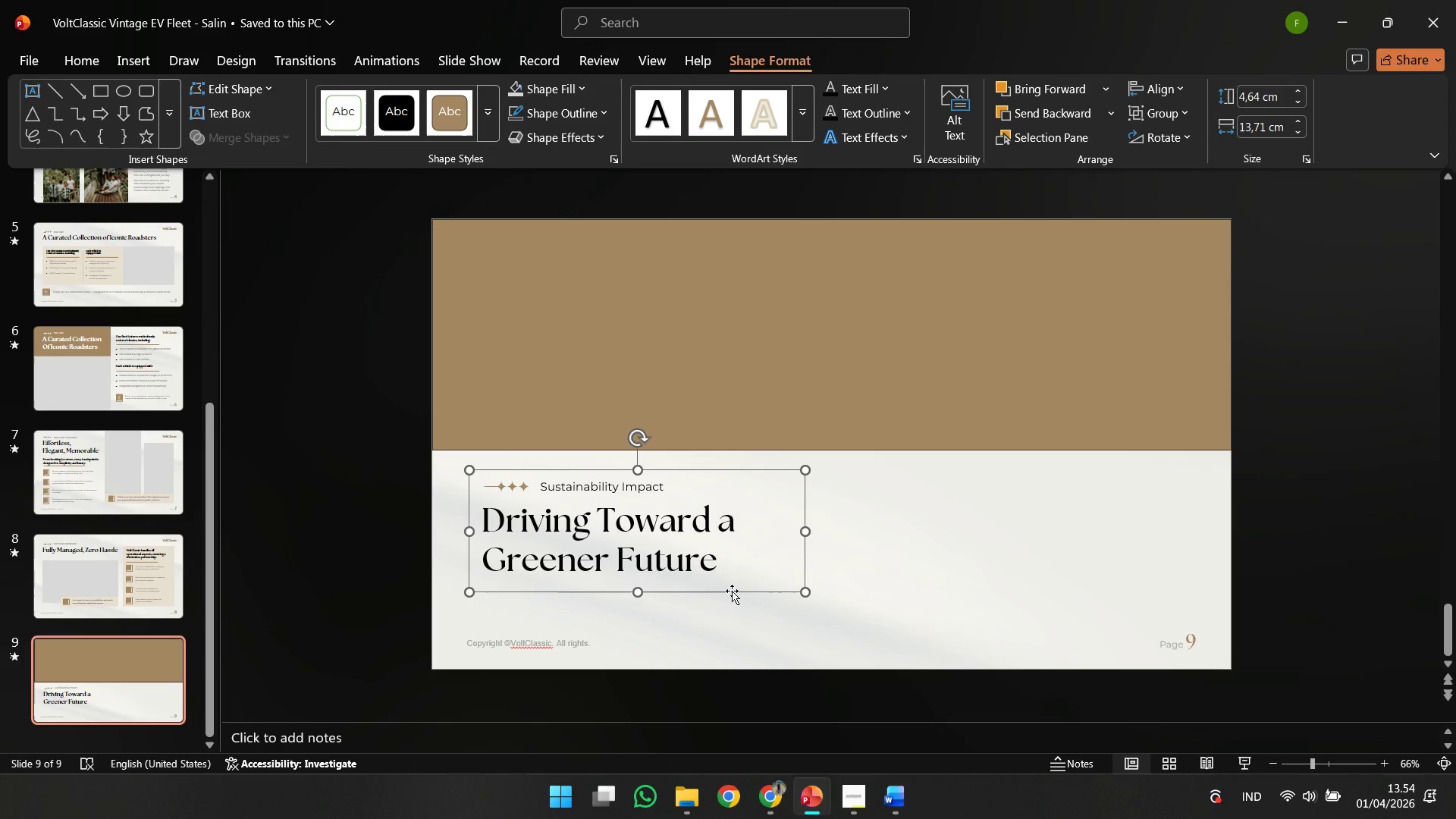 
hold_key(key=ShiftLeft, duration=0.47)
left_click_drag(start_coordinate=[732, 591], to_coordinate=[730, 595])
 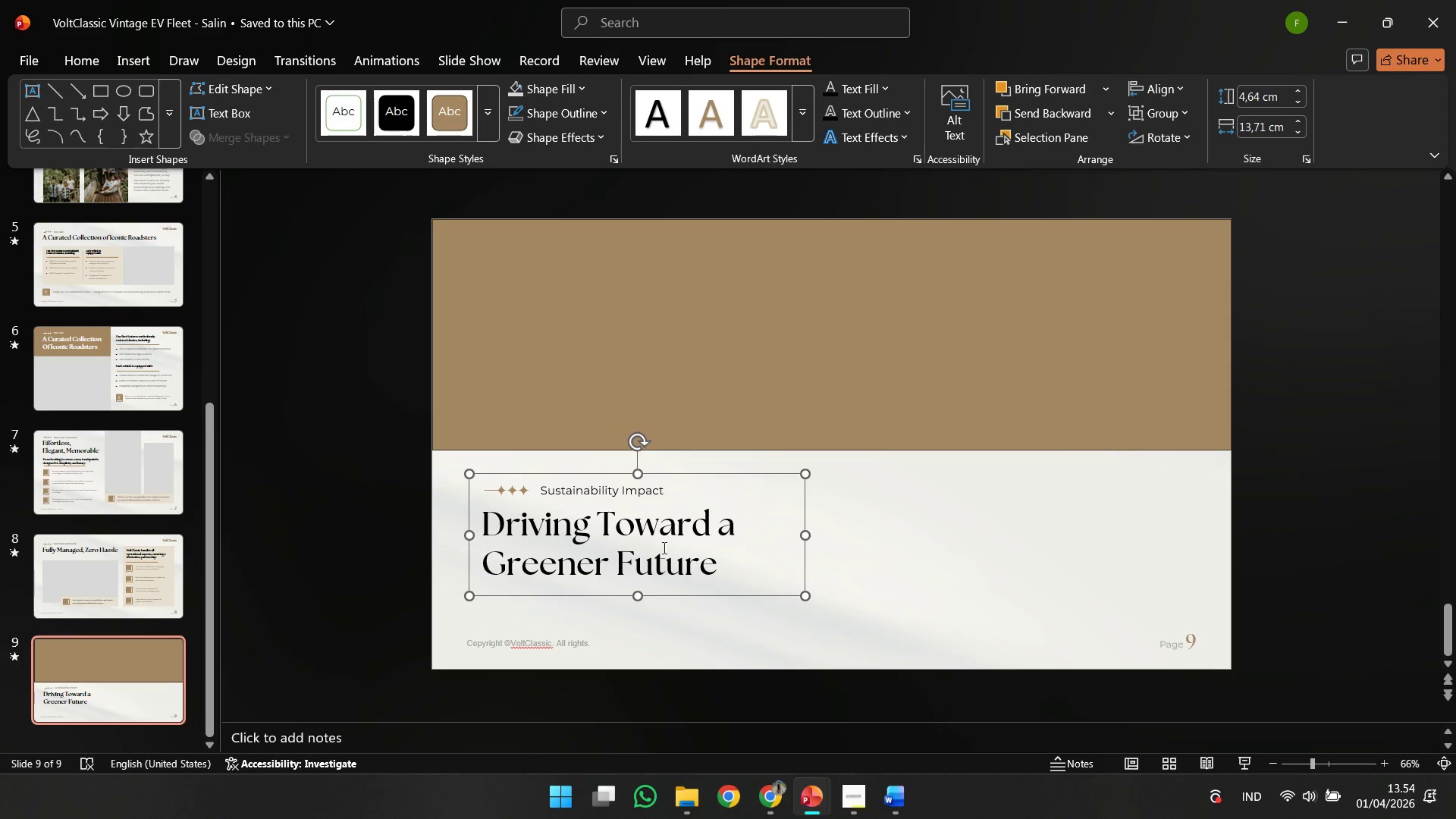 
left_click([663, 548])
 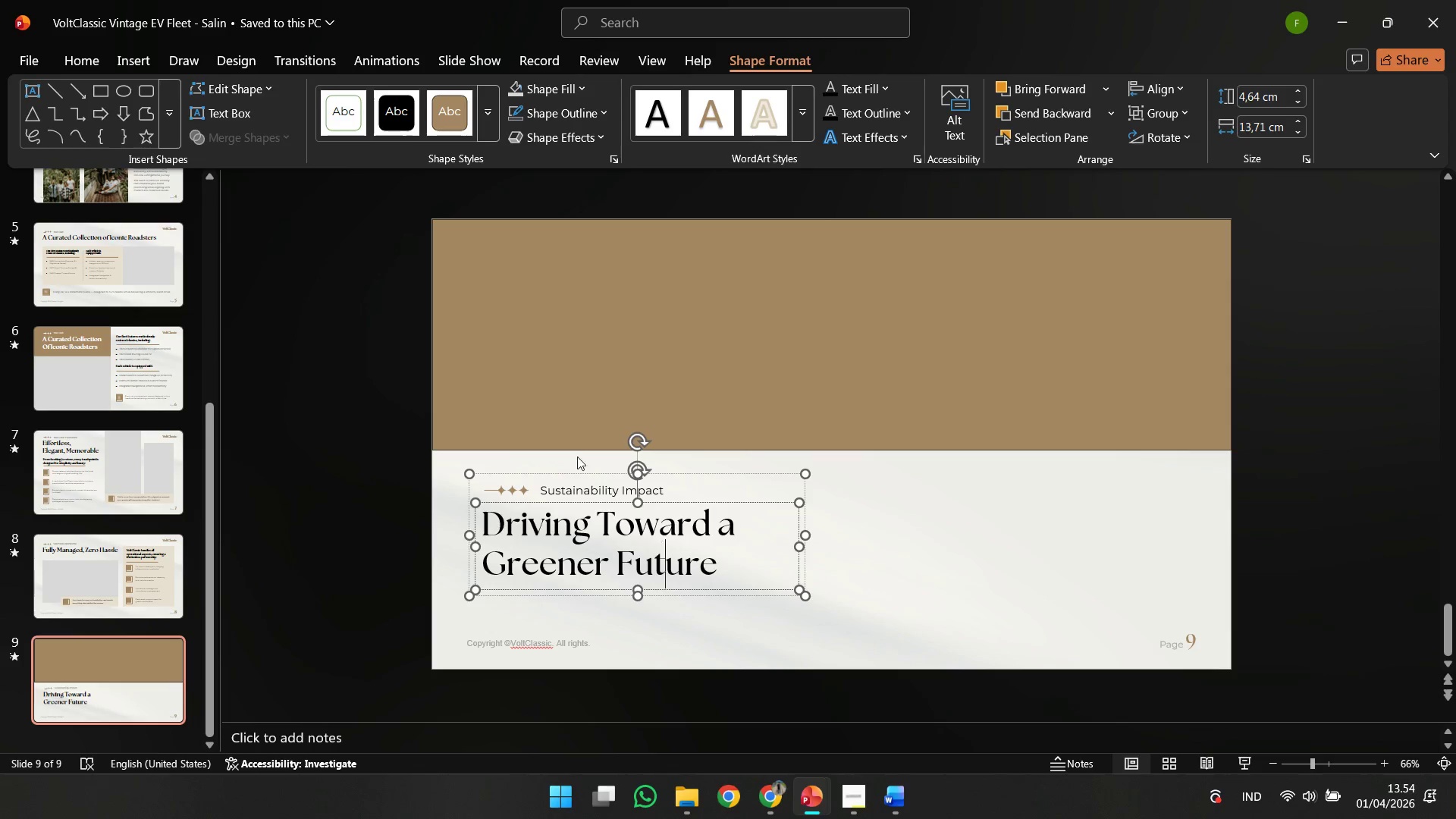 
key(Control+A)
 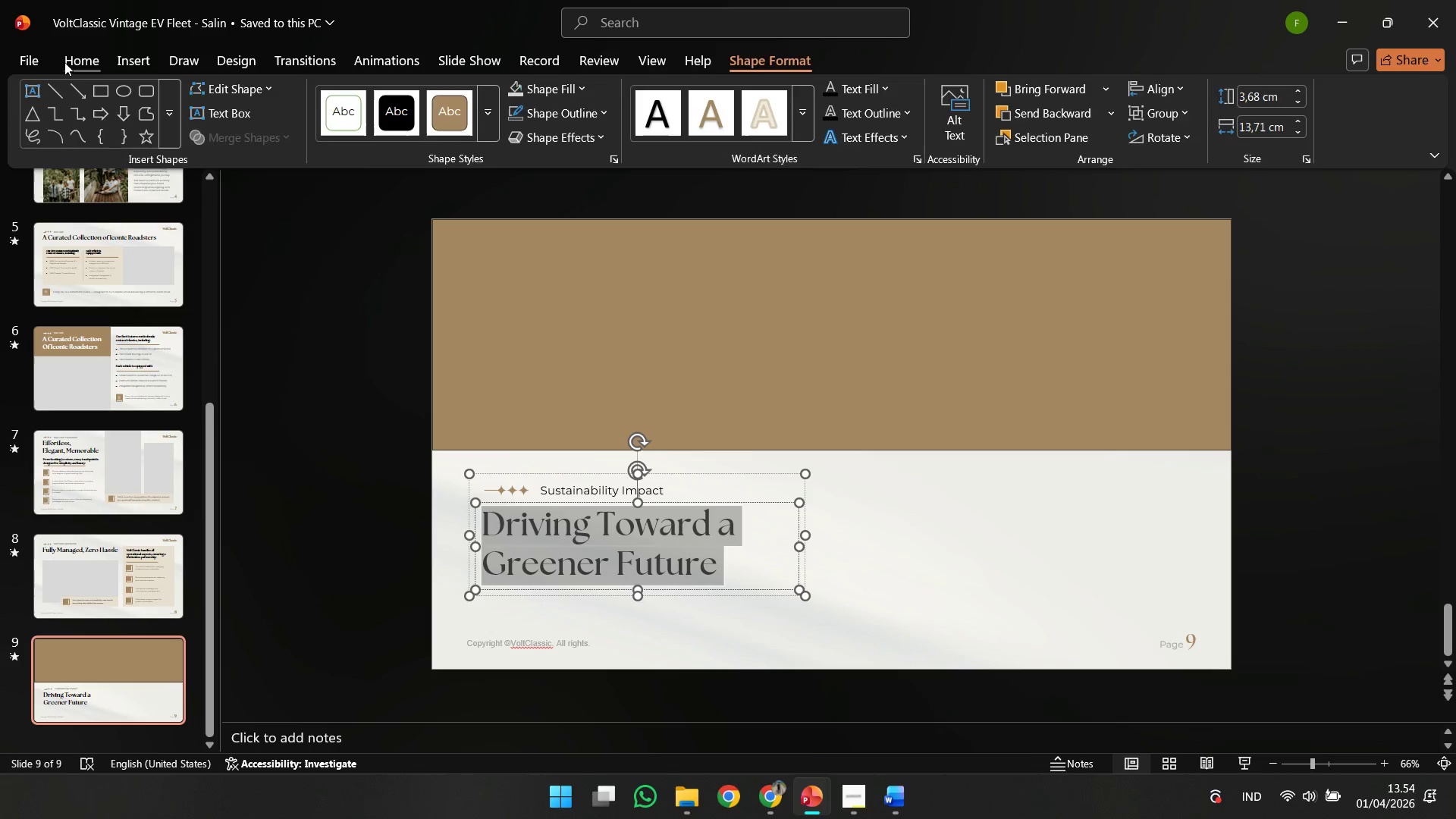 
left_click([64, 62])
 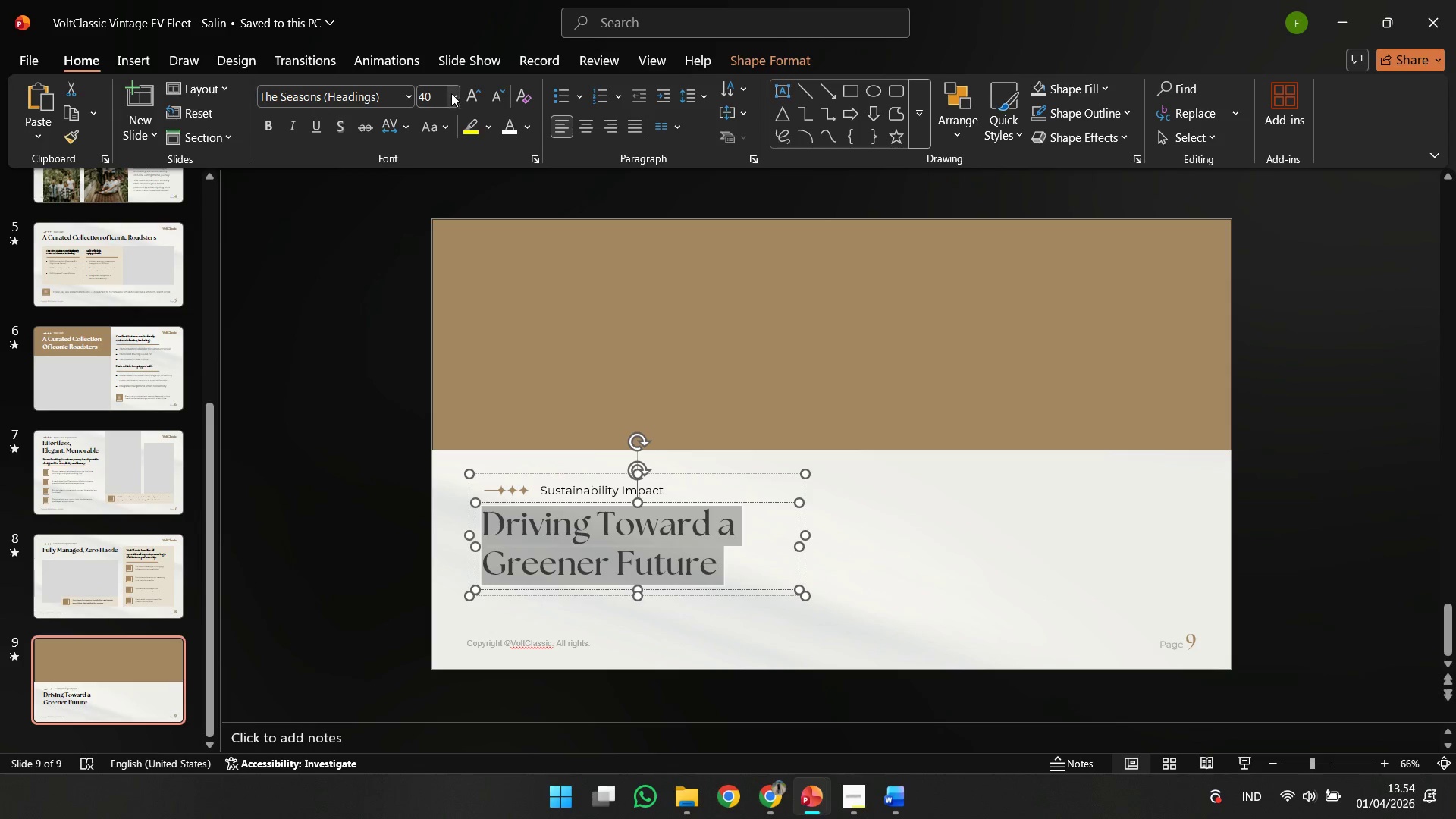 
left_click([466, 96])
 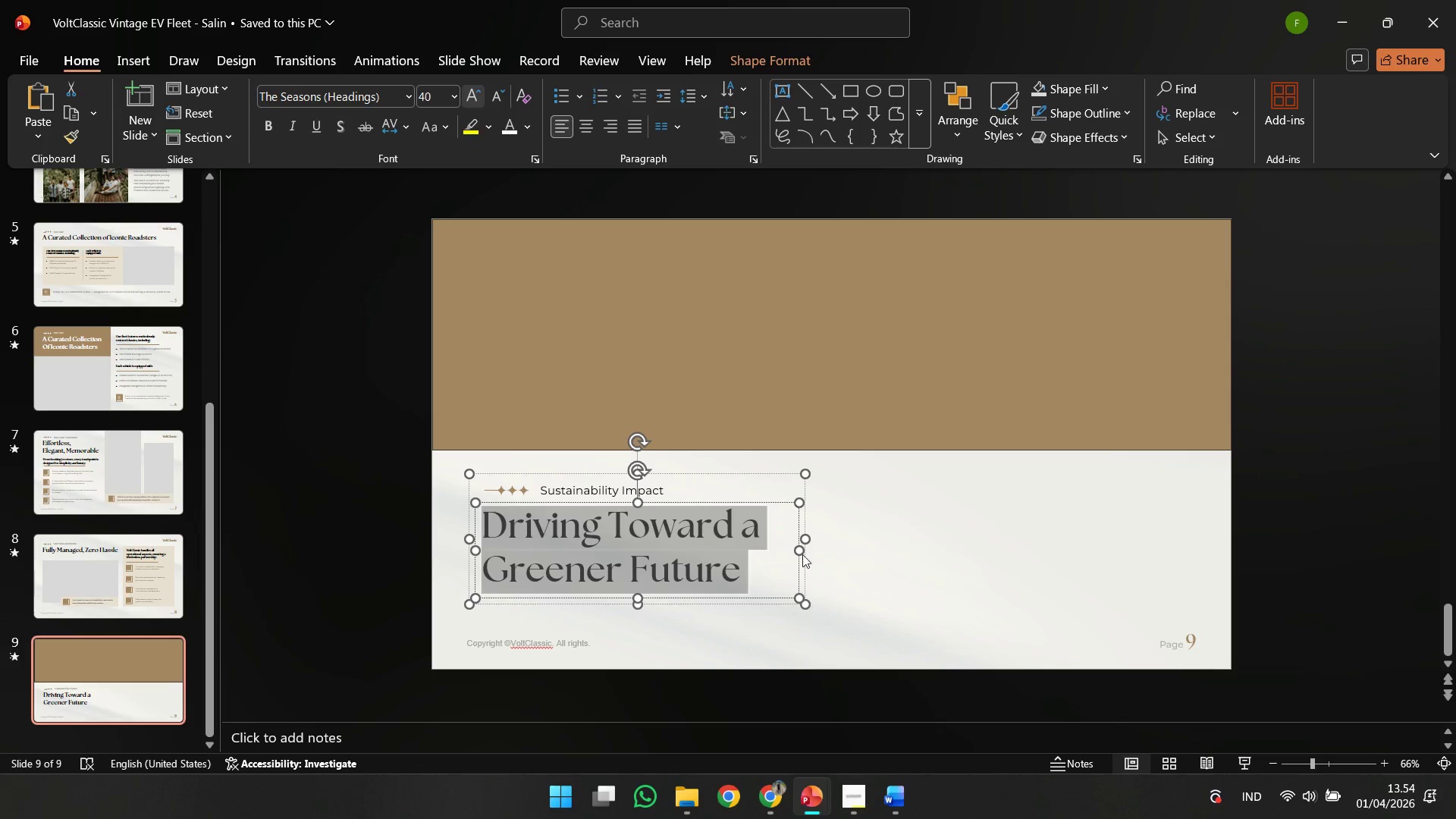 
left_click([877, 573])
 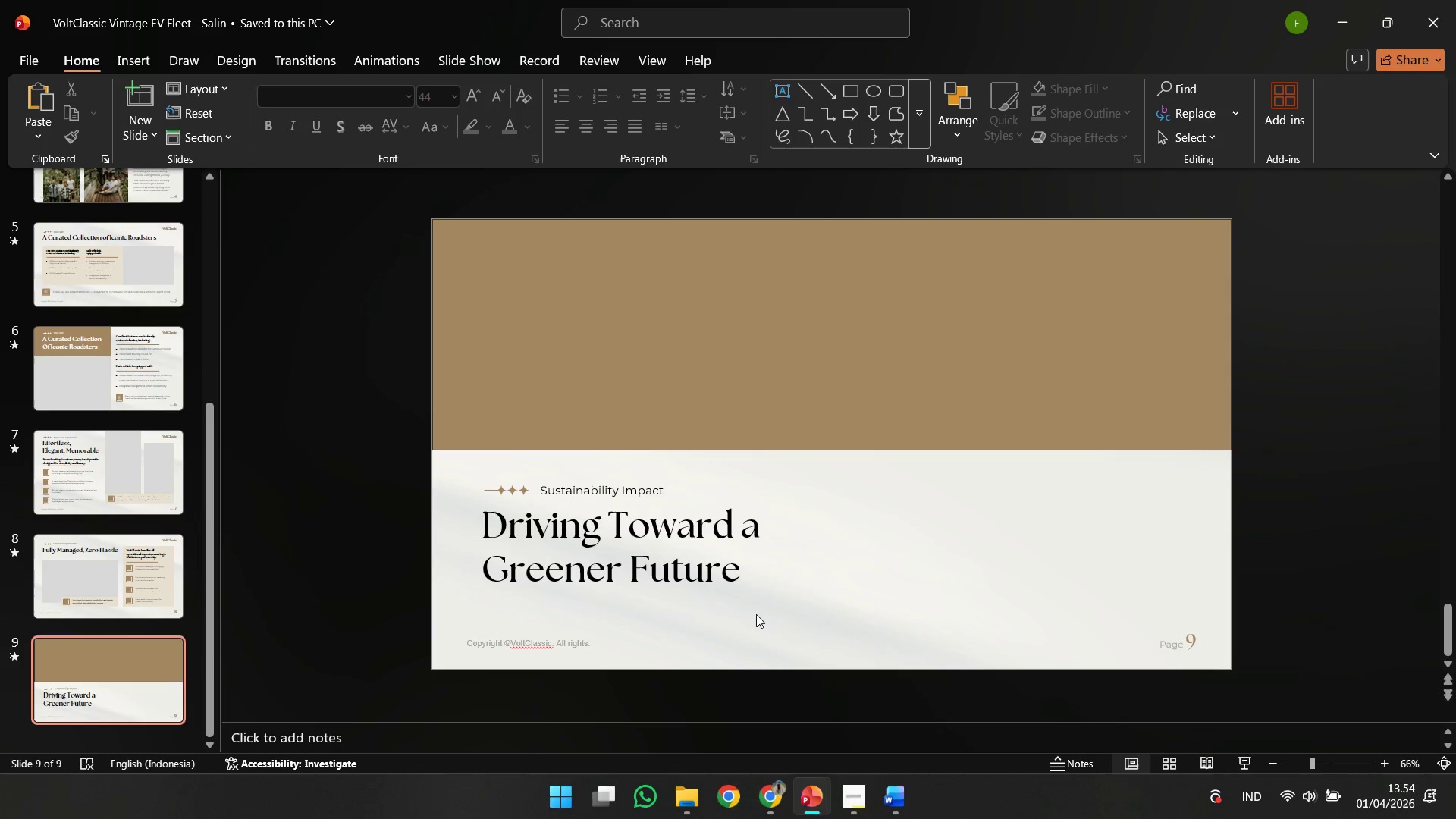 
triple_click([762, 605])
 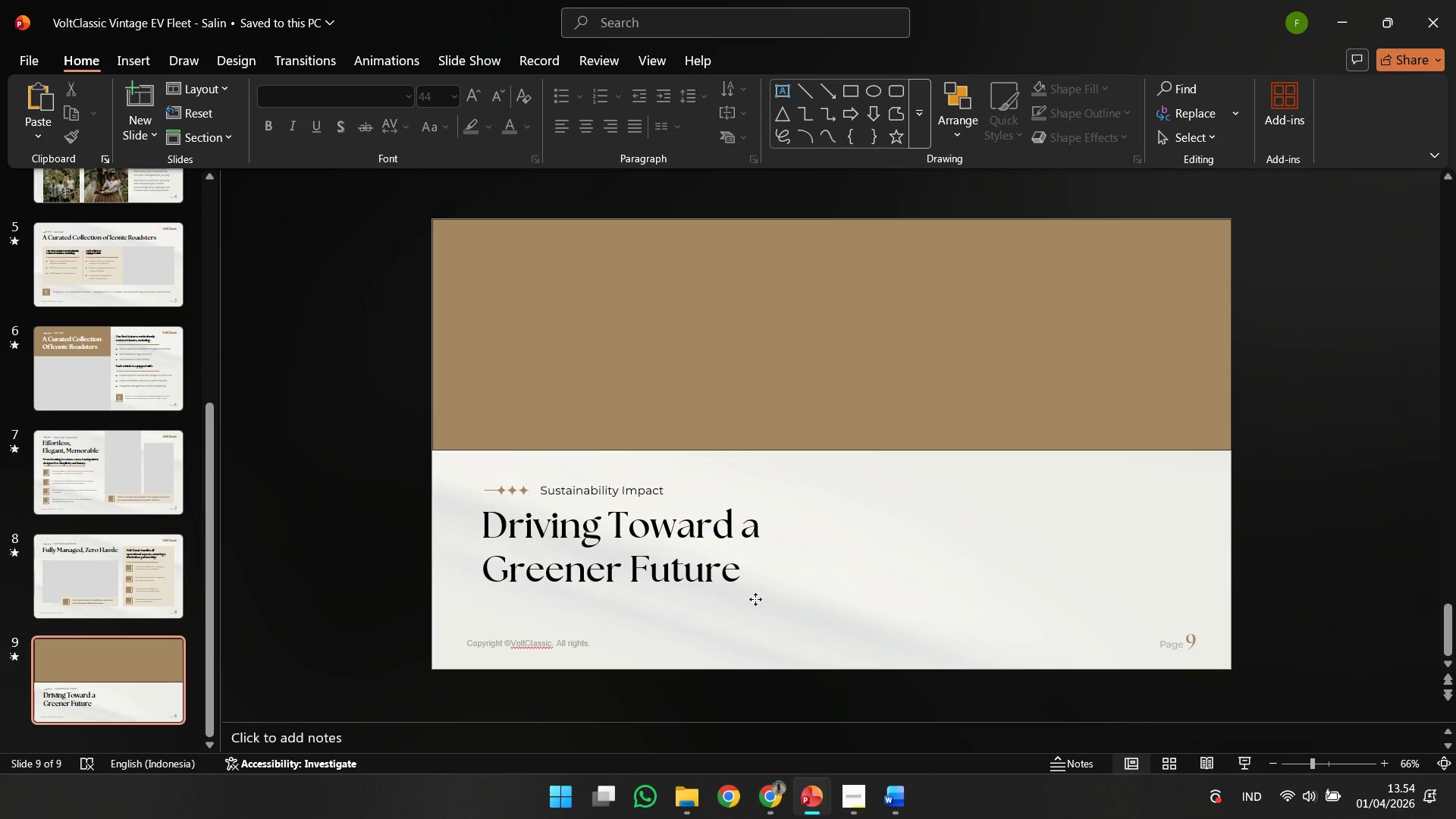 
triple_click([755, 599])
 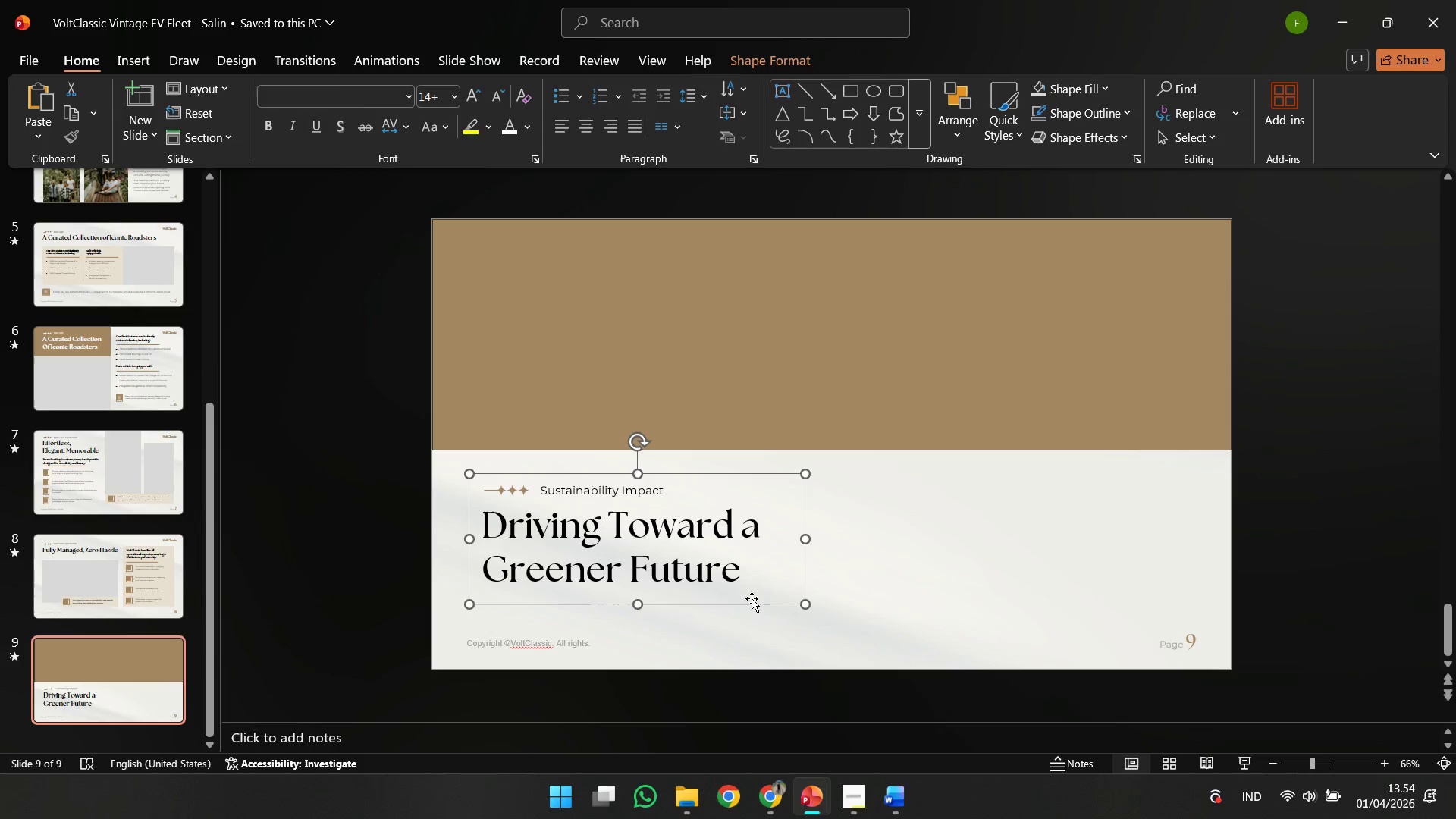 
hold_key(key=ShiftLeft, duration=0.88)
left_click_drag(start_coordinate=[751, 599], to_coordinate=[750, 604])
 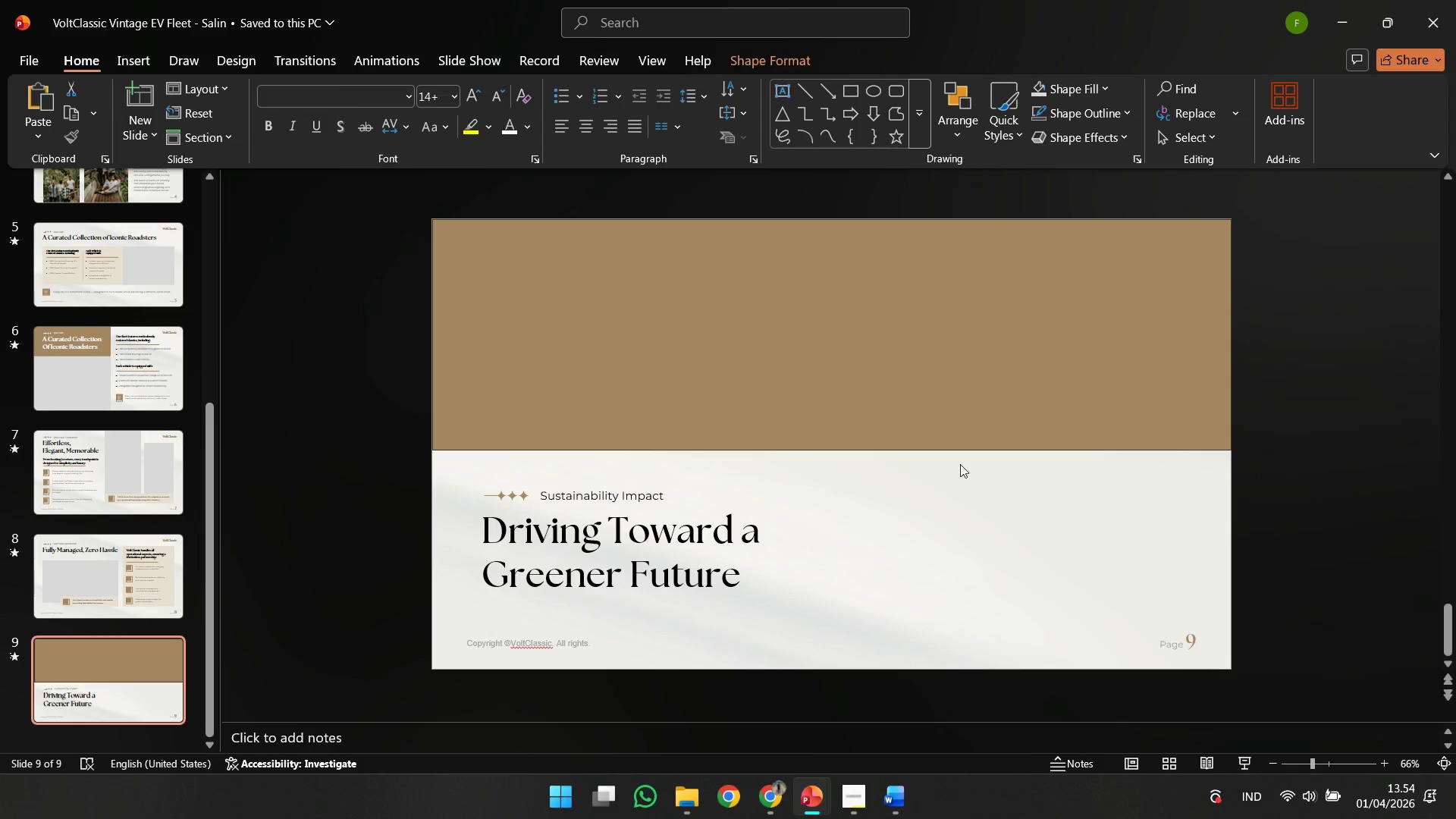 
double_click([934, 391])
 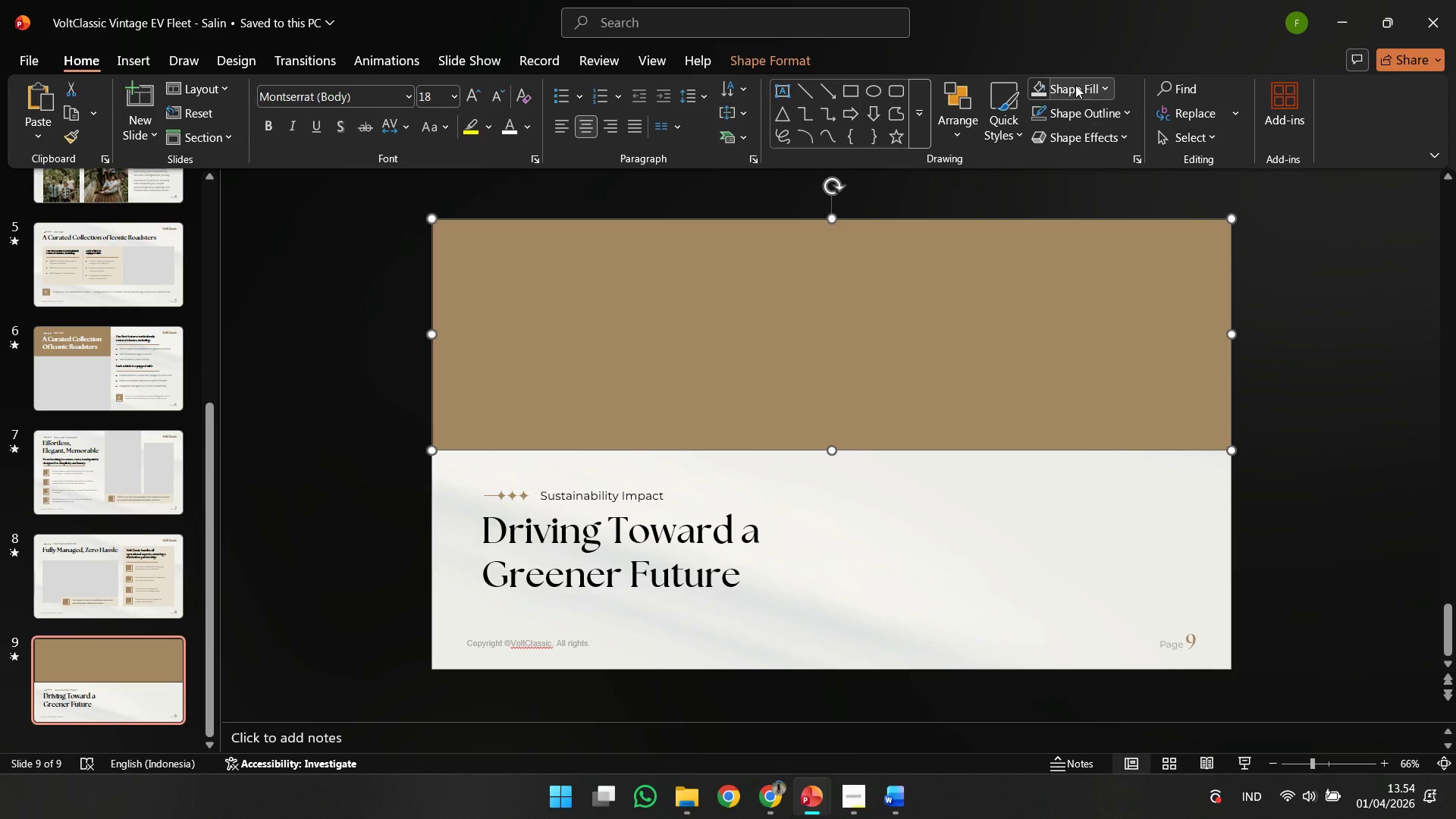 
left_click([1076, 84])
 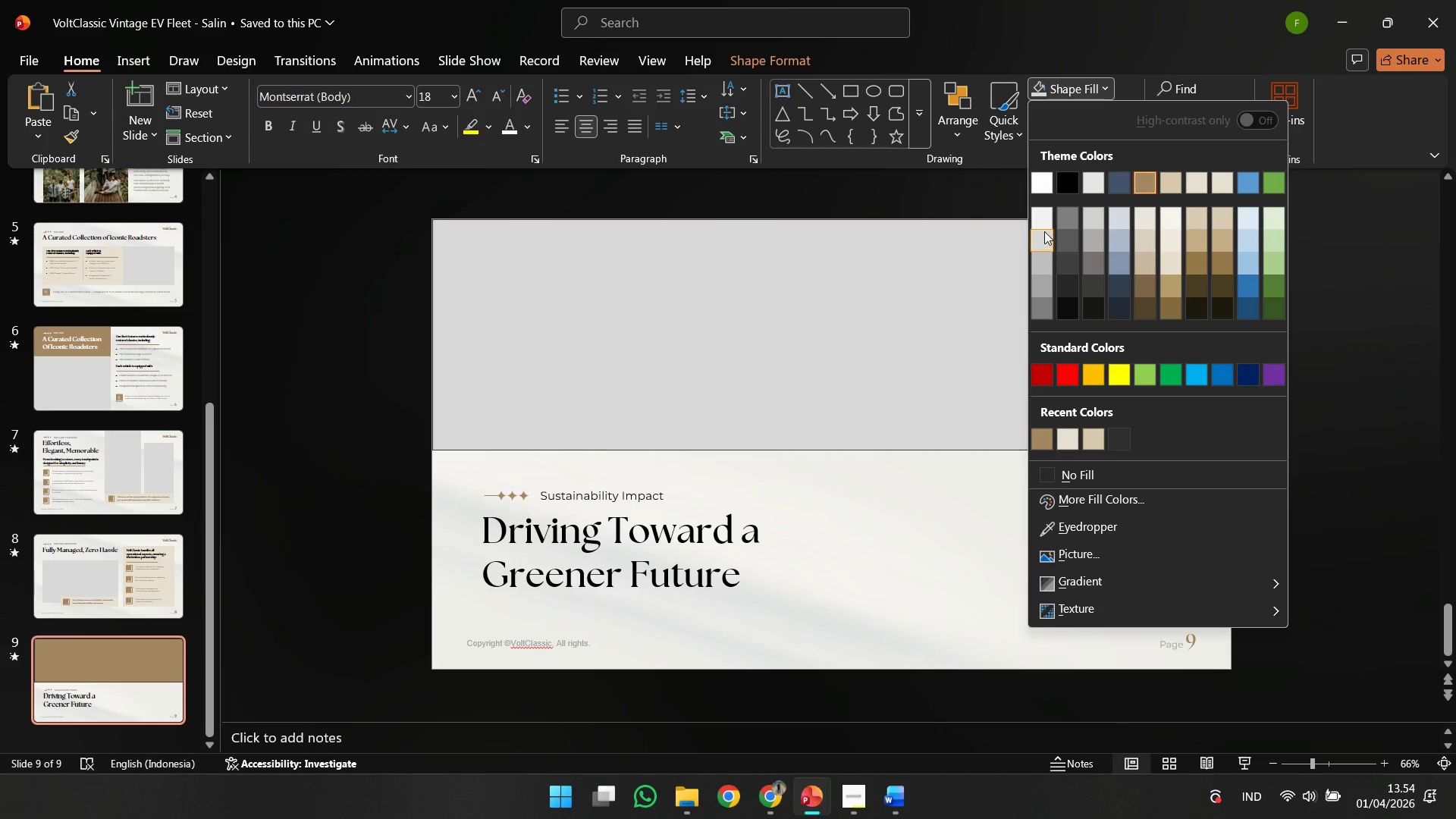 
left_click([1044, 231])
 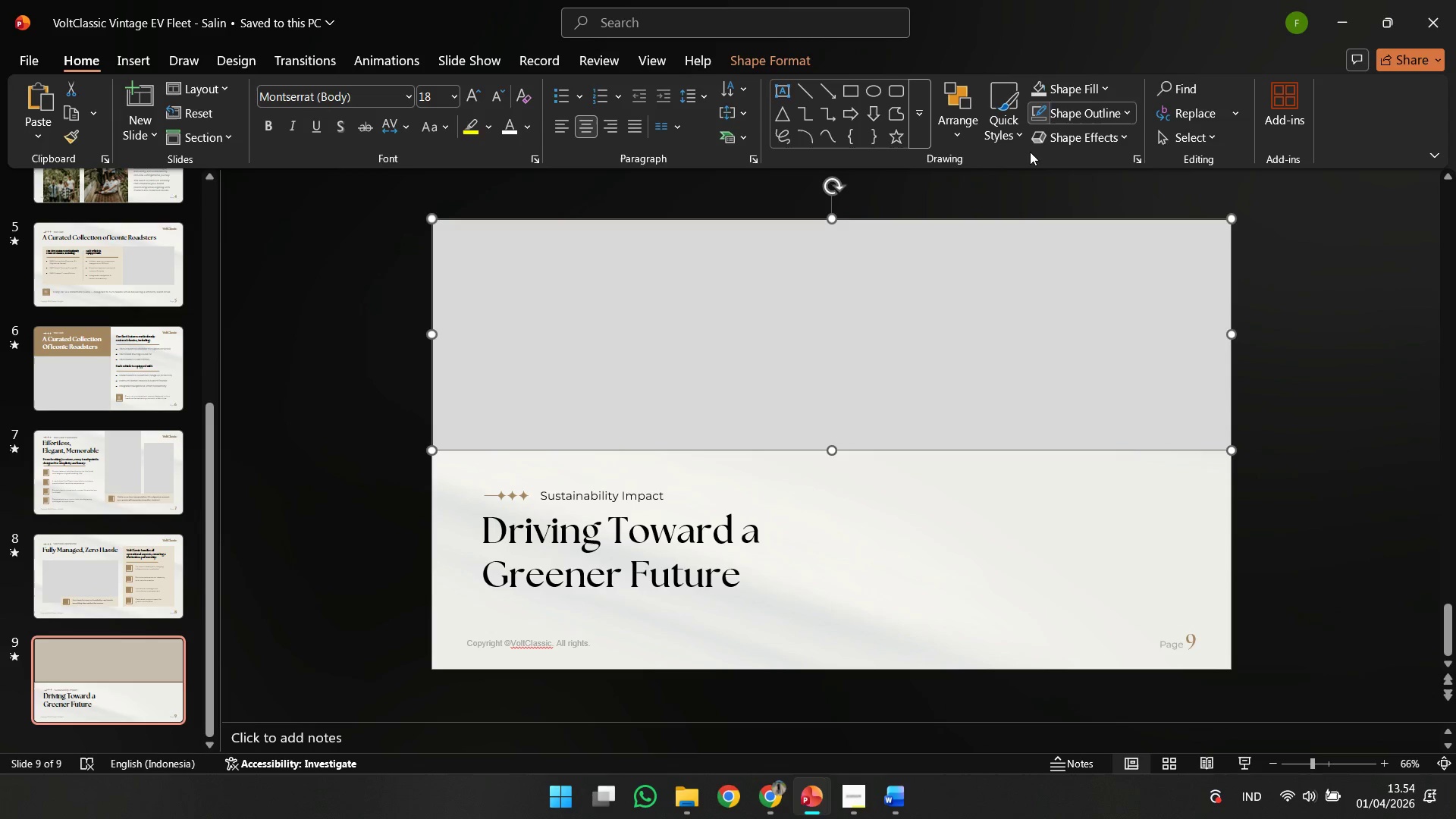 
double_click([923, 564])
 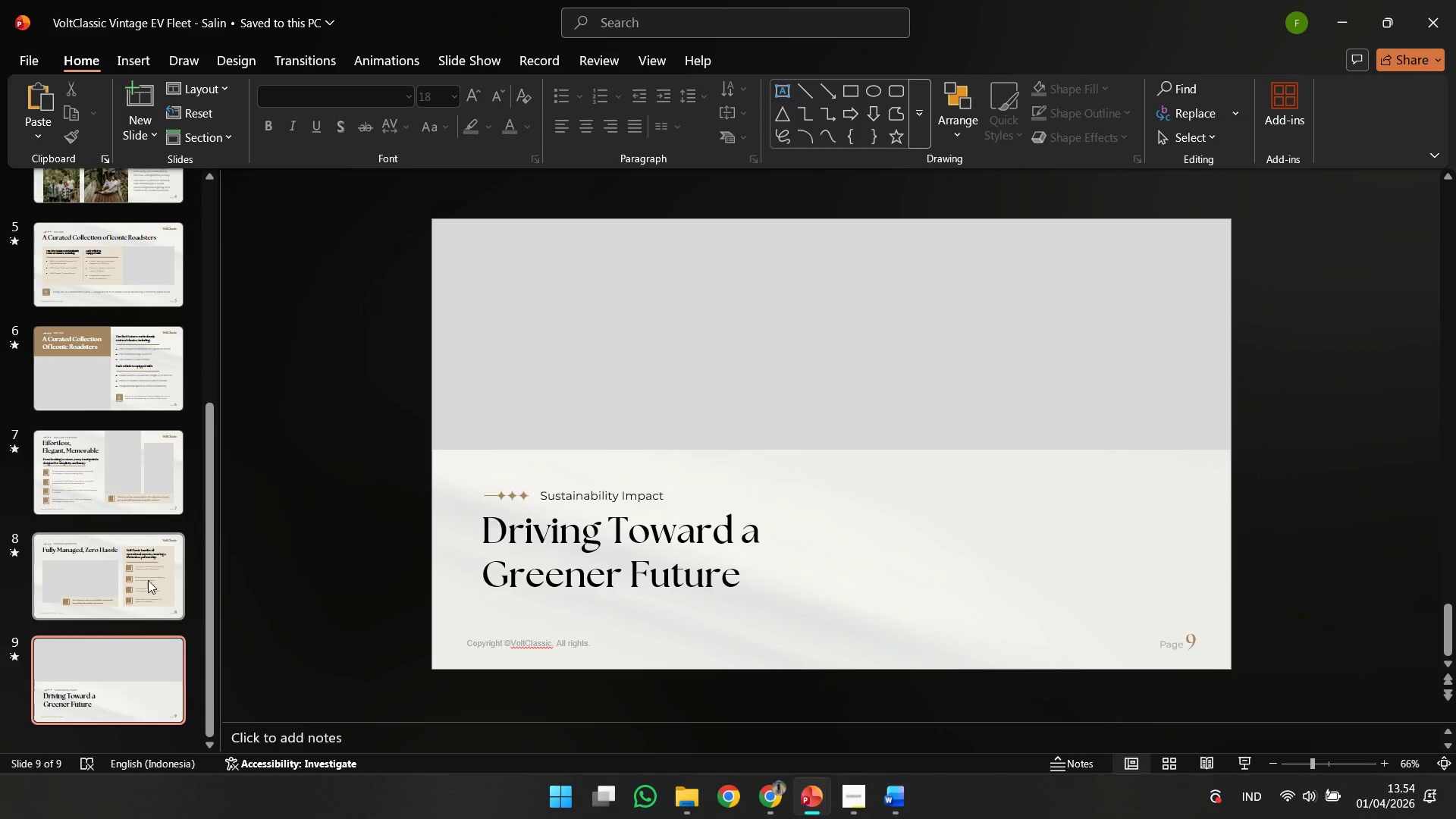 
left_click([146, 589])
 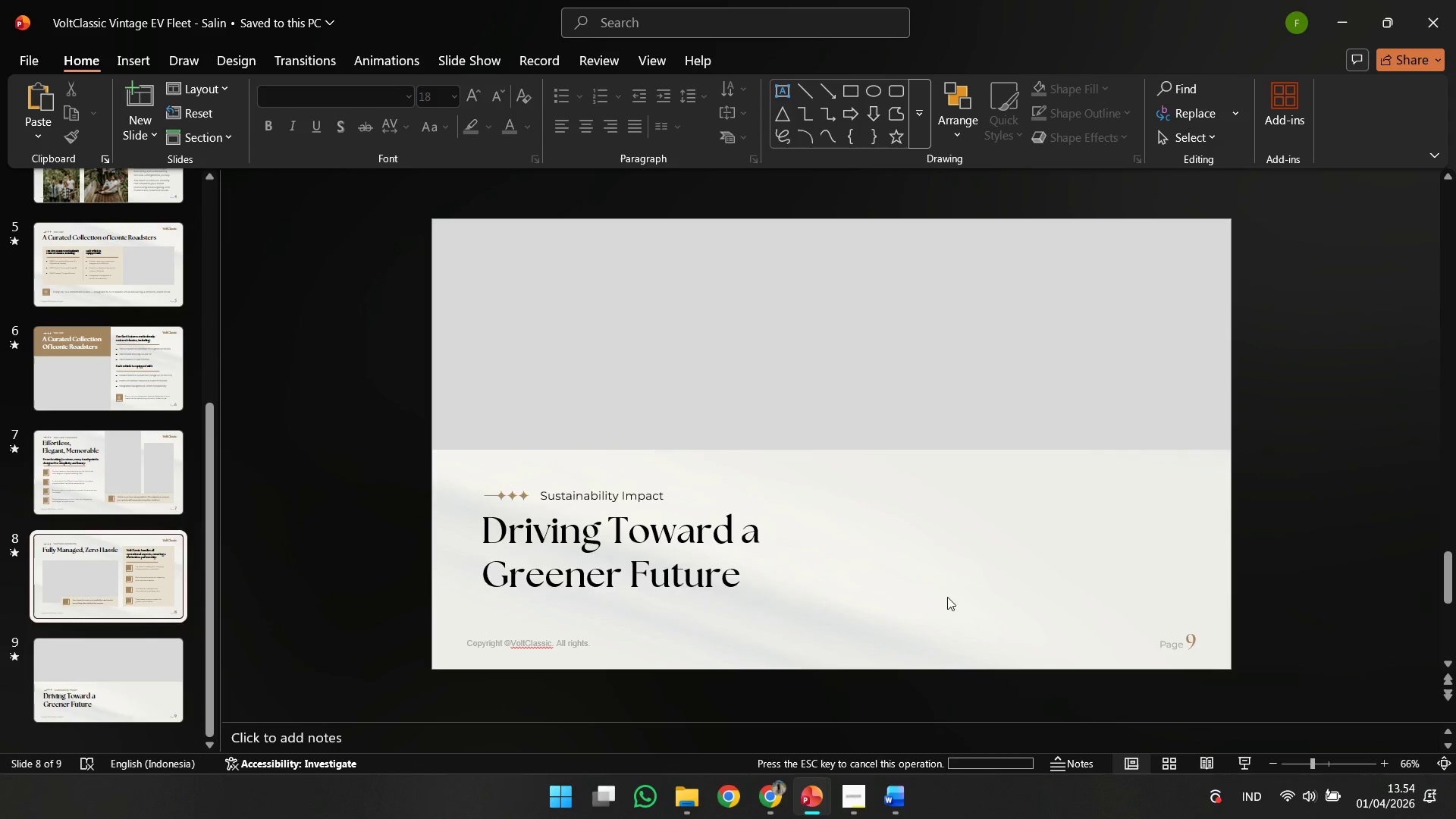 
left_click([947, 597])
 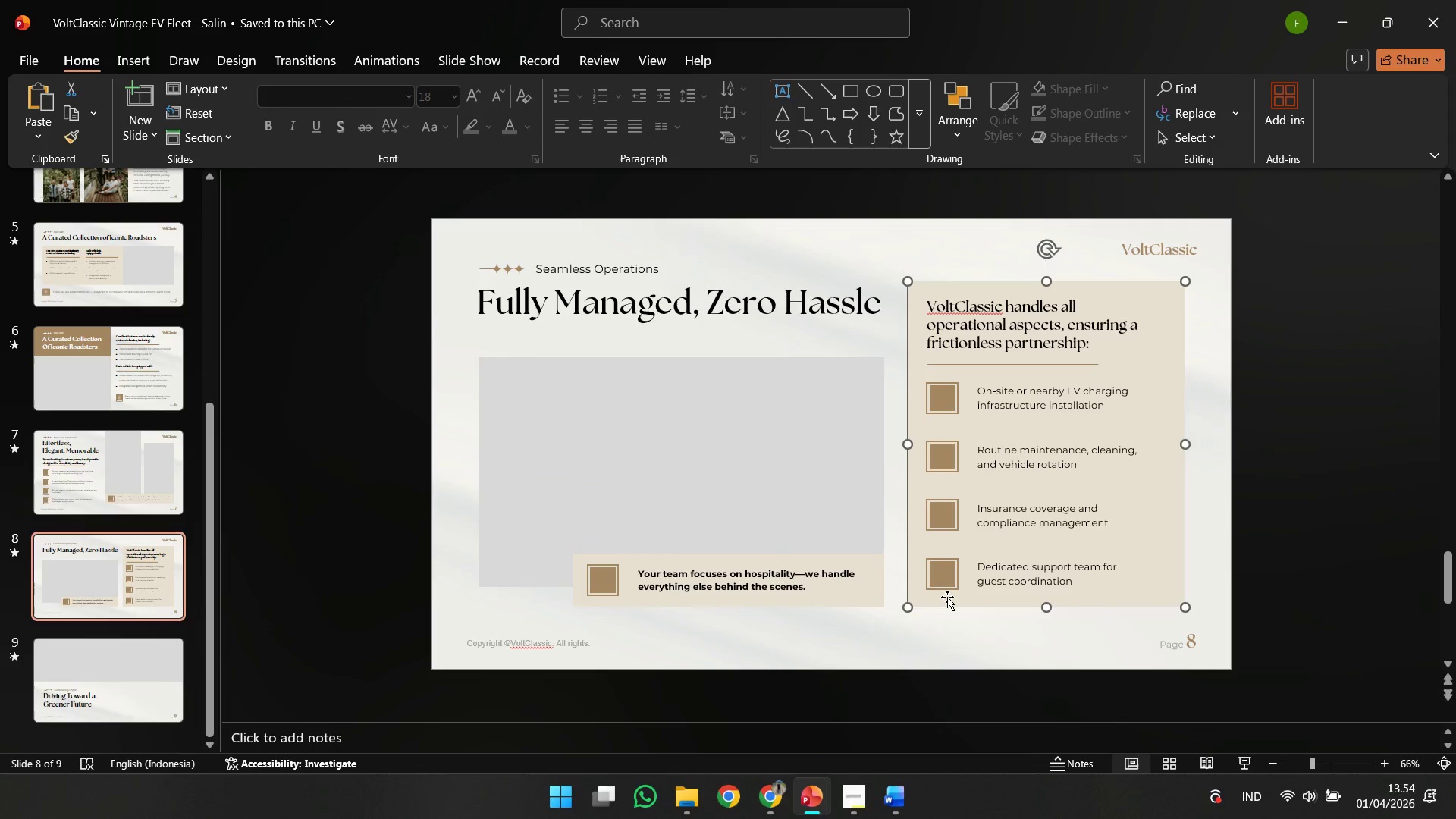 
key(Control+C)
 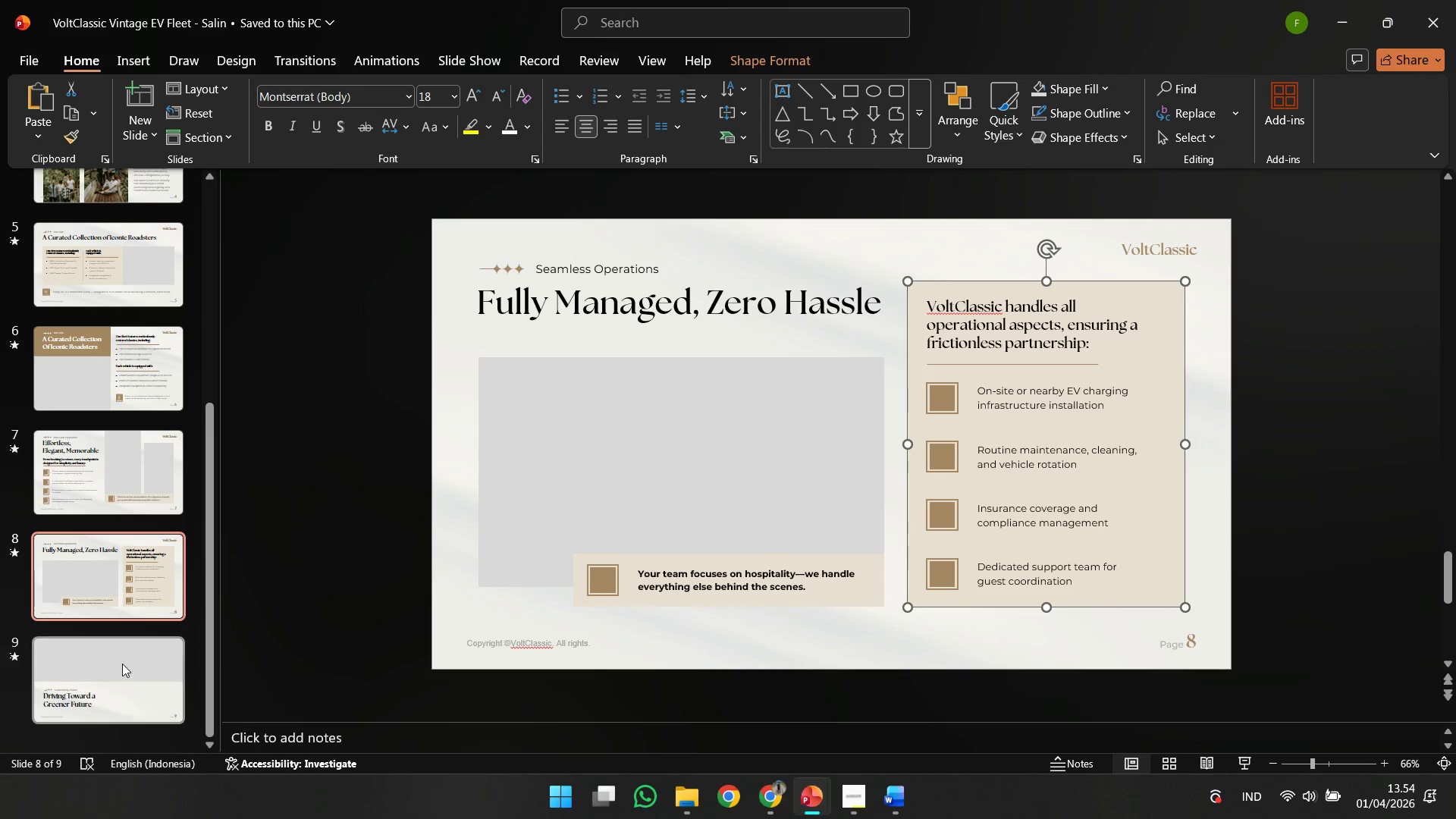 
left_click([122, 664])
 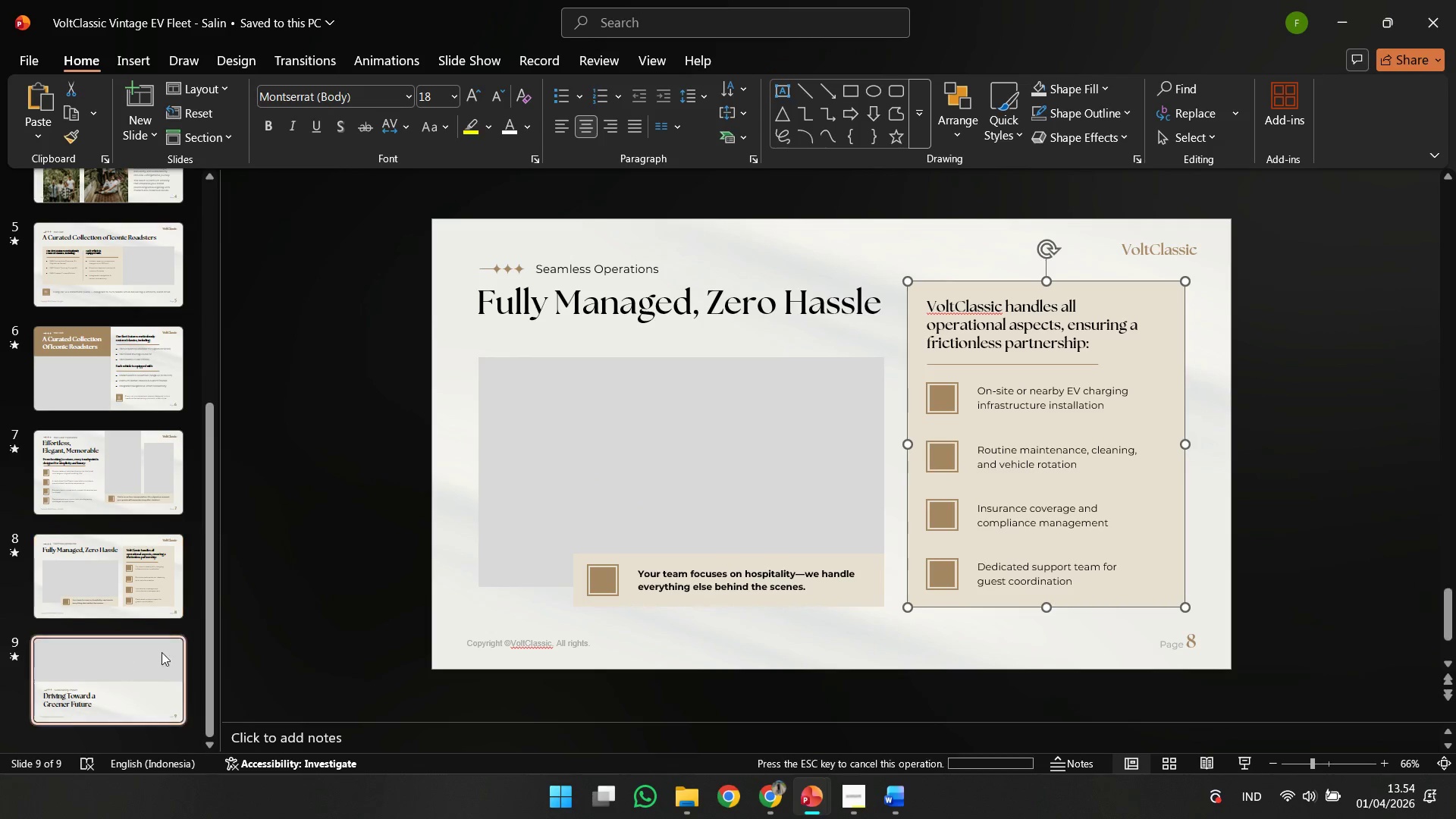 
key(Control+V)
 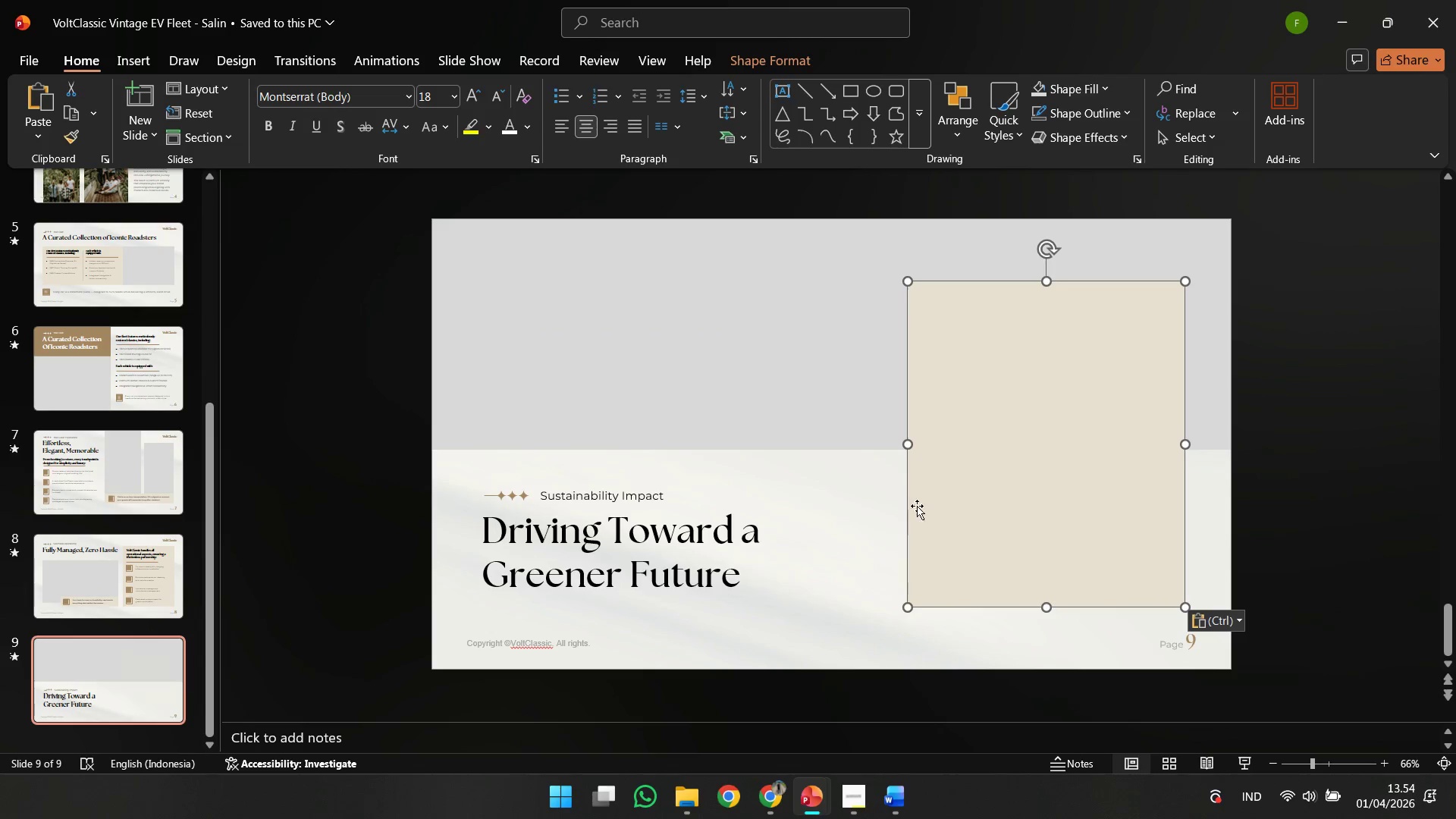 
hold_key(key=ShiftLeft, duration=2.28)
left_click_drag(start_coordinate=[906, 448], to_coordinate=[803, 467])
 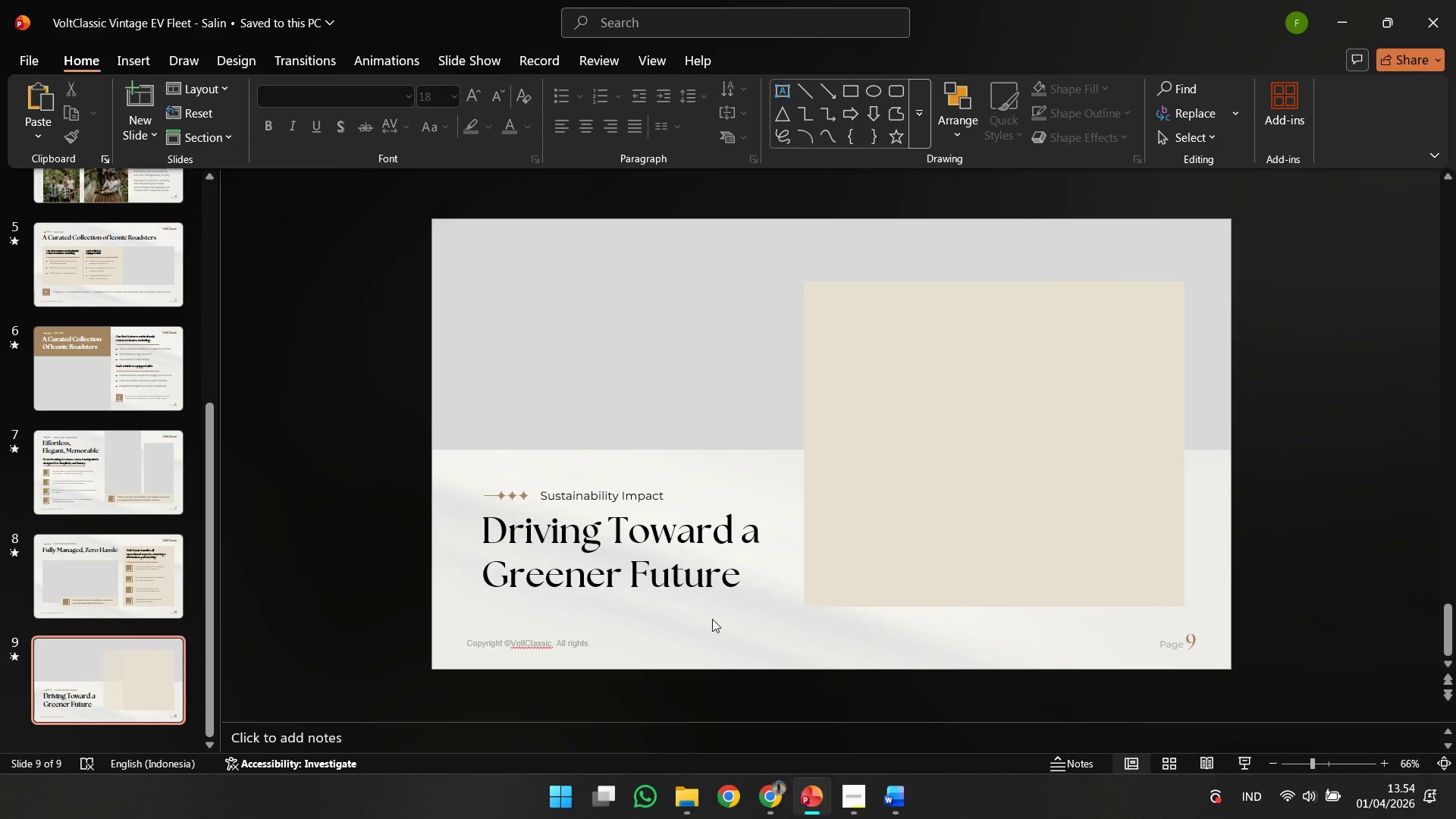 
double_click([712, 619])
 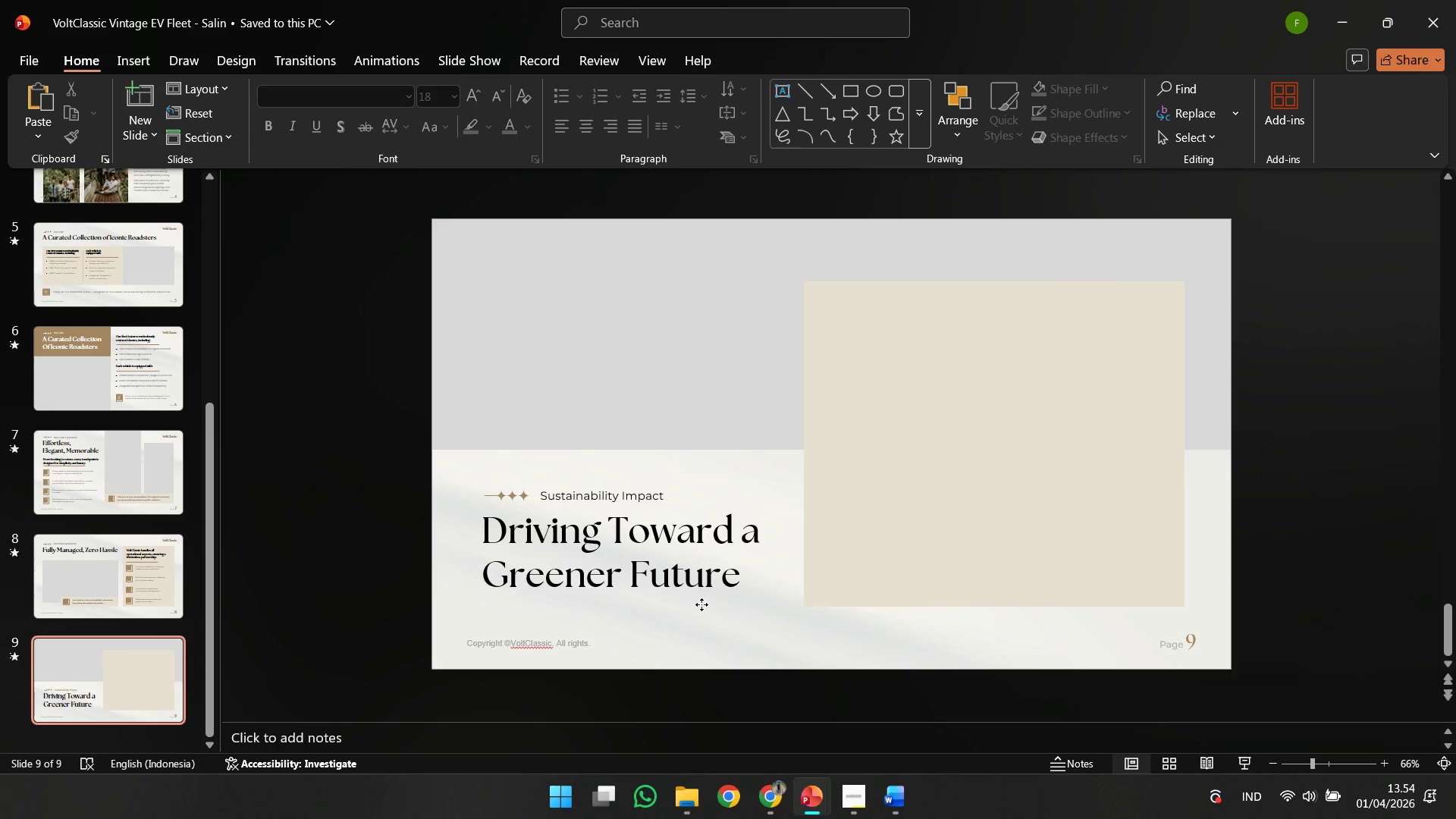 
triple_click([701, 604])
 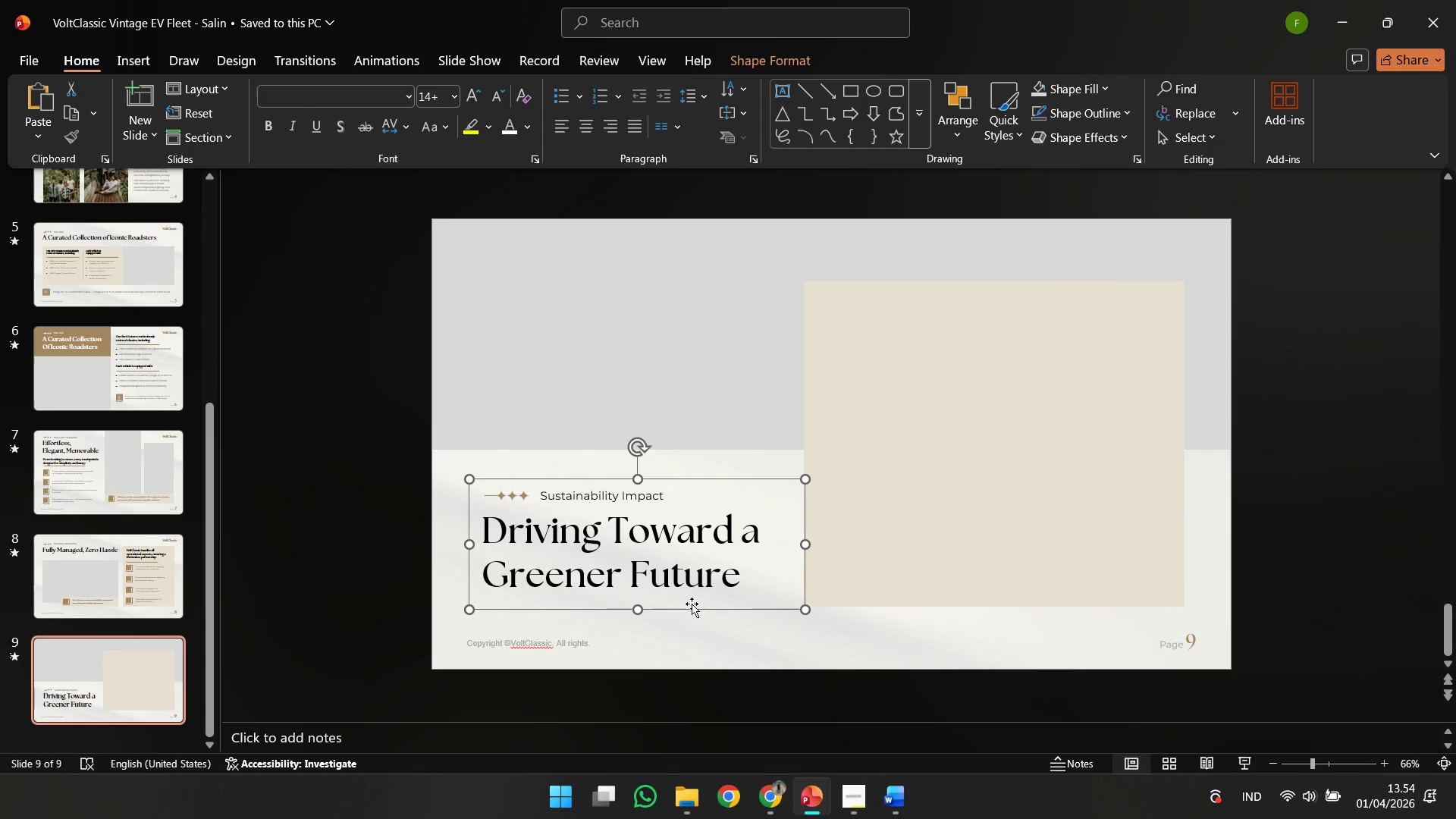 
hold_key(key=ShiftLeft, duration=1.22)
 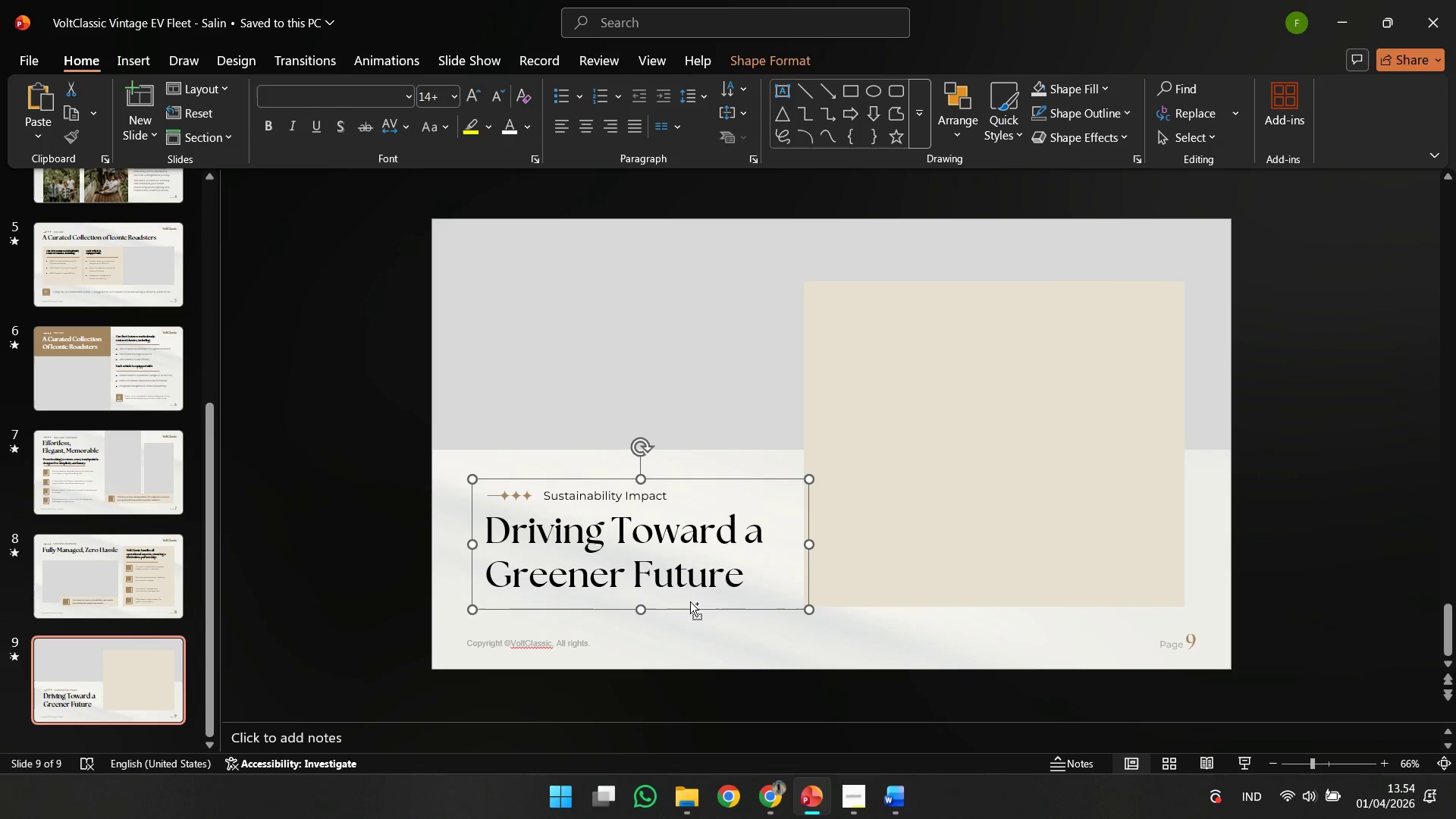 
key(Control+ControlLeft)
 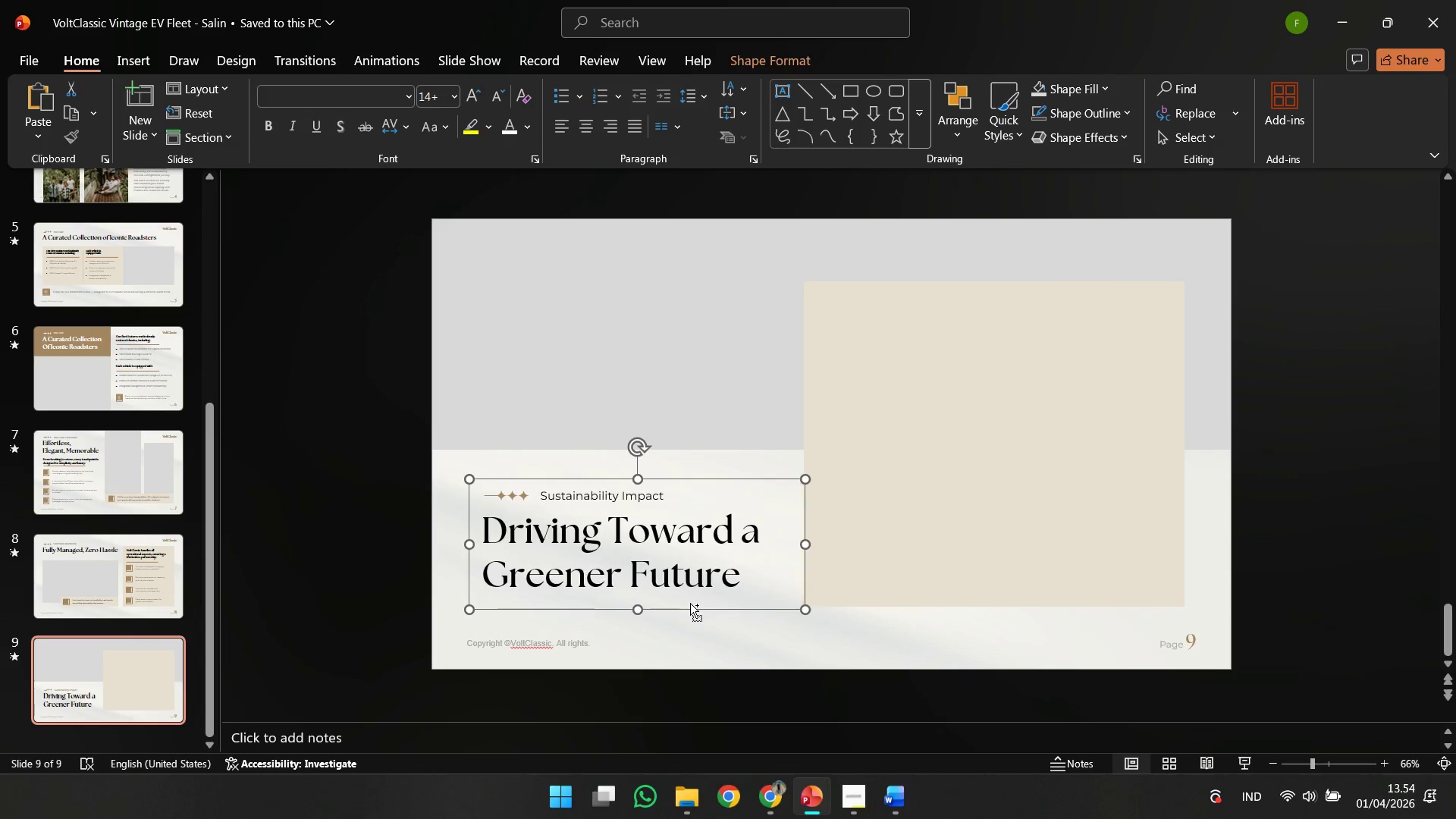 
key(Control+Z)
 